 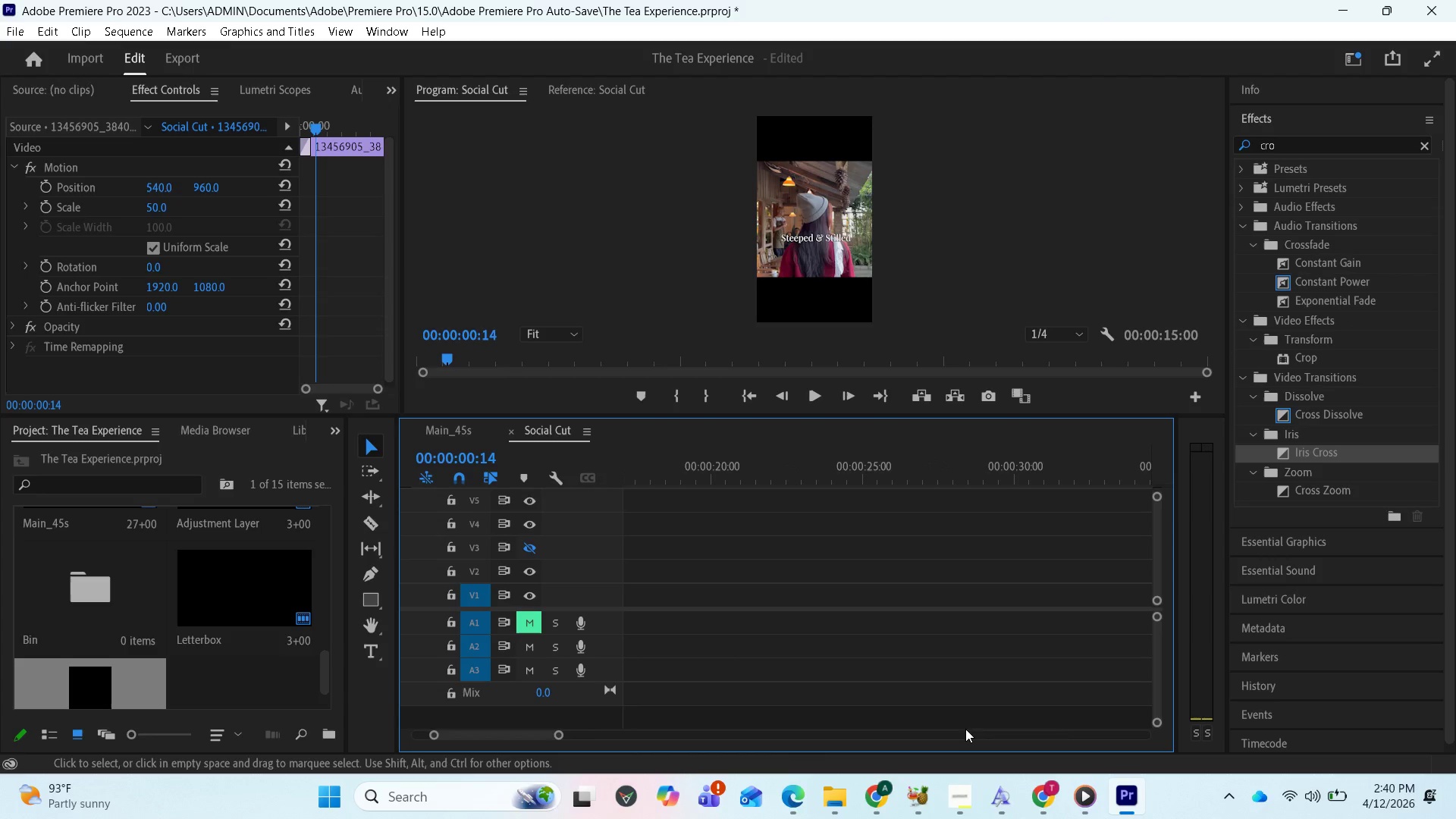 
scroll: coordinate [853, 674], scroll_direction: up, amount: 1.0
 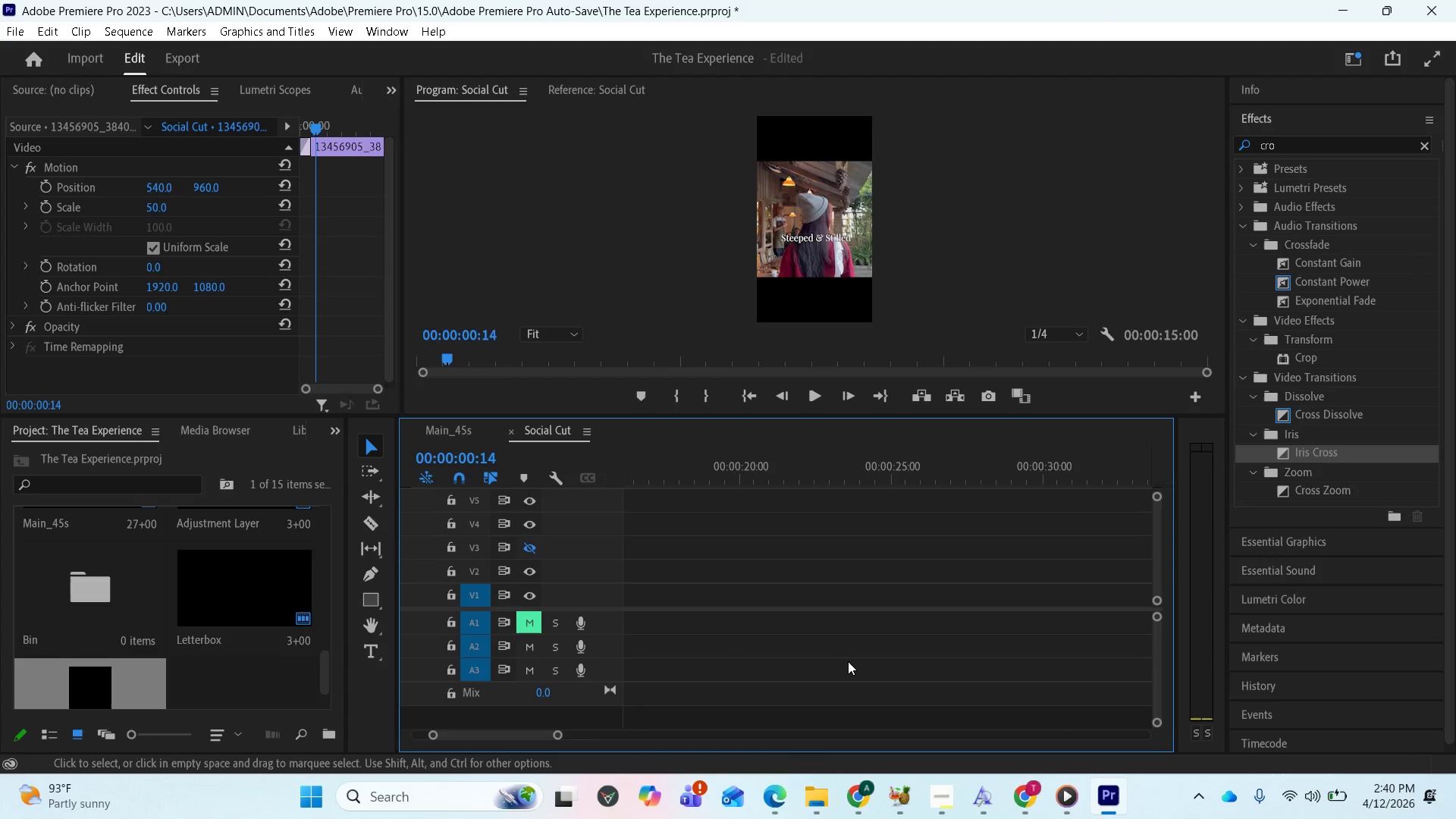 
key(Space)
 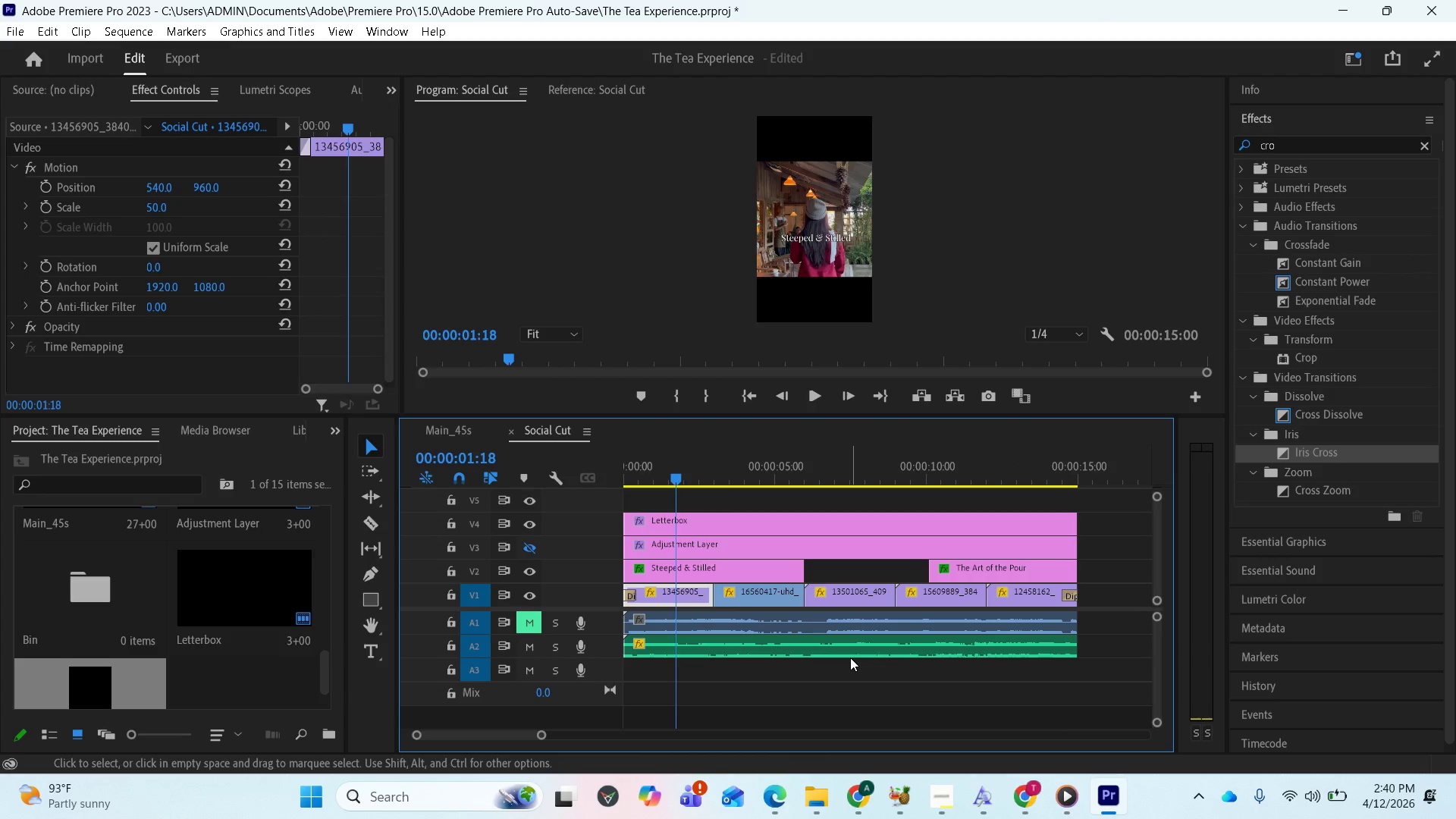 
key(Control+S)
 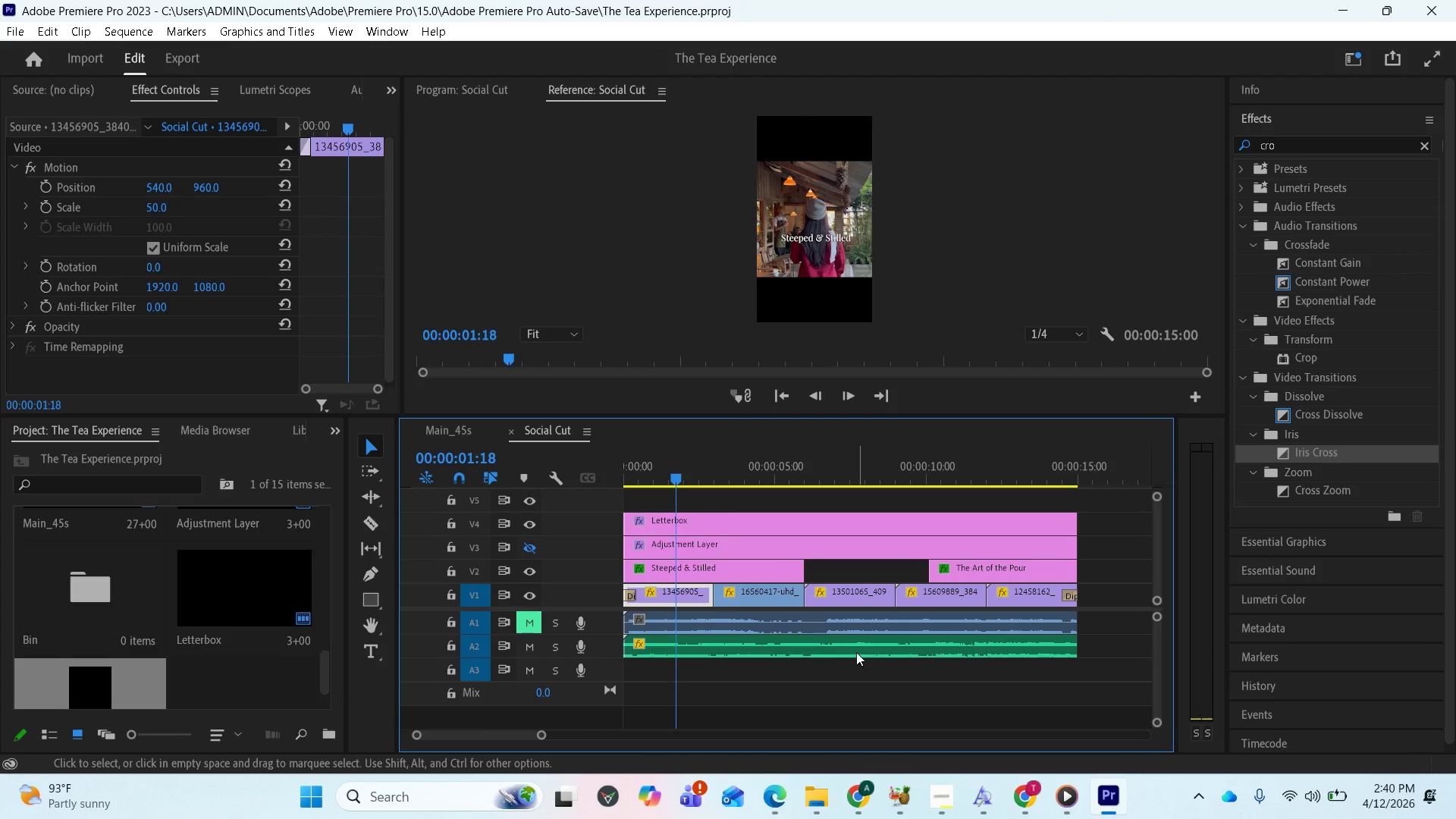 
scroll: coordinate [807, 560], scroll_direction: up, amount: 2.0
 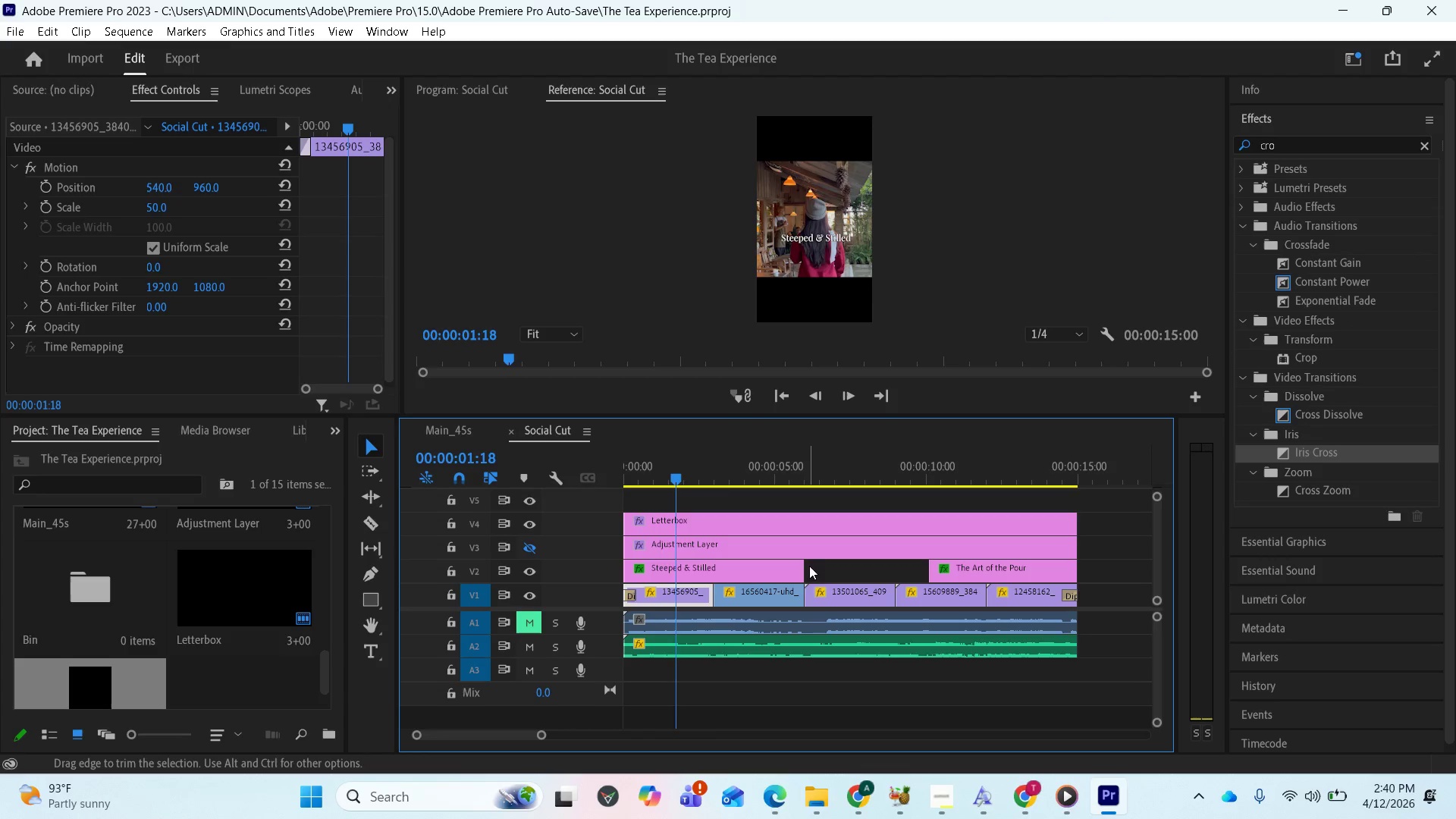 
mouse_move([788, 568])
 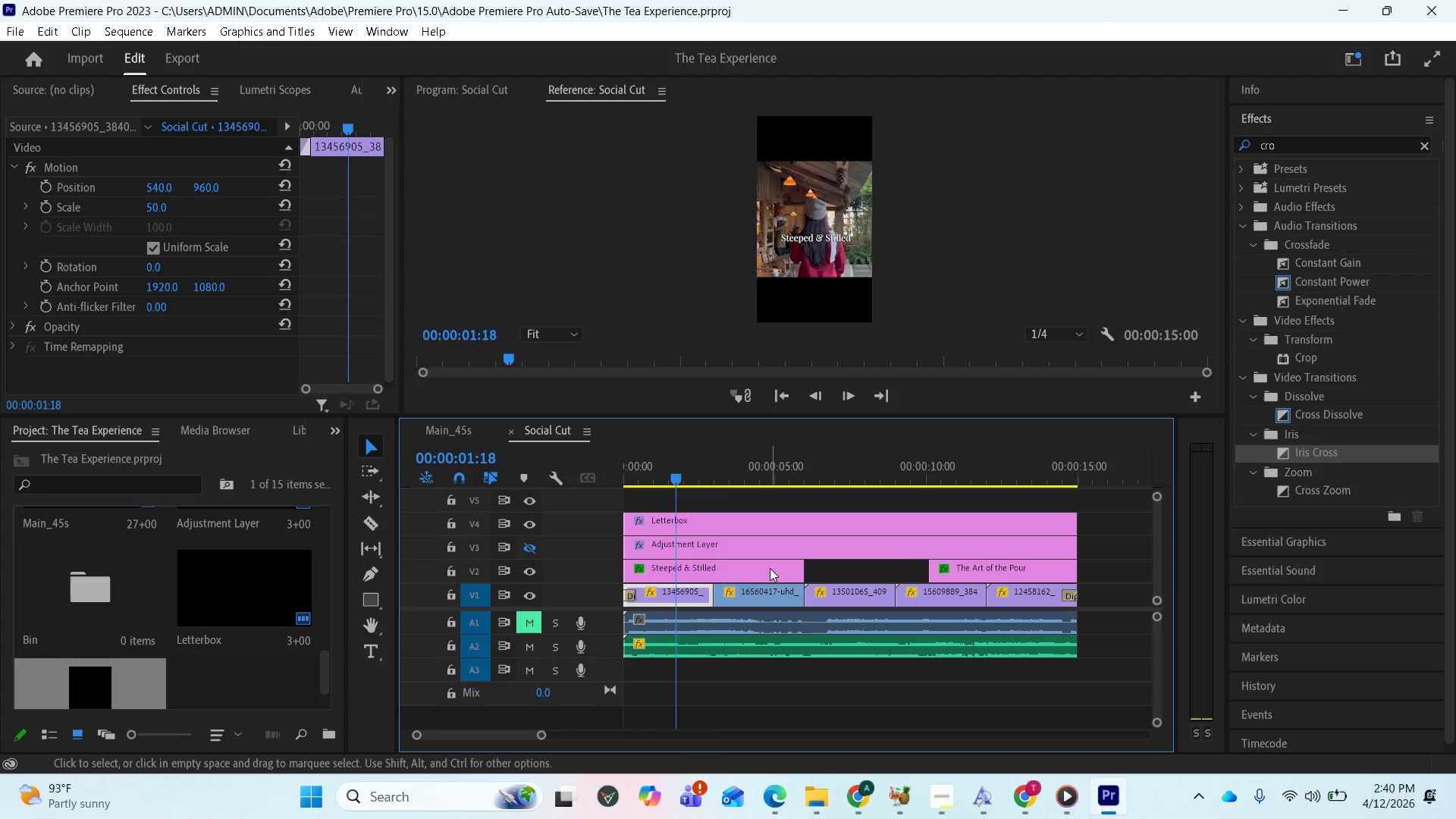 
left_click([770, 568])
 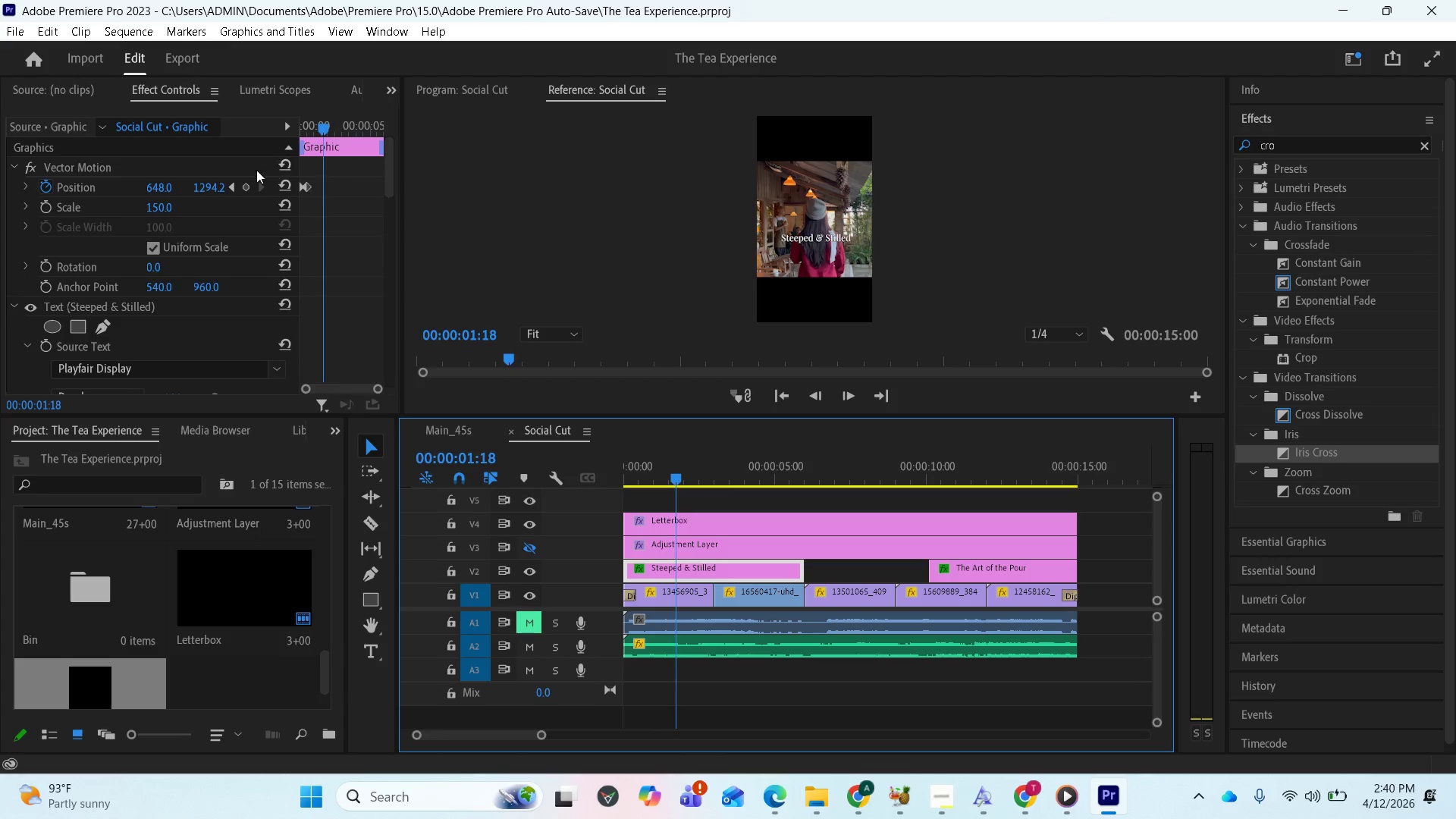 
scroll: coordinate [307, 262], scroll_direction: up, amount: 1.0
 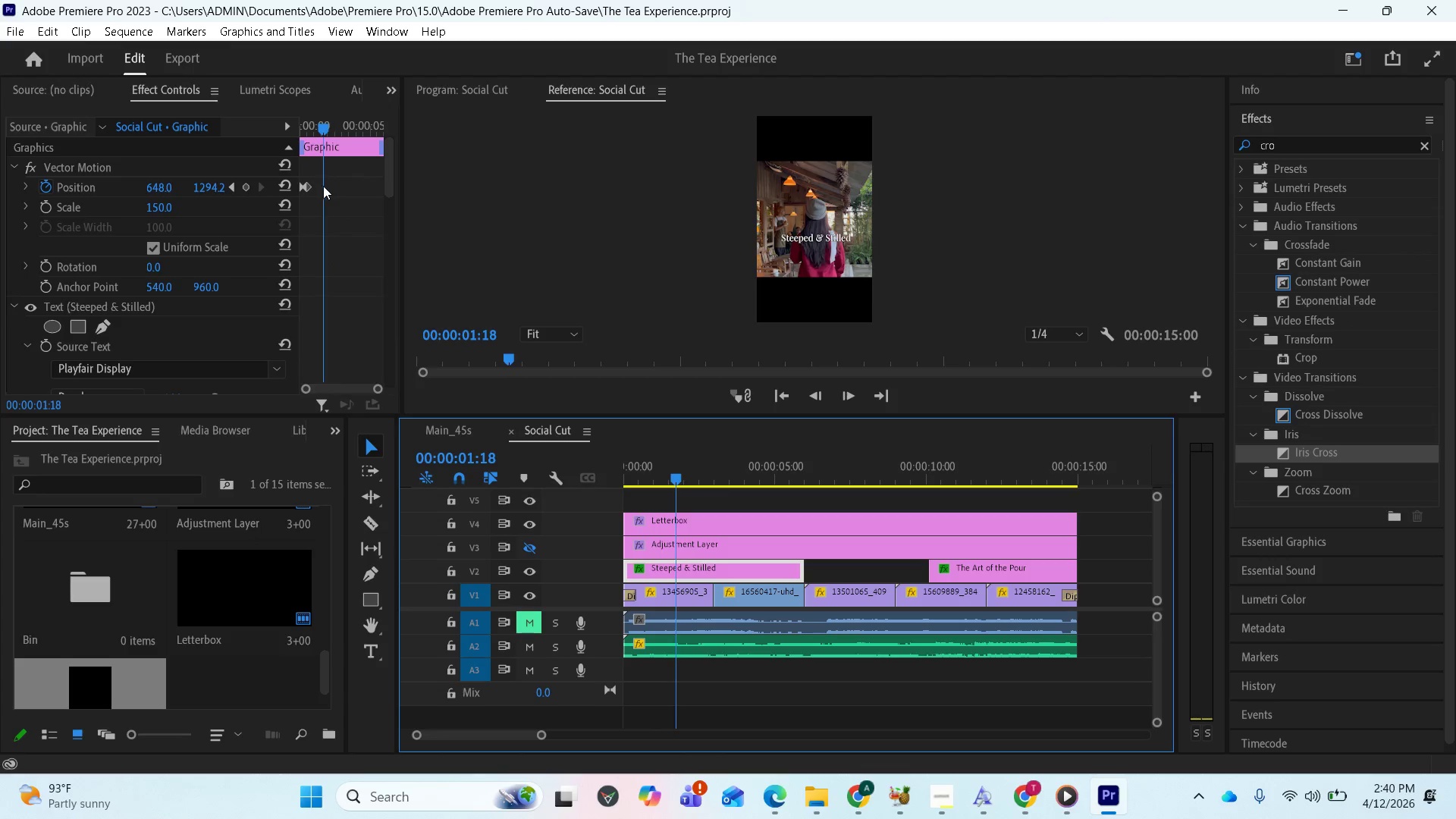 
scroll: coordinate [369, 257], scroll_direction: down, amount: 2.0
 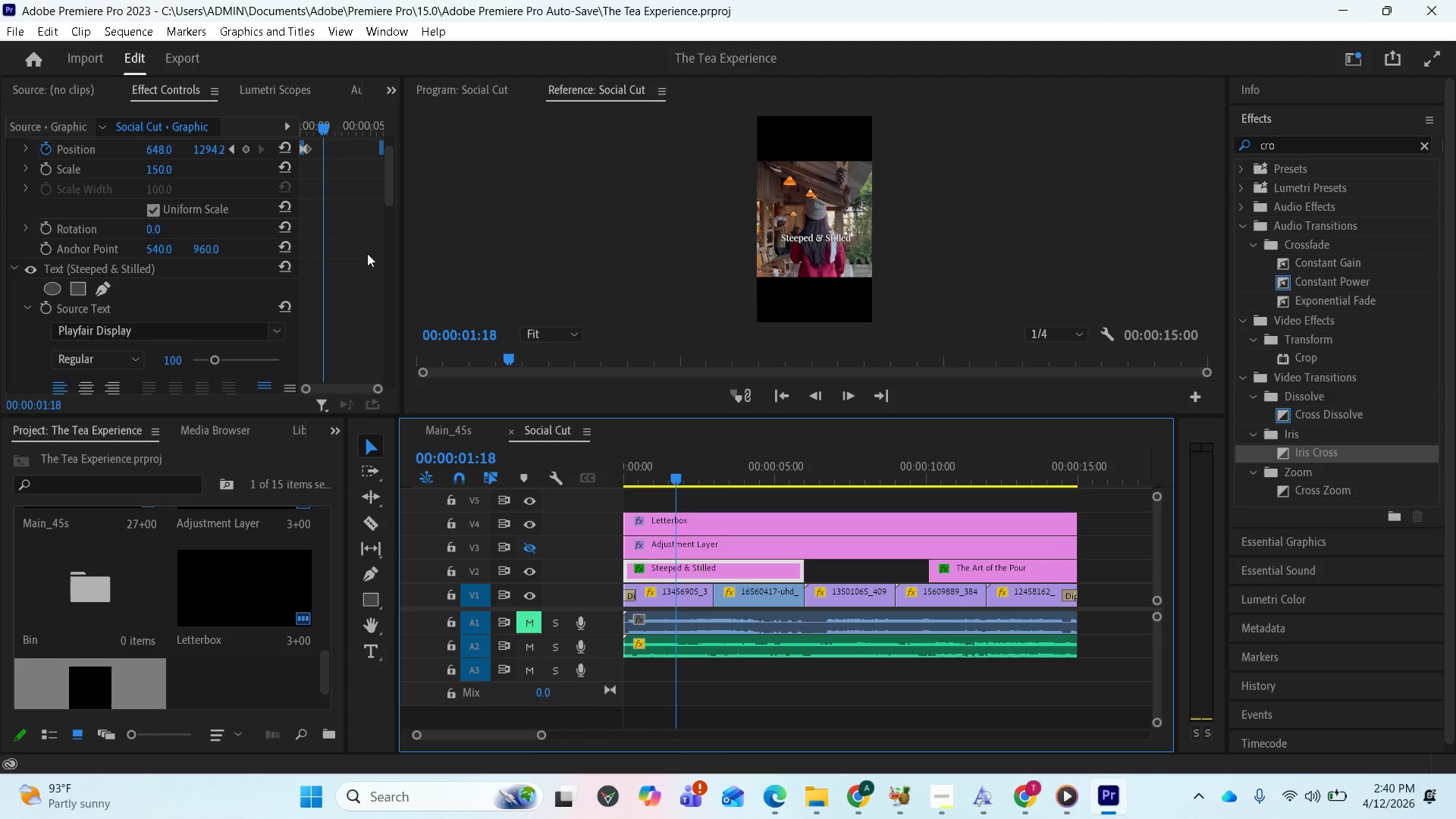 
scroll: coordinate [366, 252], scroll_direction: up, amount: 1.0
 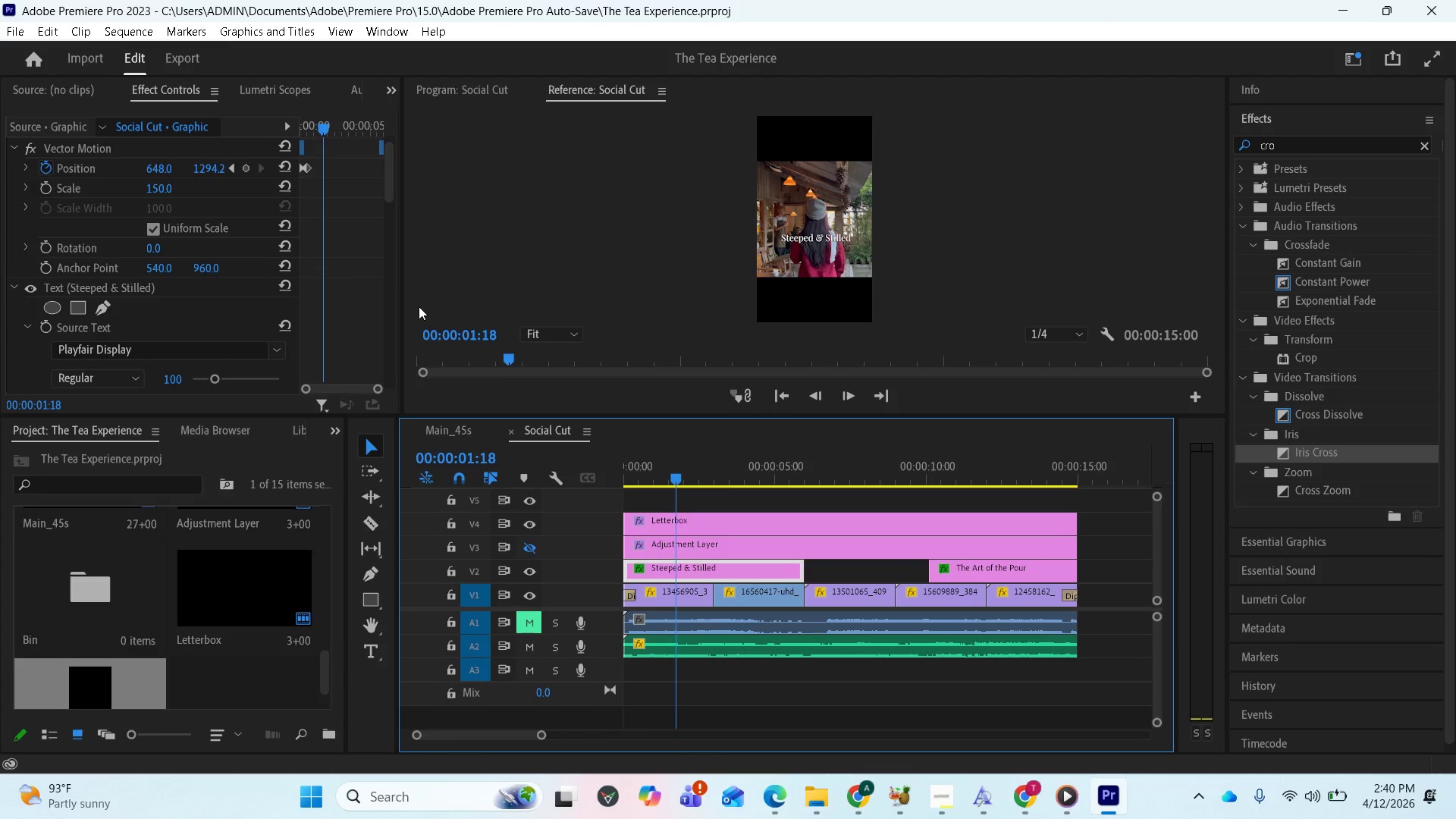 
left_click_drag(start_coordinate=[400, 305], to_coordinate=[529, 317])
 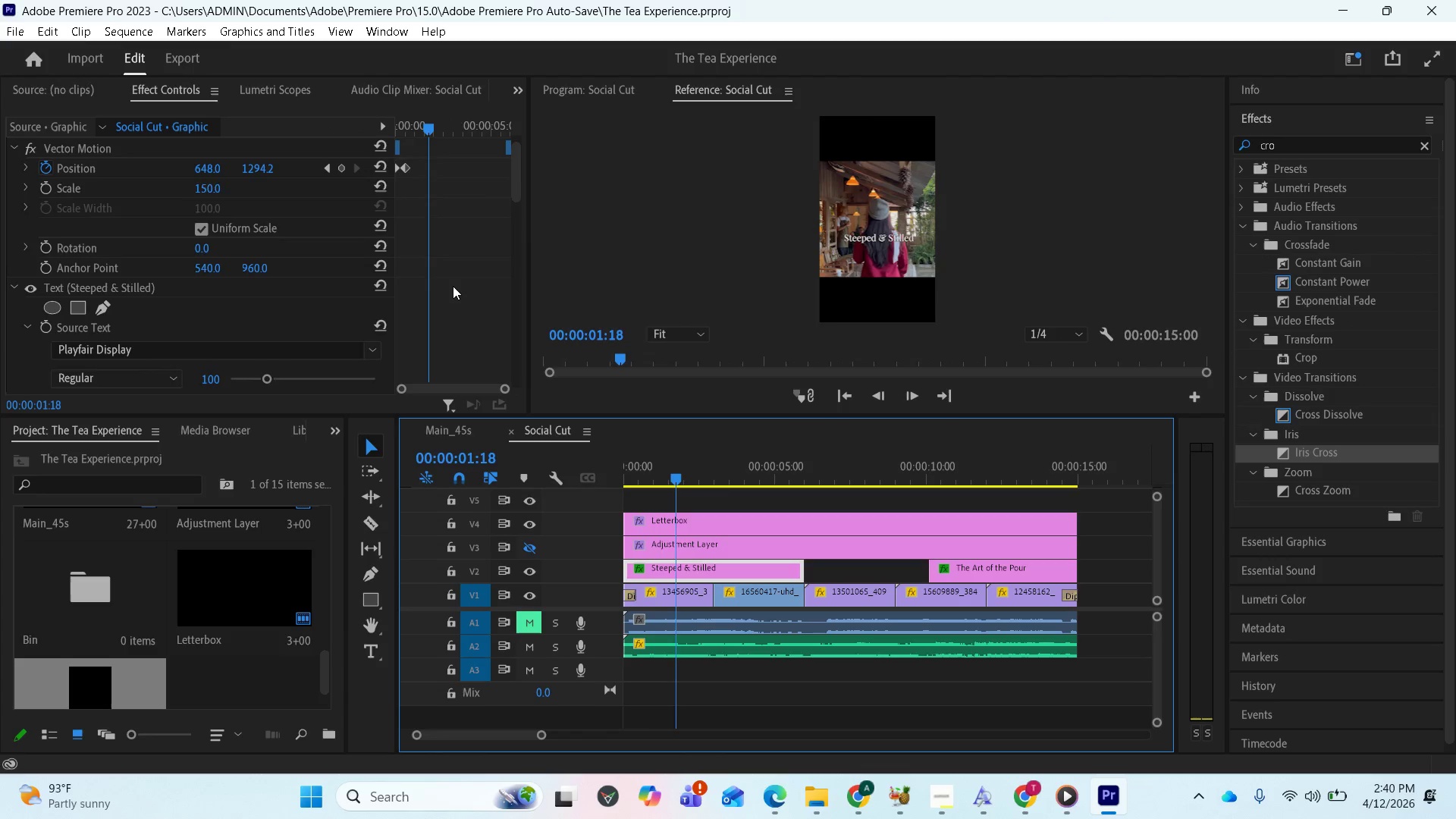 
scroll: coordinate [457, 292], scroll_direction: down, amount: 2.0
 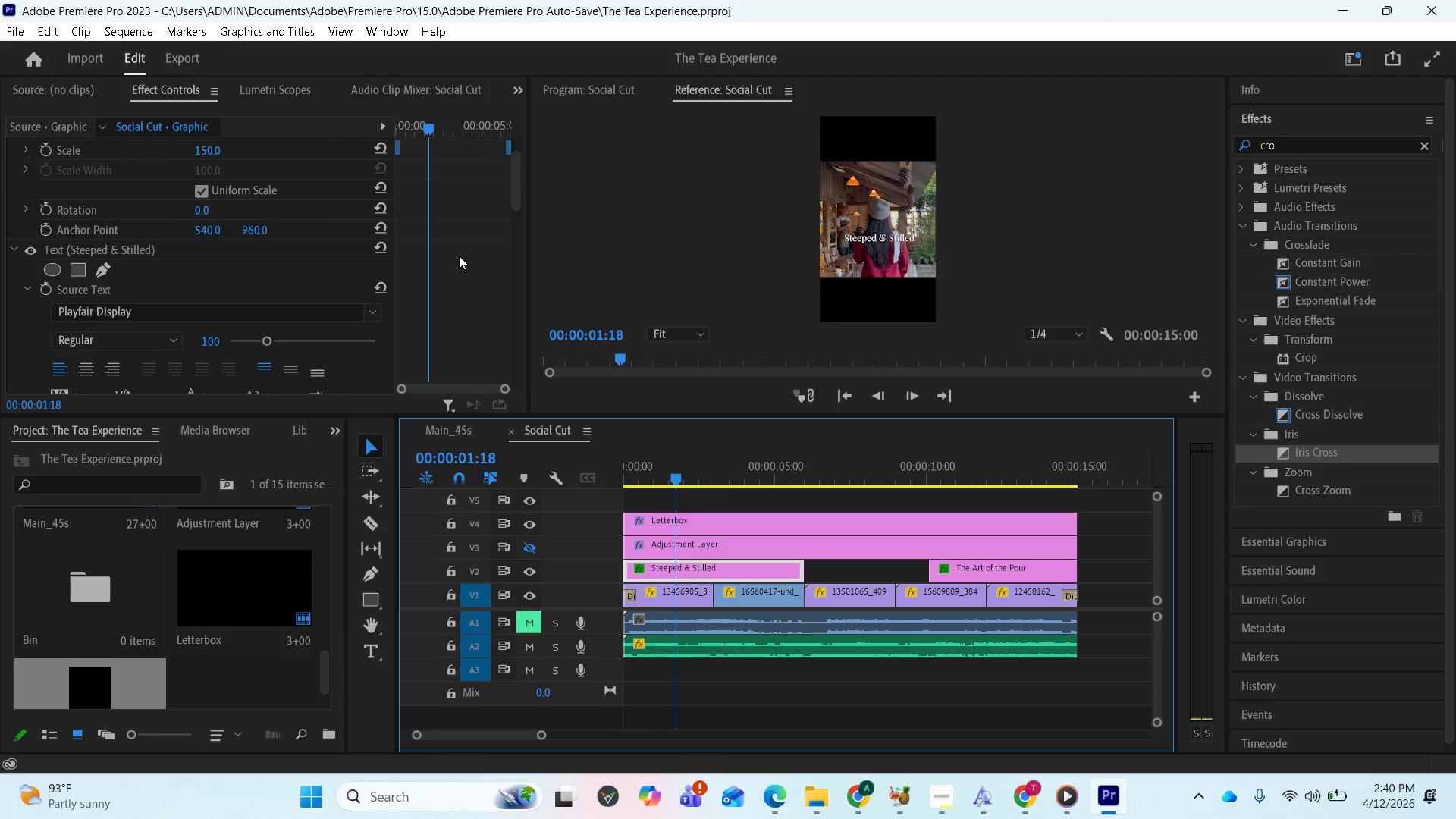 
scroll: coordinate [463, 250], scroll_direction: up, amount: 4.0
 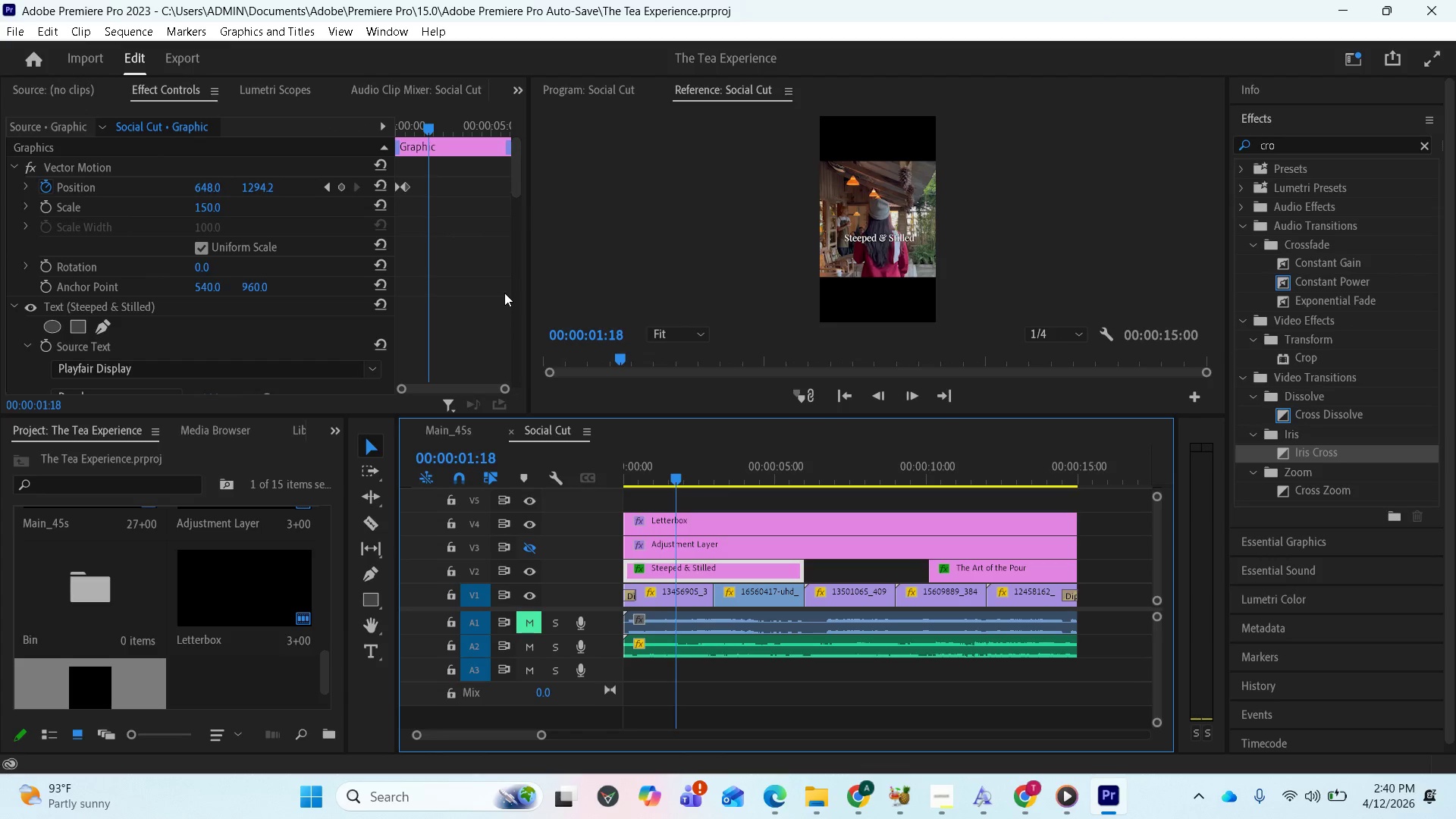 
key(Minus)
 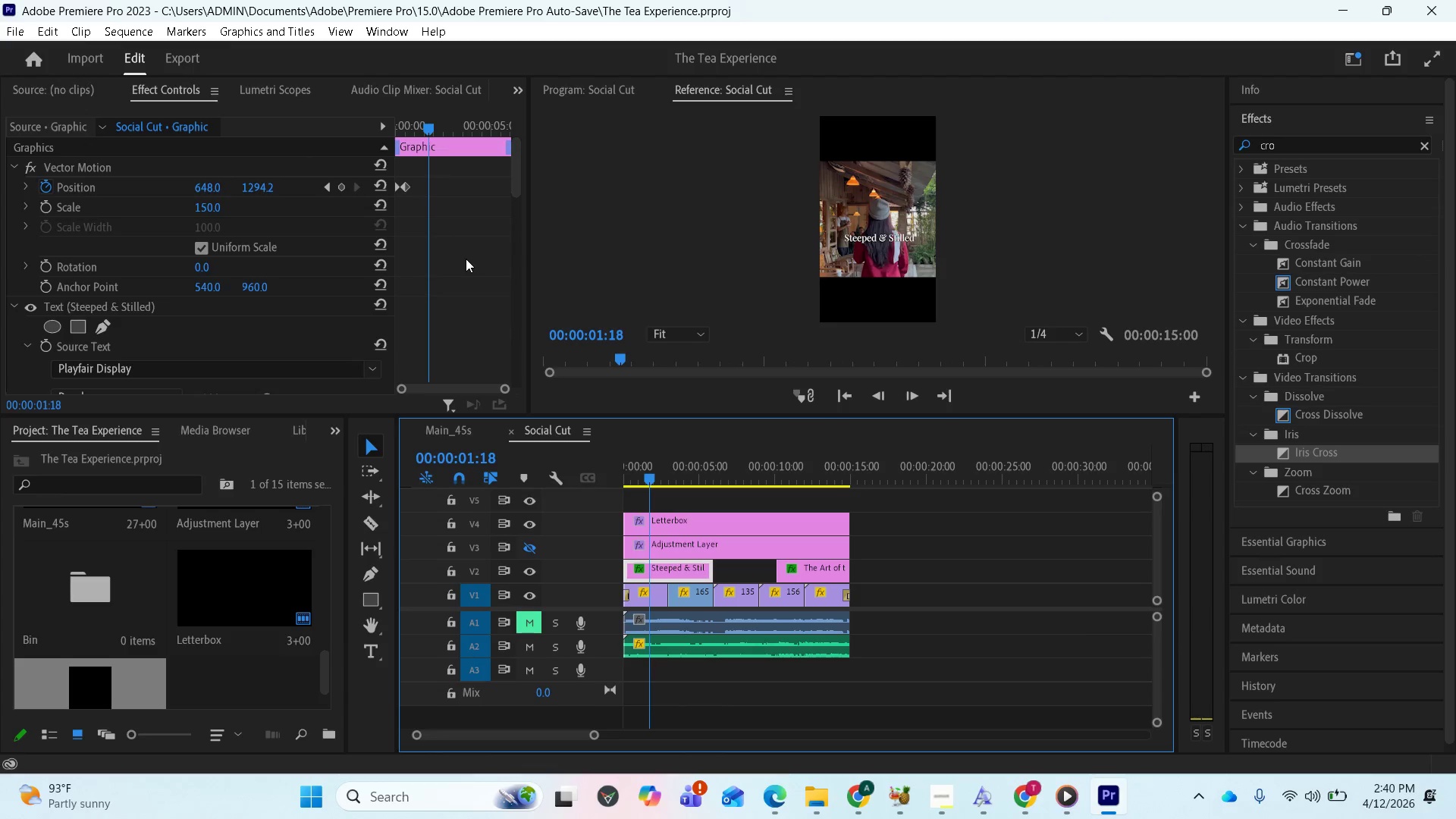 
left_click([466, 259])
 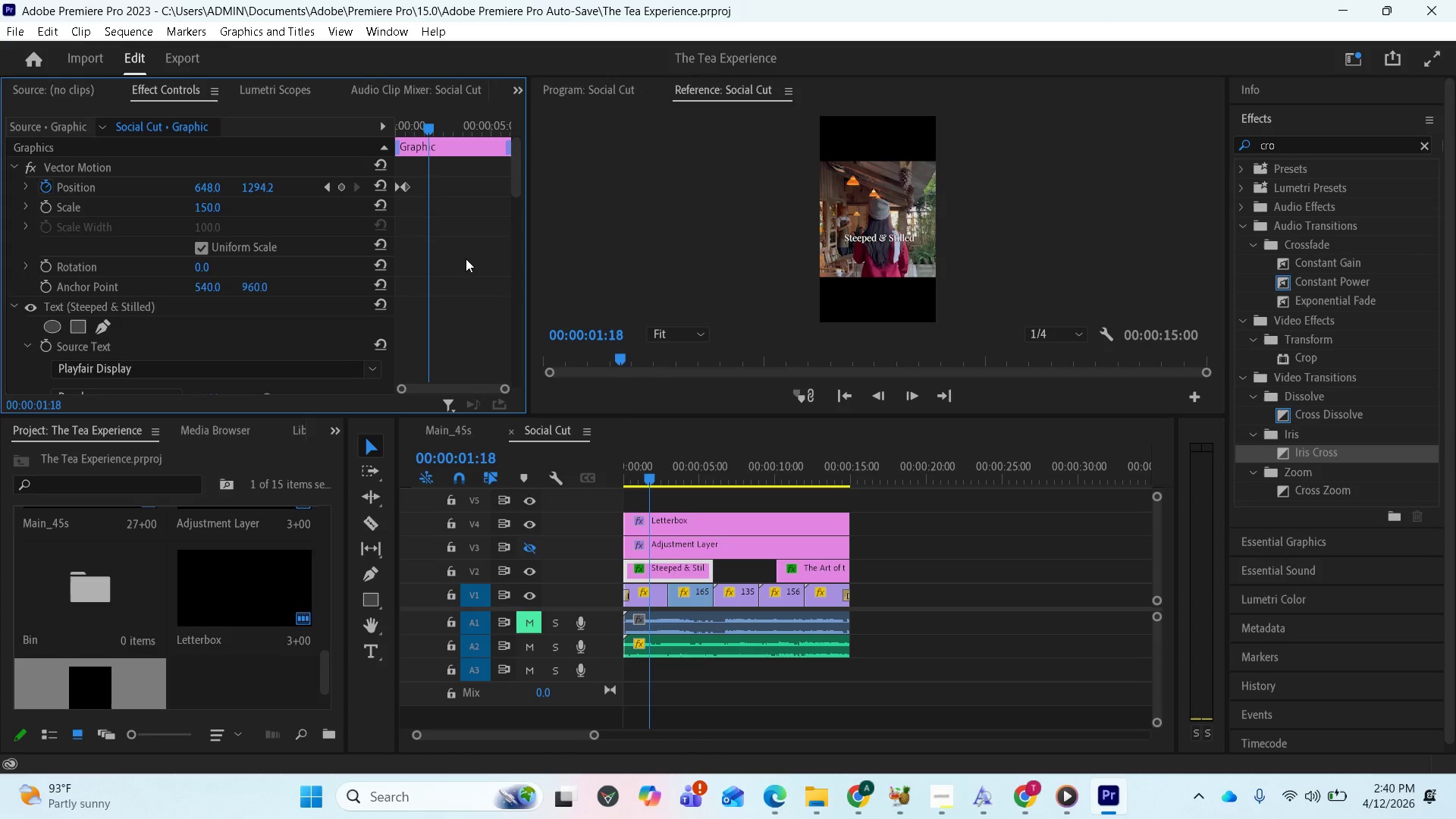 
key(Minus)
 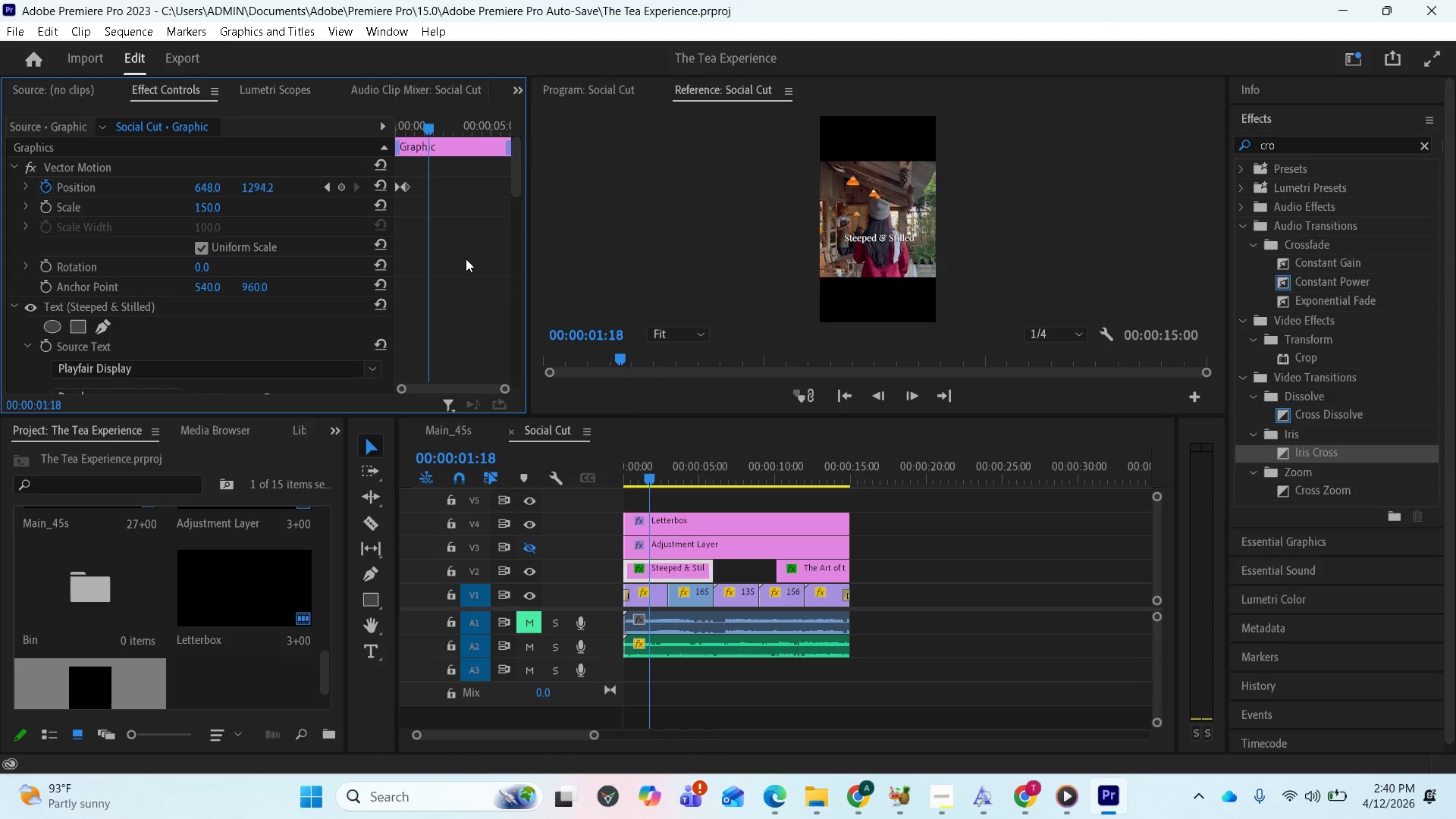 
key(Minus)
 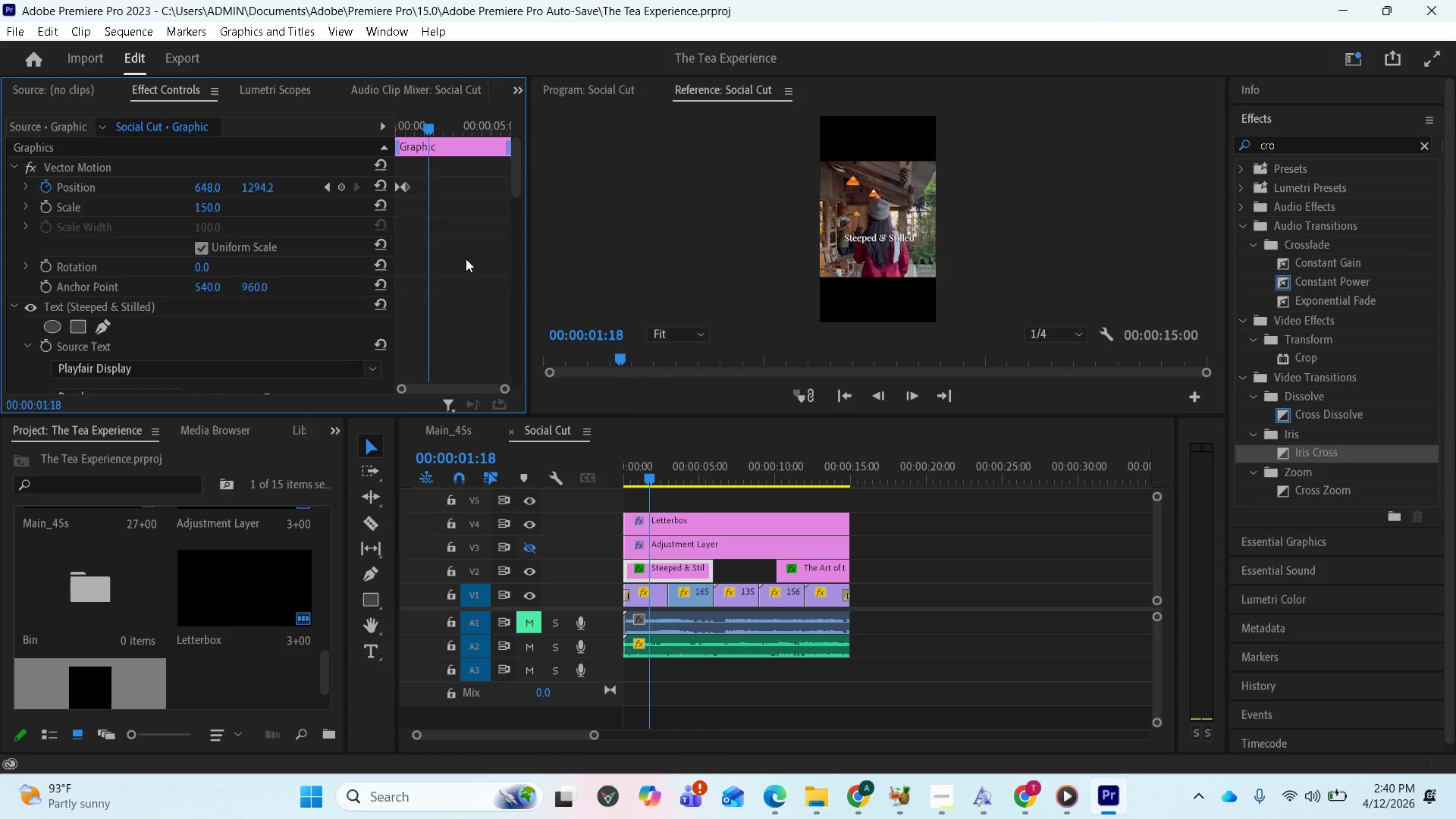 
key(Minus)
 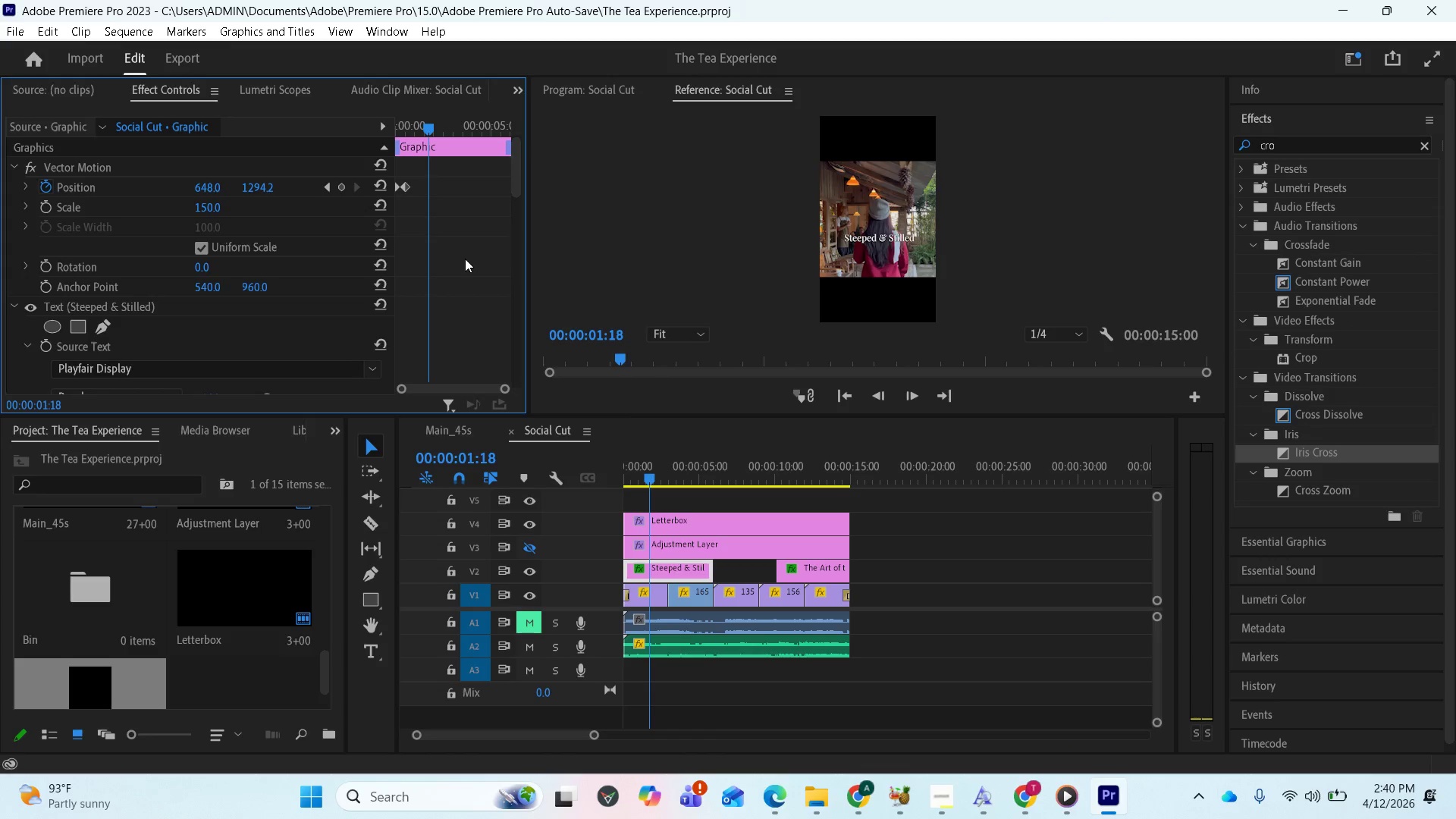 
scroll: coordinate [454, 268], scroll_direction: none, amount: 0.0
 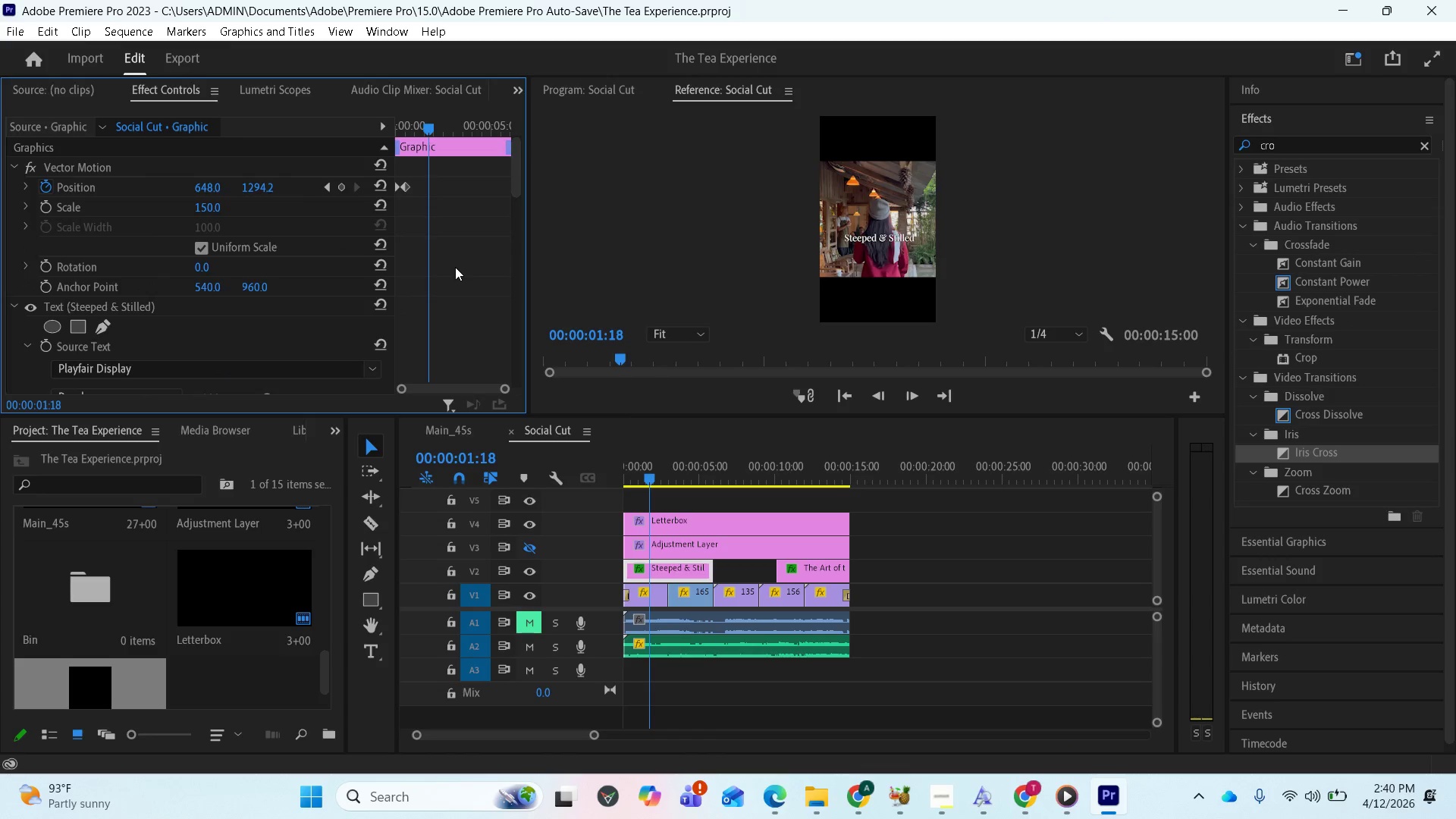 
scroll: coordinate [456, 265], scroll_direction: up, amount: 1.0
 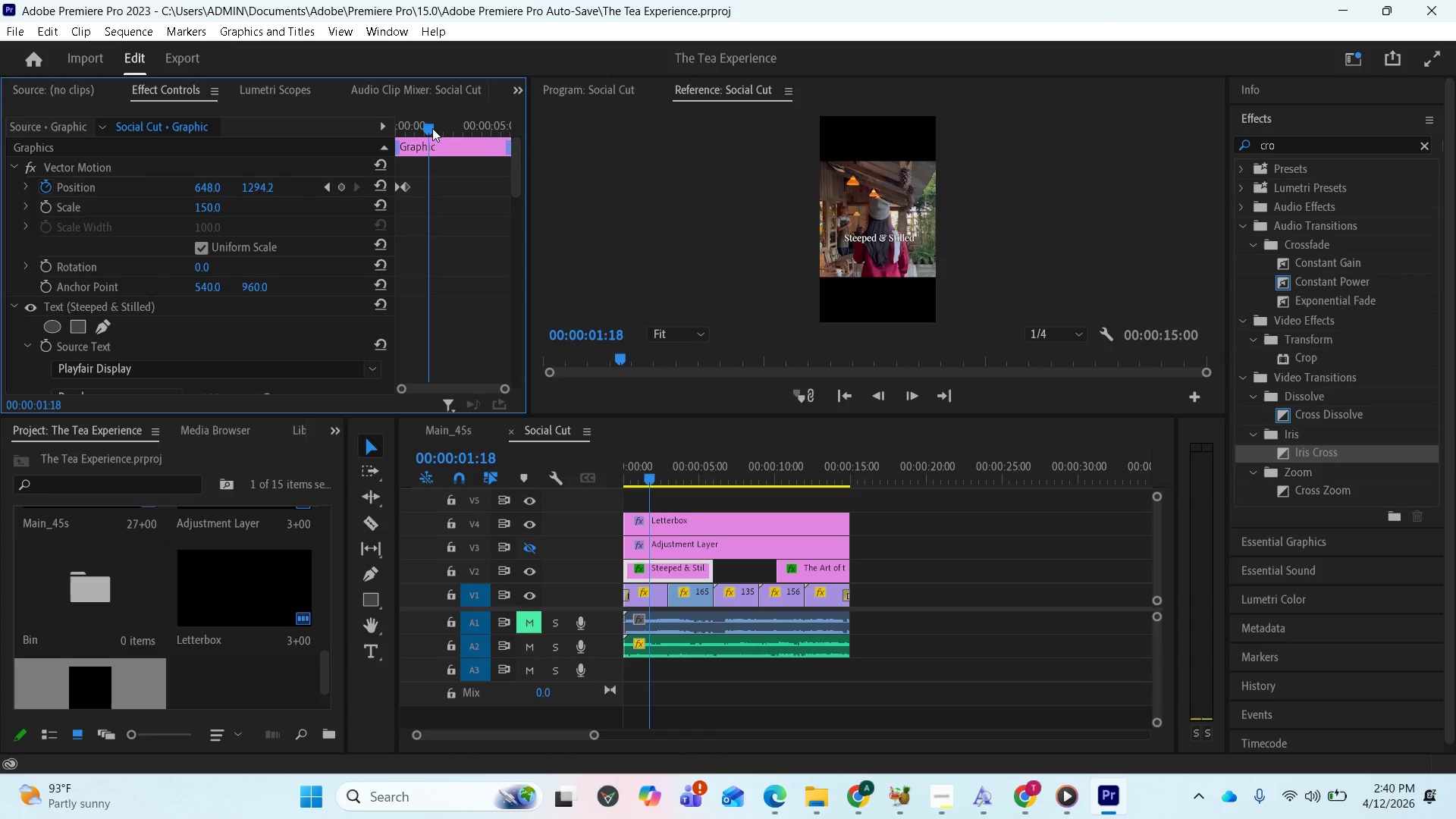 
left_click_drag(start_coordinate=[431, 127], to_coordinate=[347, 132])
 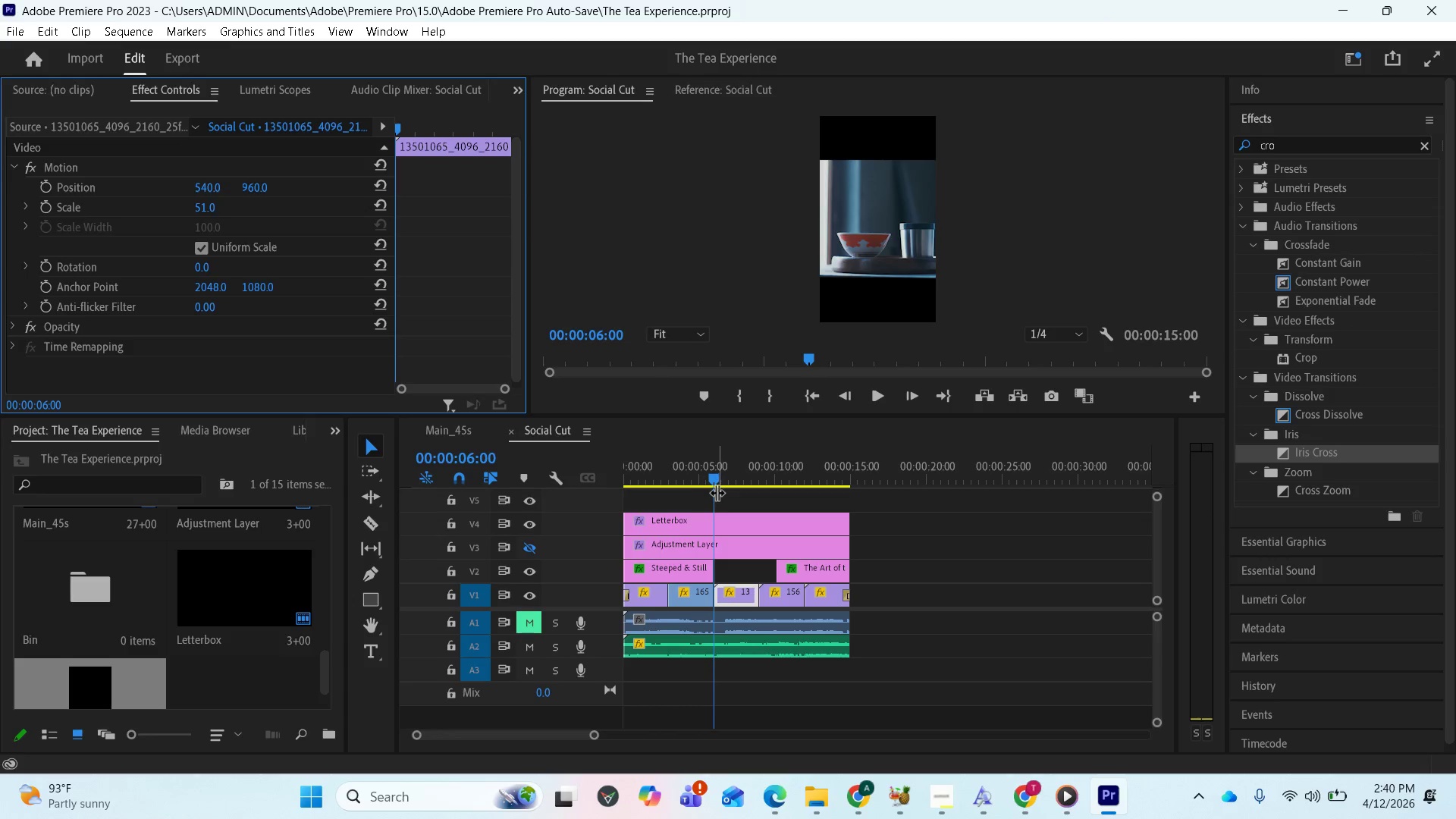 
left_click_drag(start_coordinate=[714, 482], to_coordinate=[702, 465])
 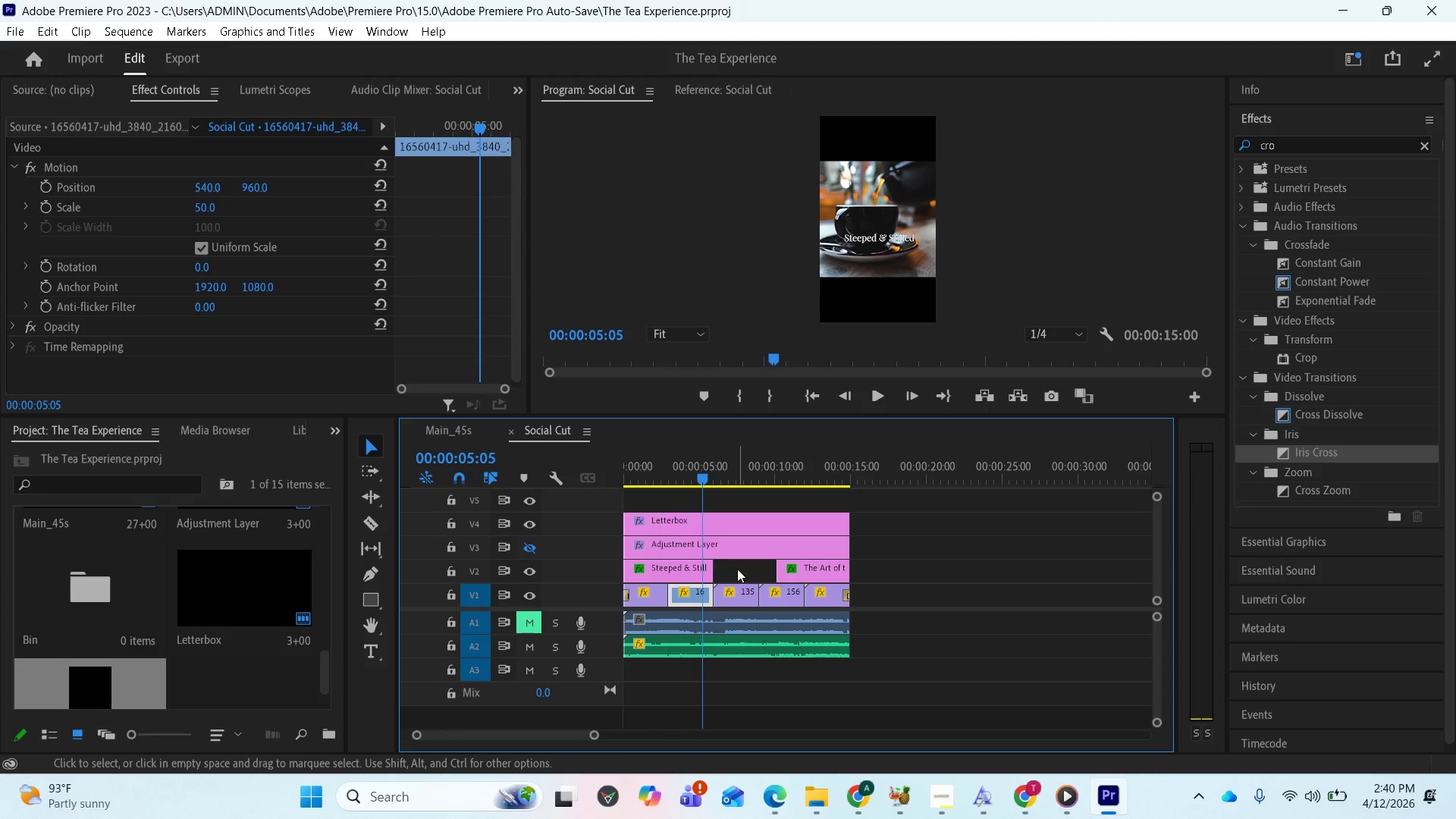 
mouse_move([704, 567])
 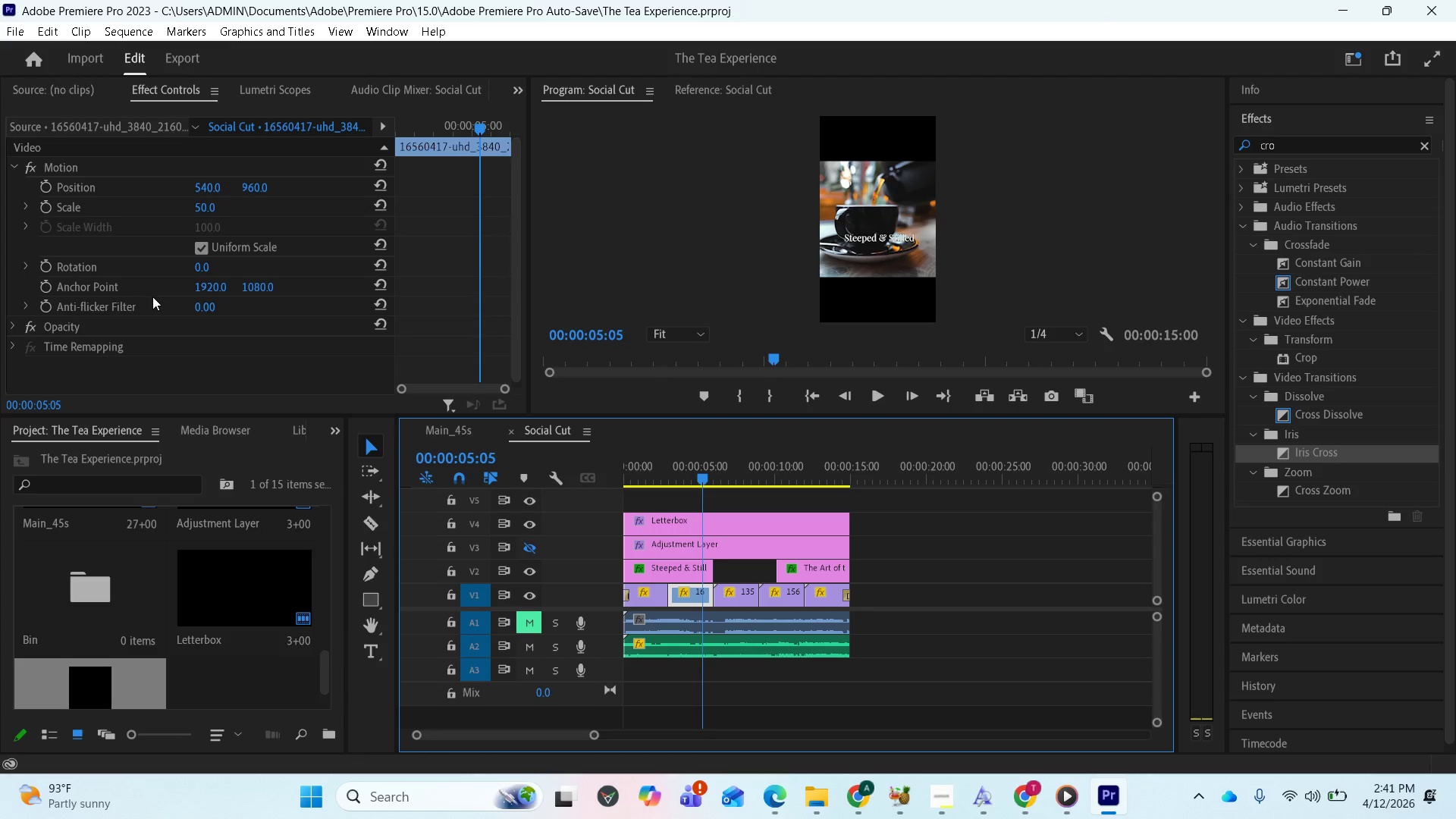 
scroll: coordinate [219, 306], scroll_direction: down, amount: 7.0
 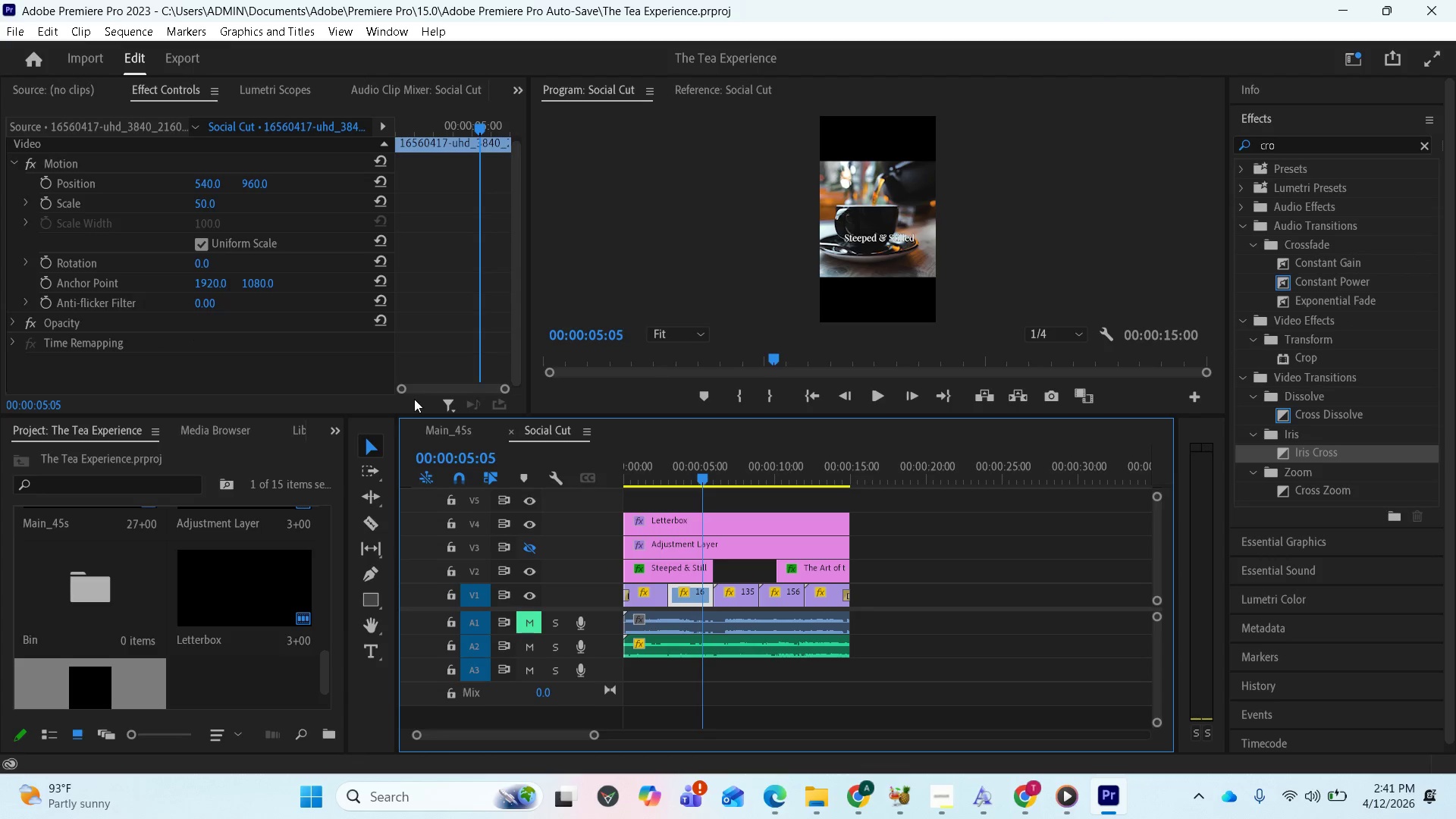 
wait(8.83)
 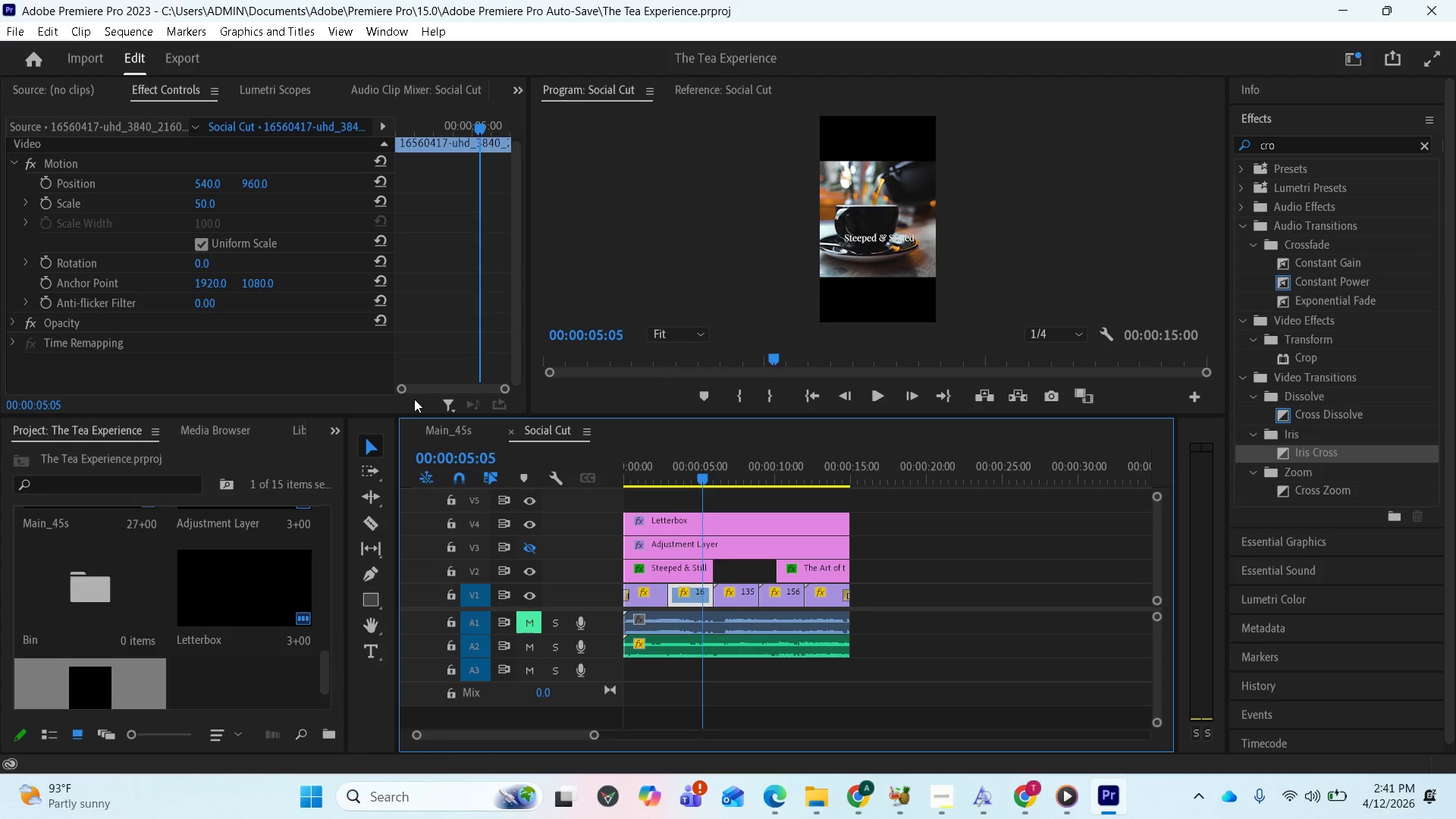 
left_click([15, 324])
 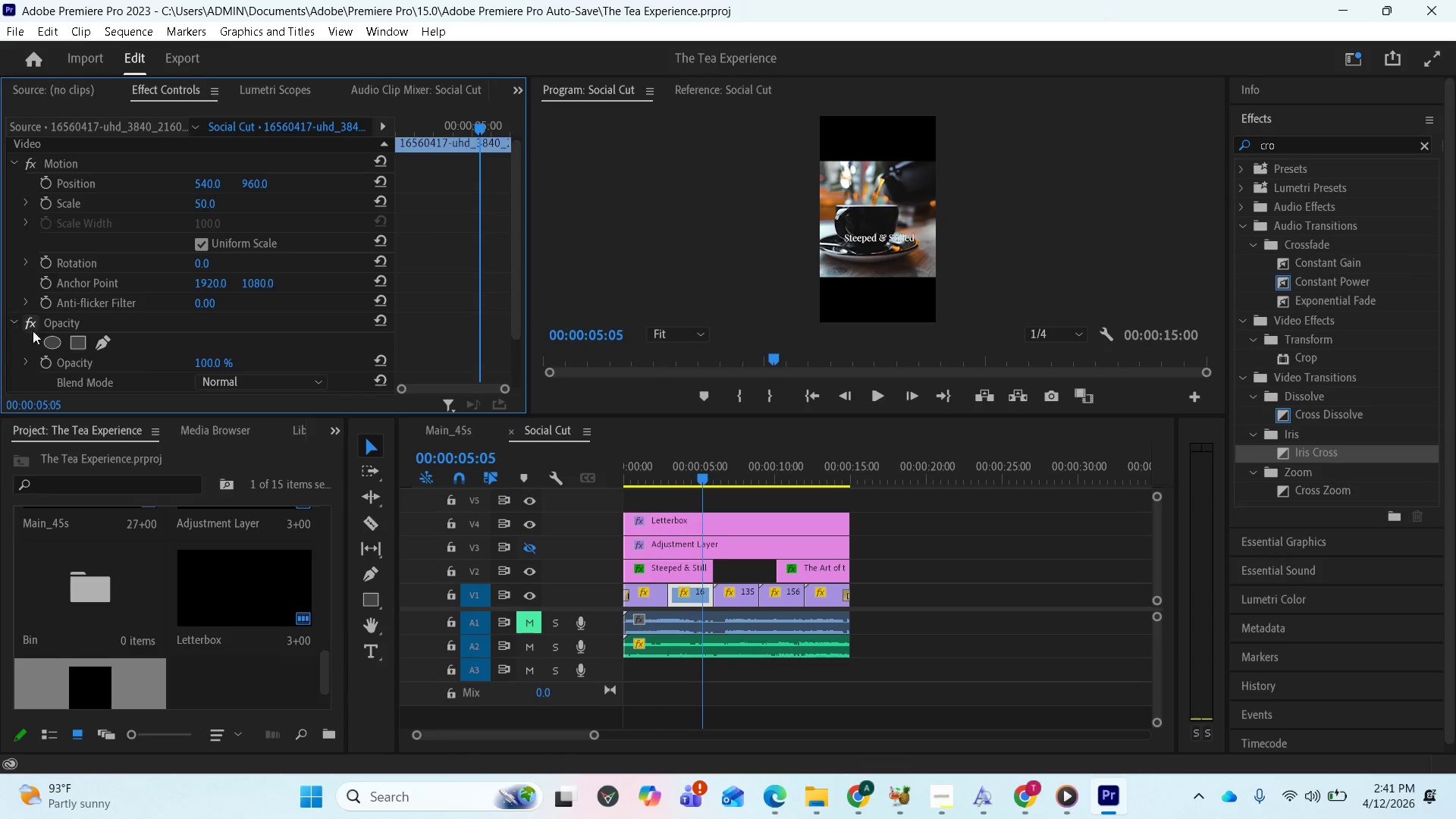 
scroll: coordinate [168, 377], scroll_direction: down, amount: 7.0
 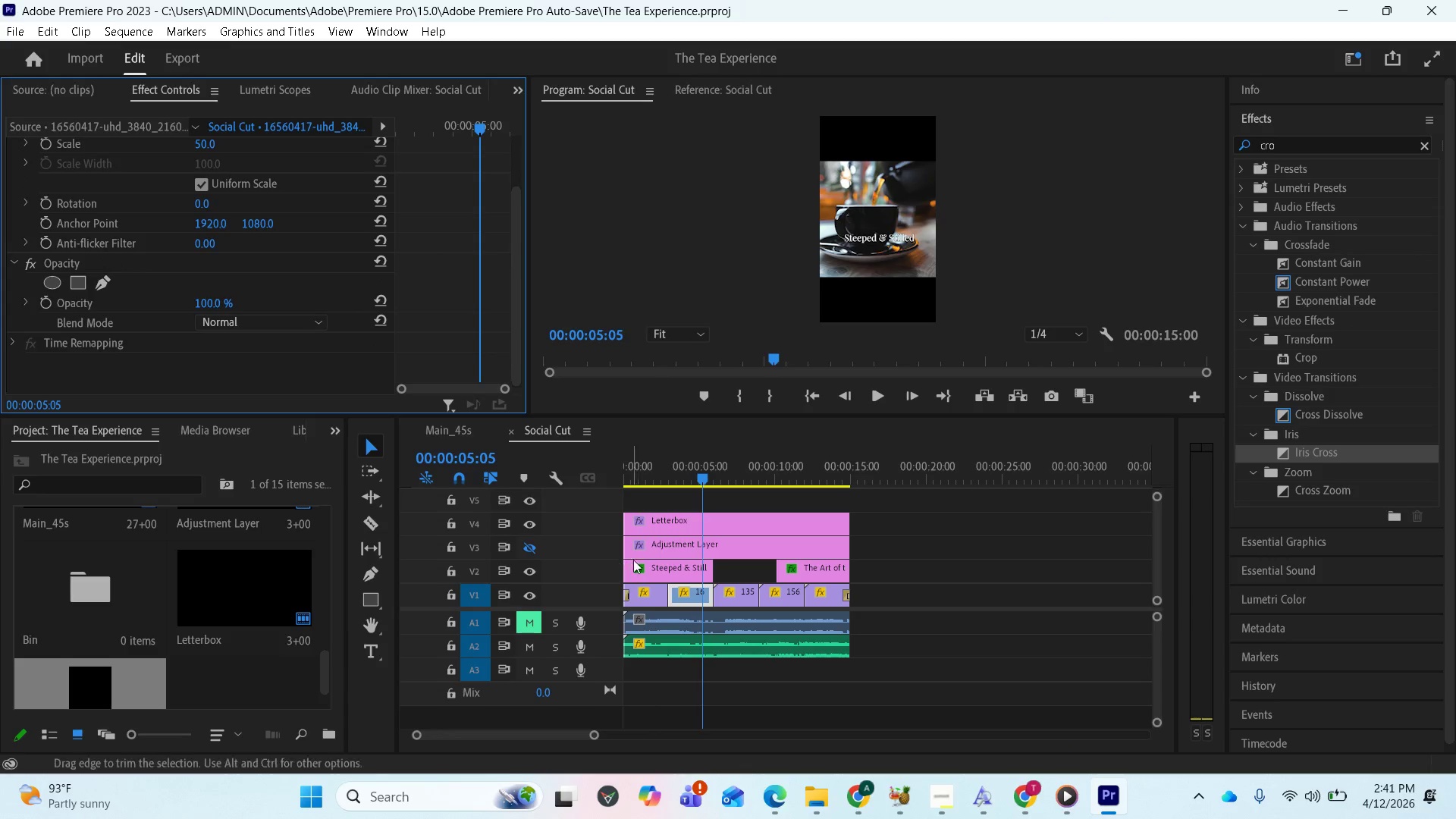 
left_click([664, 574])
 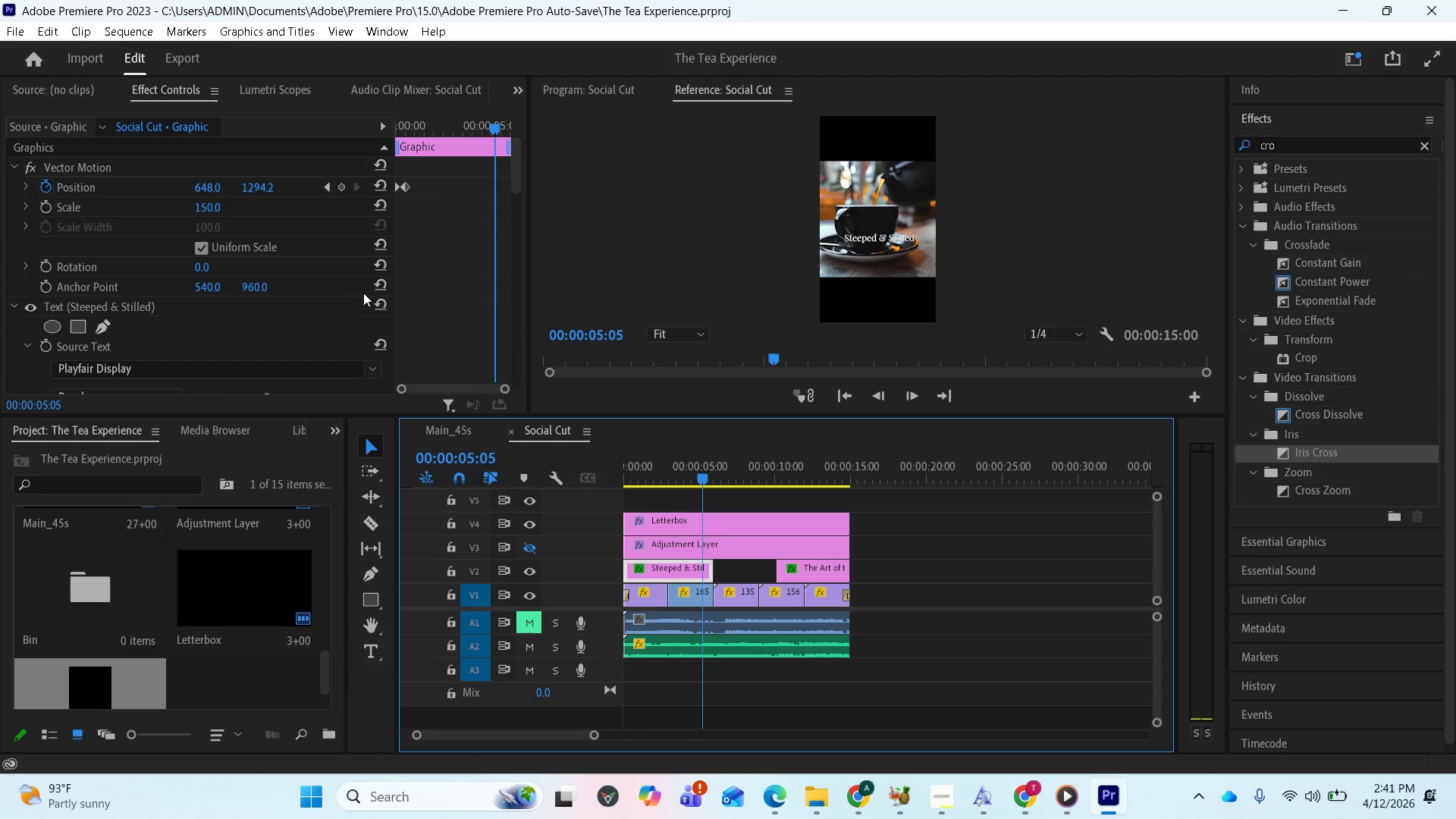 
scroll: coordinate [463, 332], scroll_direction: down, amount: 33.0
 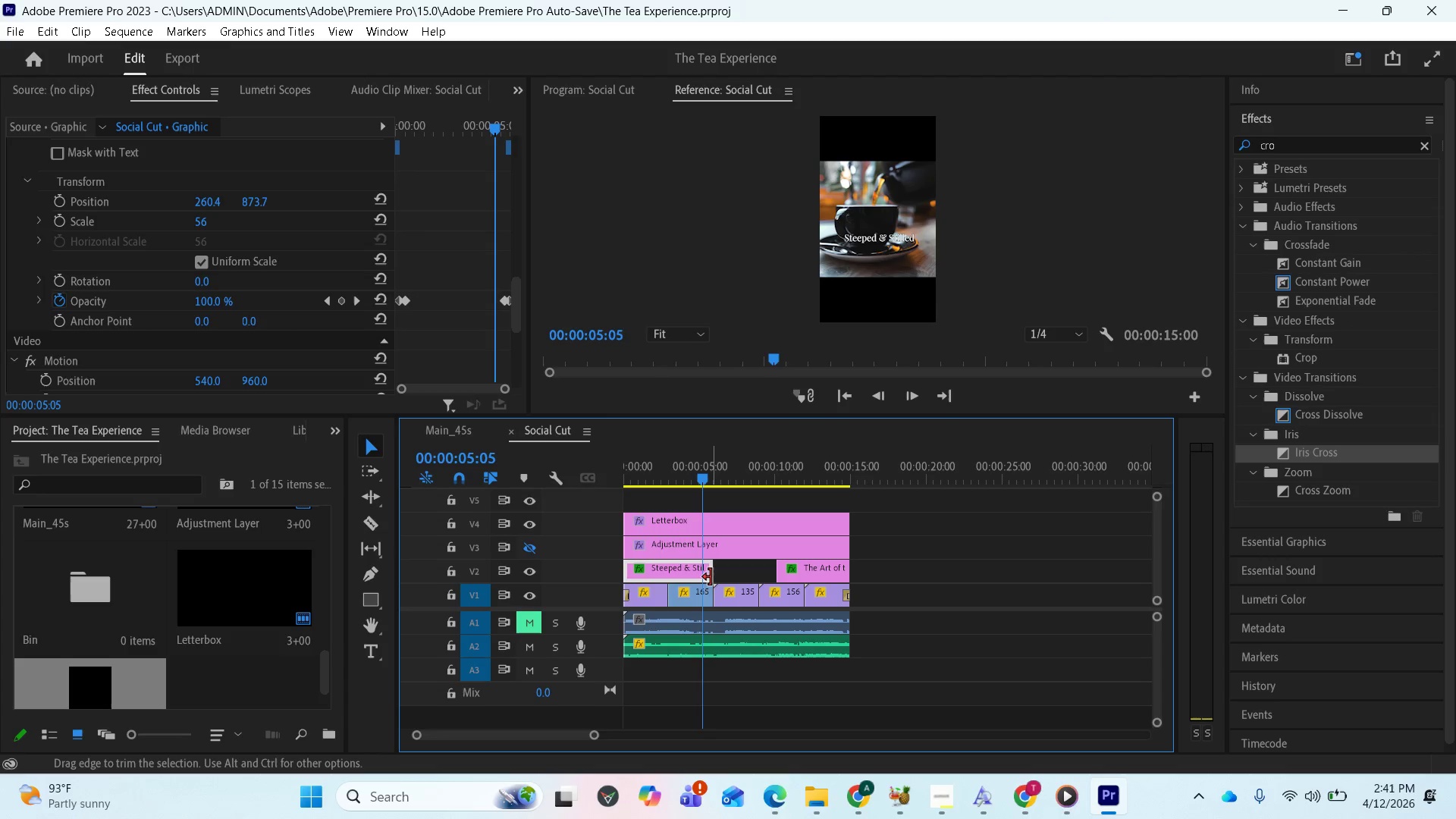 
left_click_drag(start_coordinate=[711, 577], to_coordinate=[676, 577])
 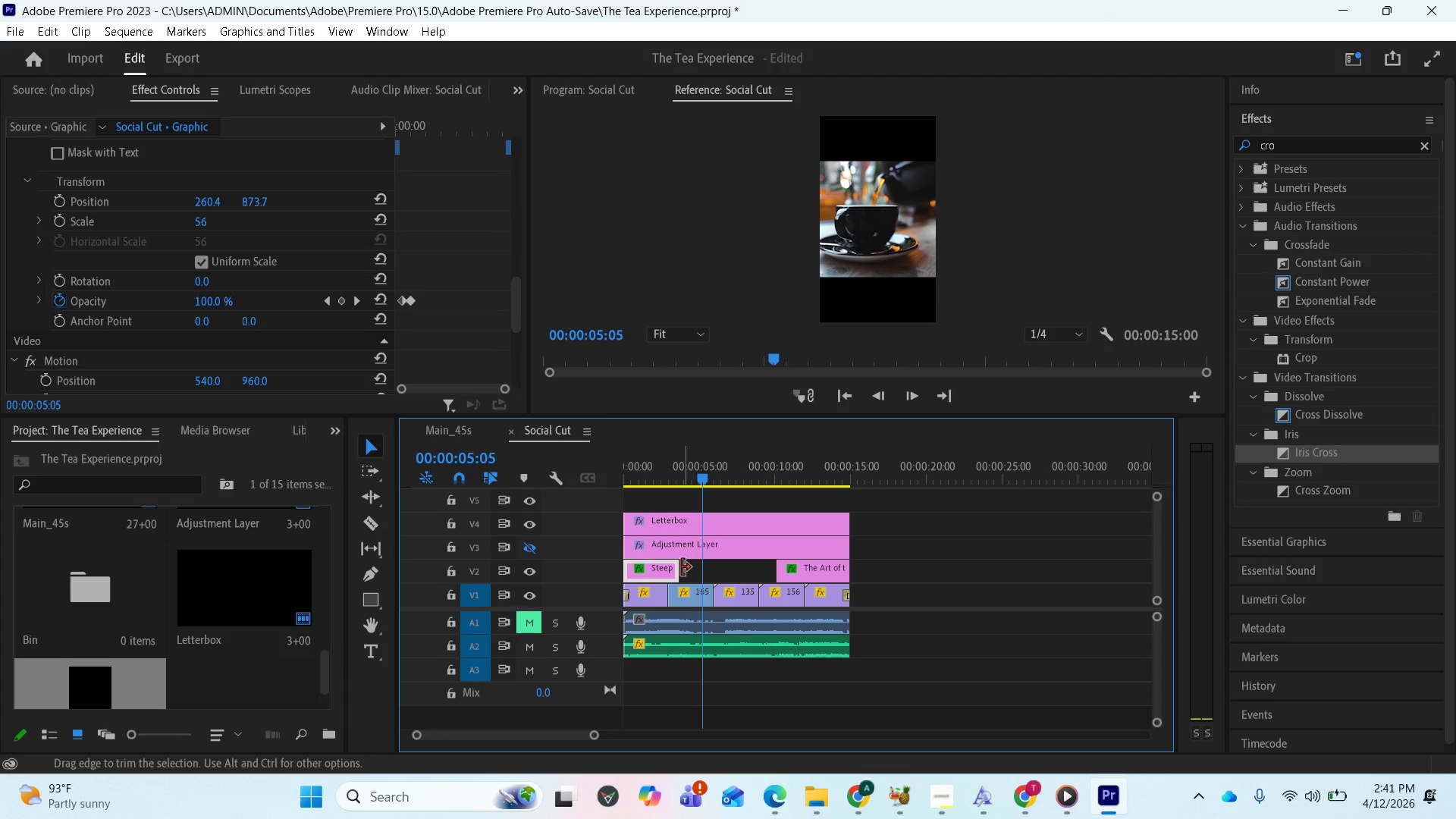 
left_click_drag(start_coordinate=[679, 567], to_coordinate=[666, 569])
 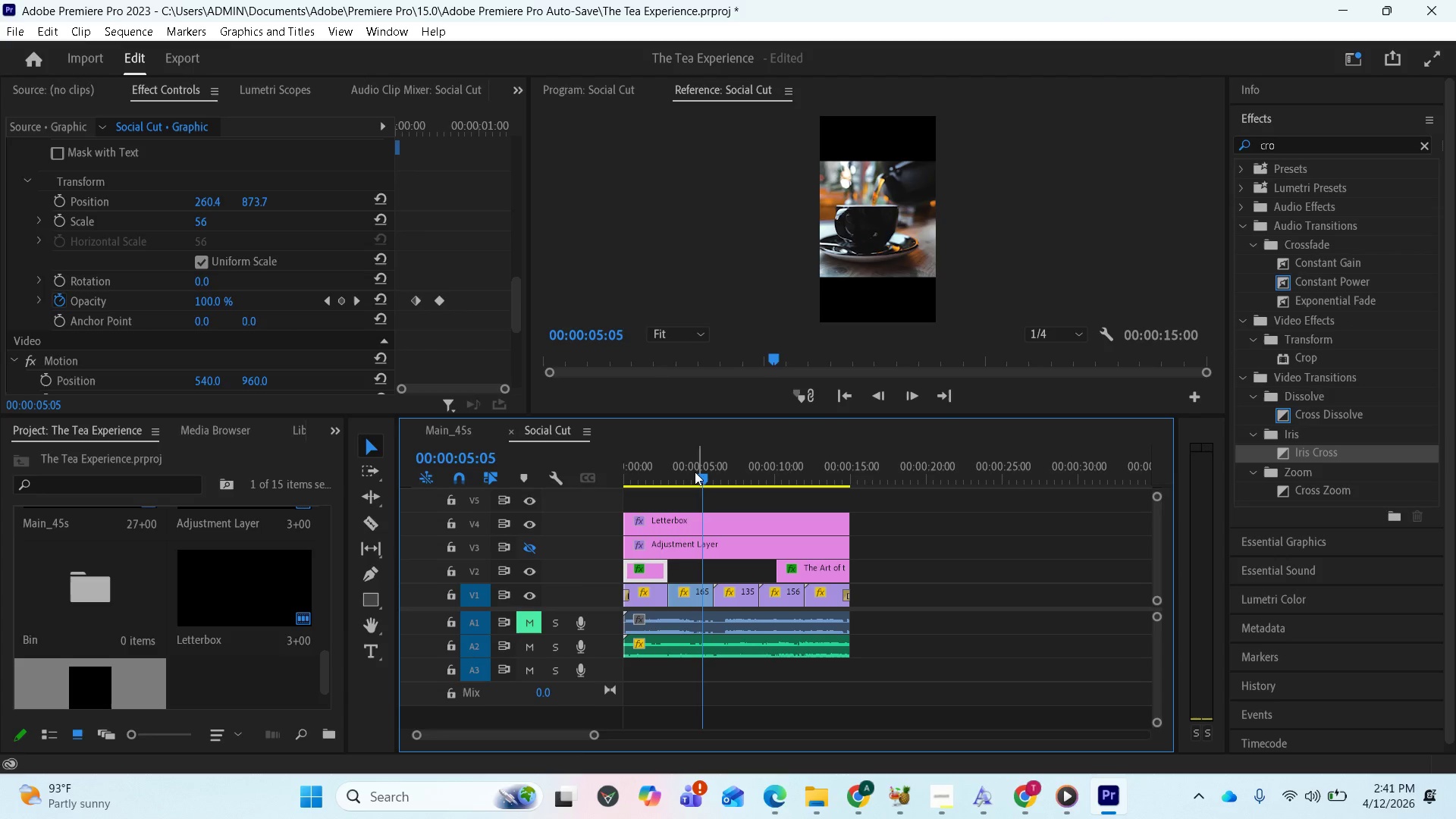 
scroll: coordinate [457, 341], scroll_direction: up, amount: 1.0
 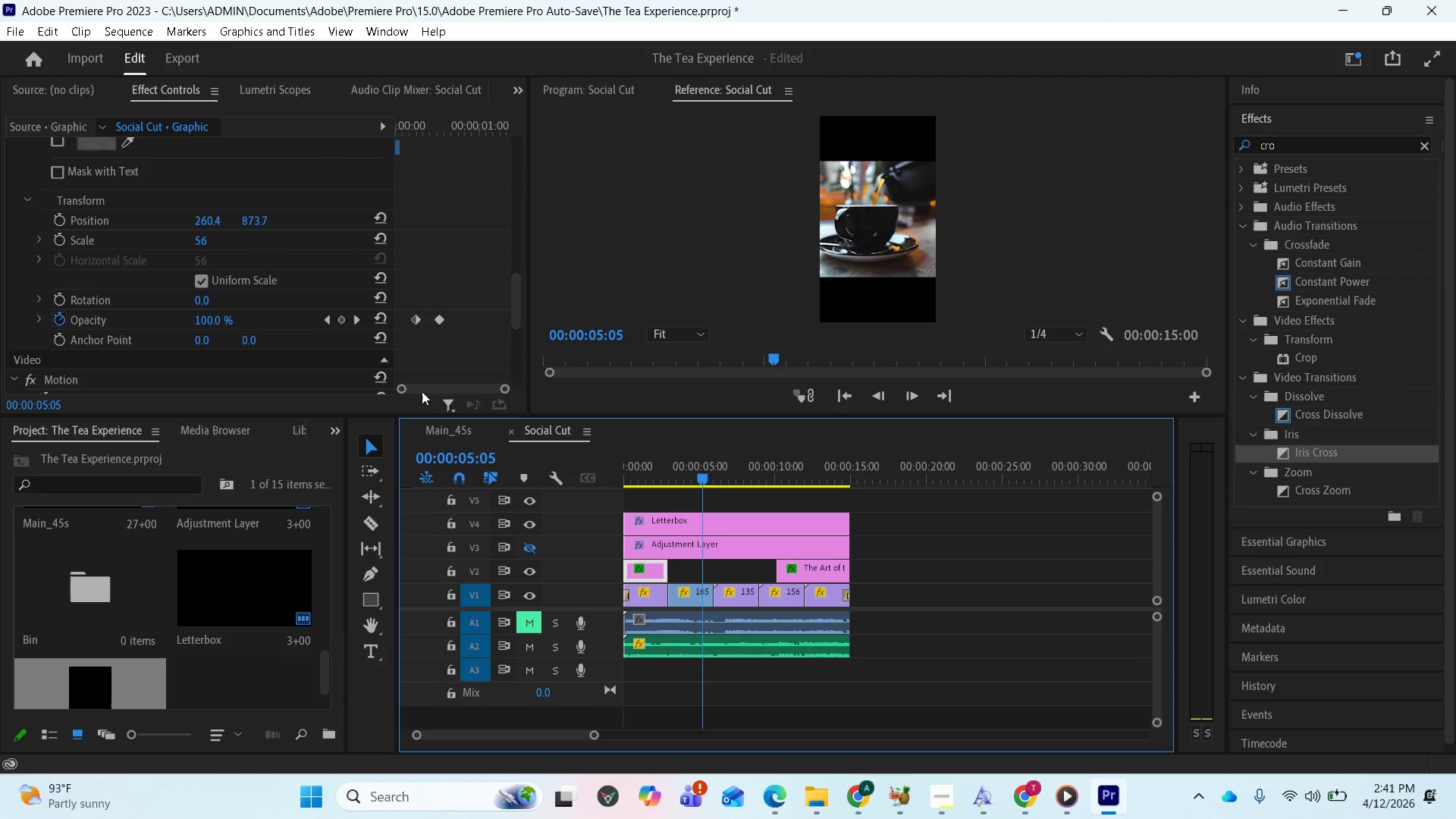 
left_click_drag(start_coordinate=[417, 391], to_coordinate=[455, 394])
 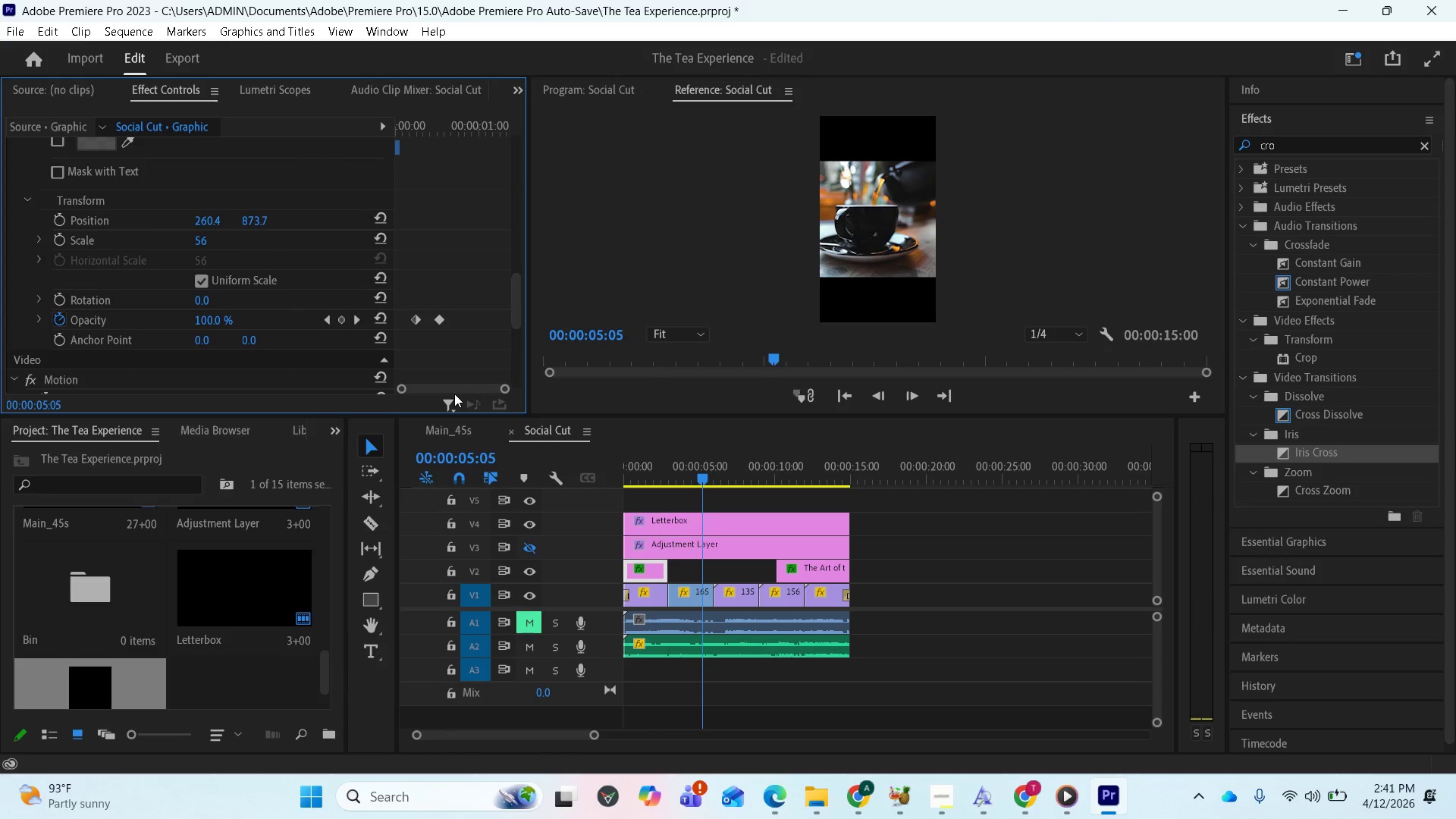 
left_click_drag(start_coordinate=[453, 392], to_coordinate=[395, 385])
 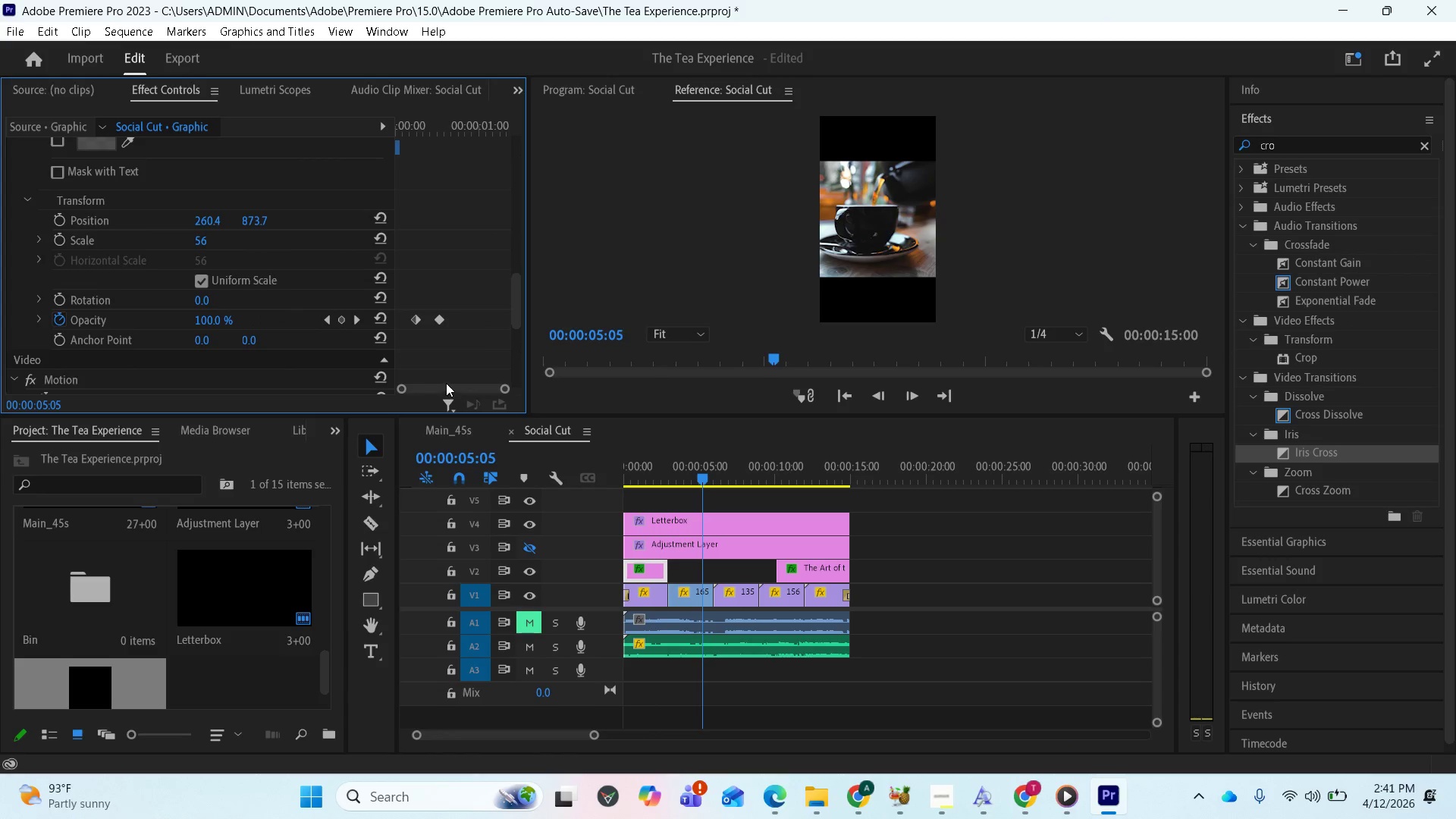 
left_click_drag(start_coordinate=[446, 383], to_coordinate=[481, 386])
 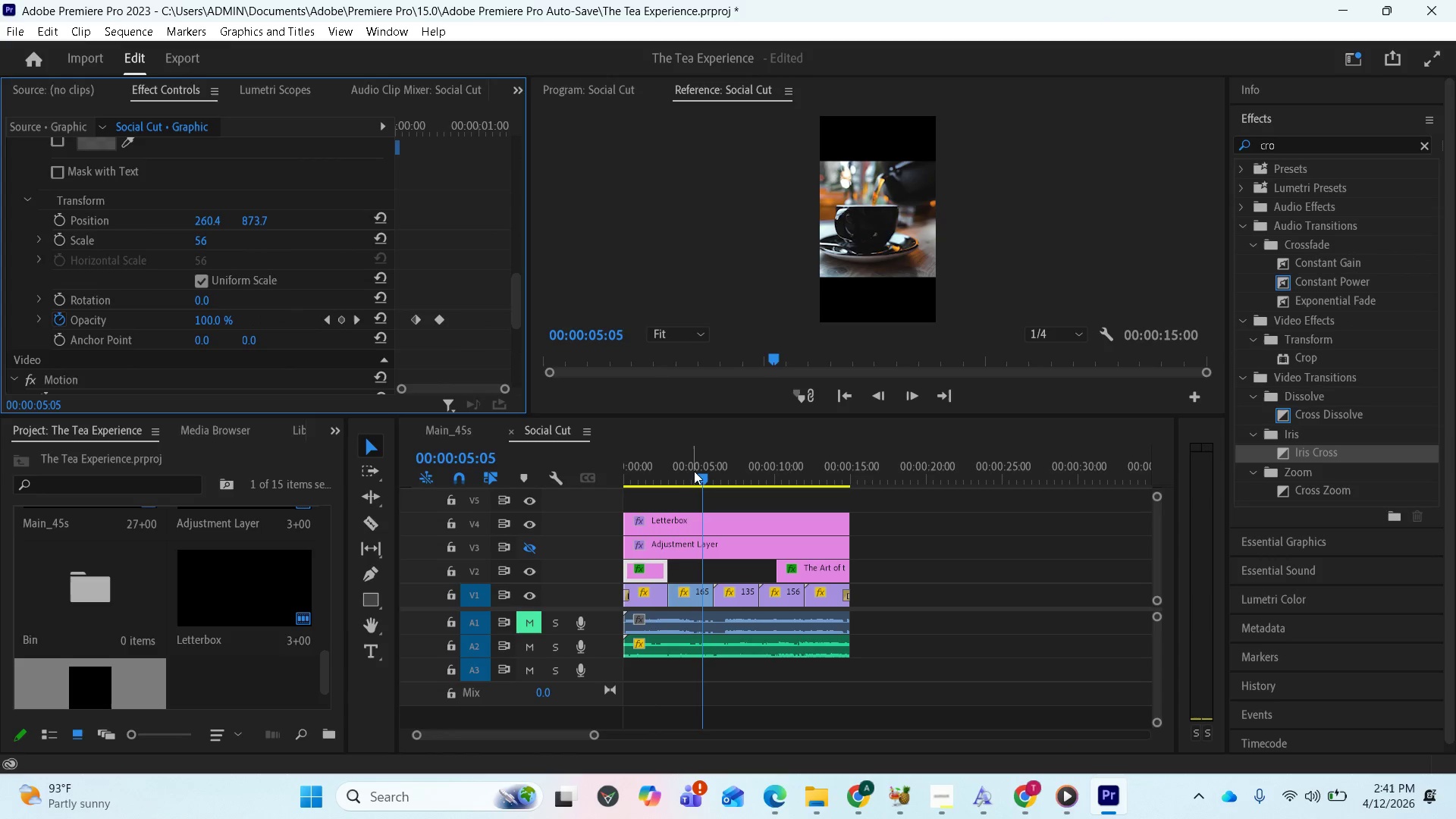 
left_click_drag(start_coordinate=[698, 472], to_coordinate=[725, 482])
 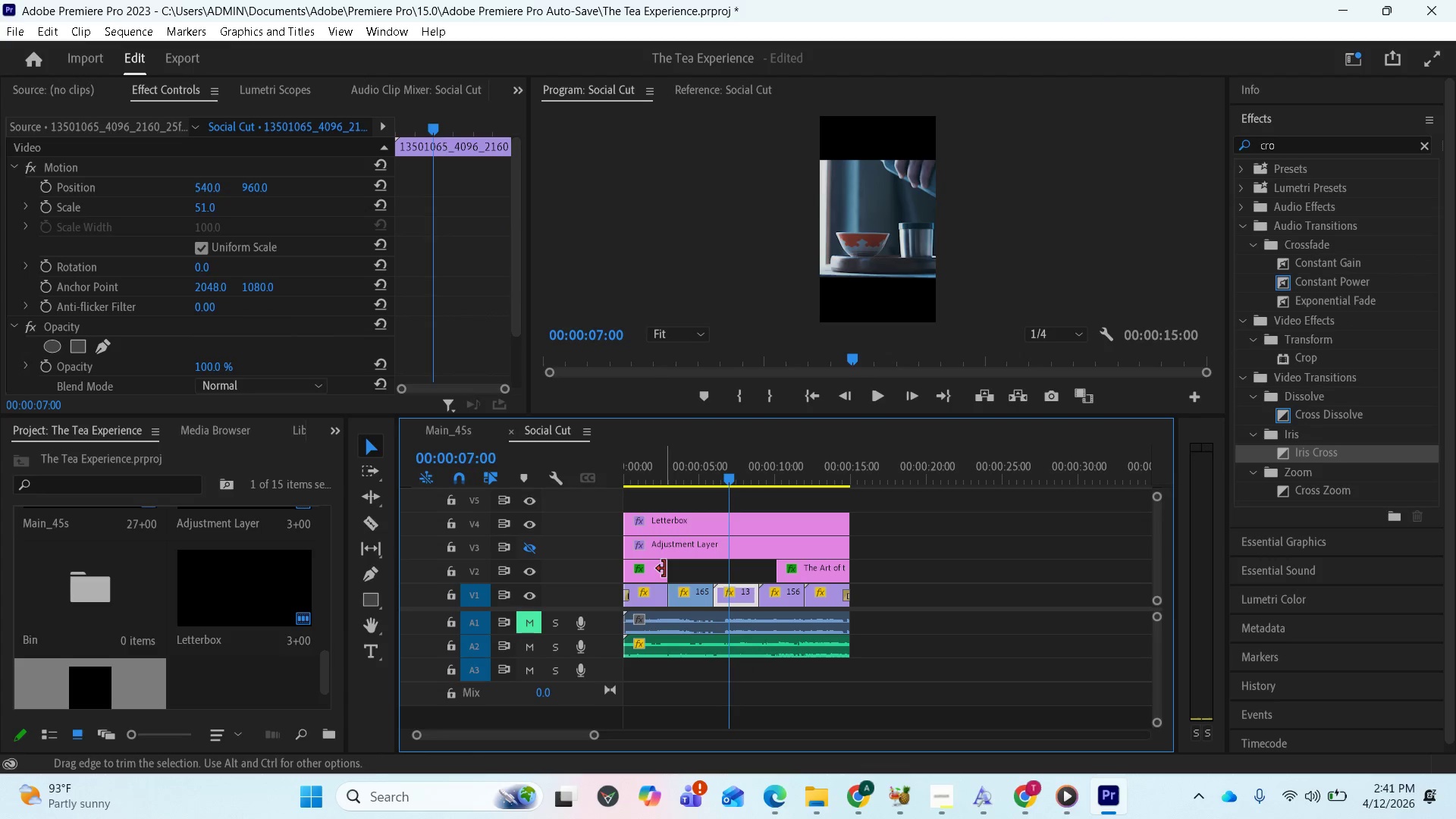 
left_click([654, 569])
 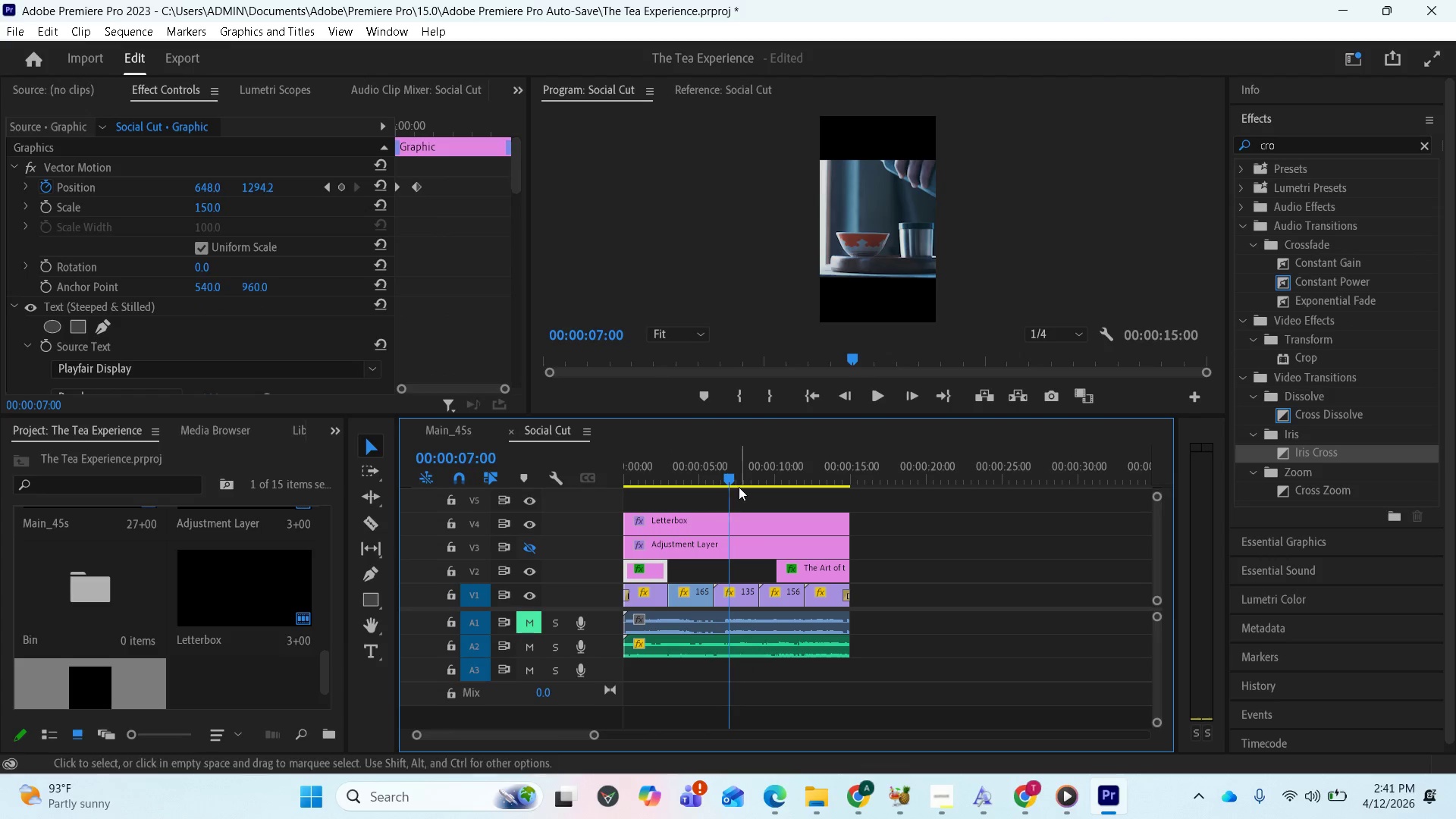 
left_click_drag(start_coordinate=[724, 472], to_coordinate=[646, 491])
 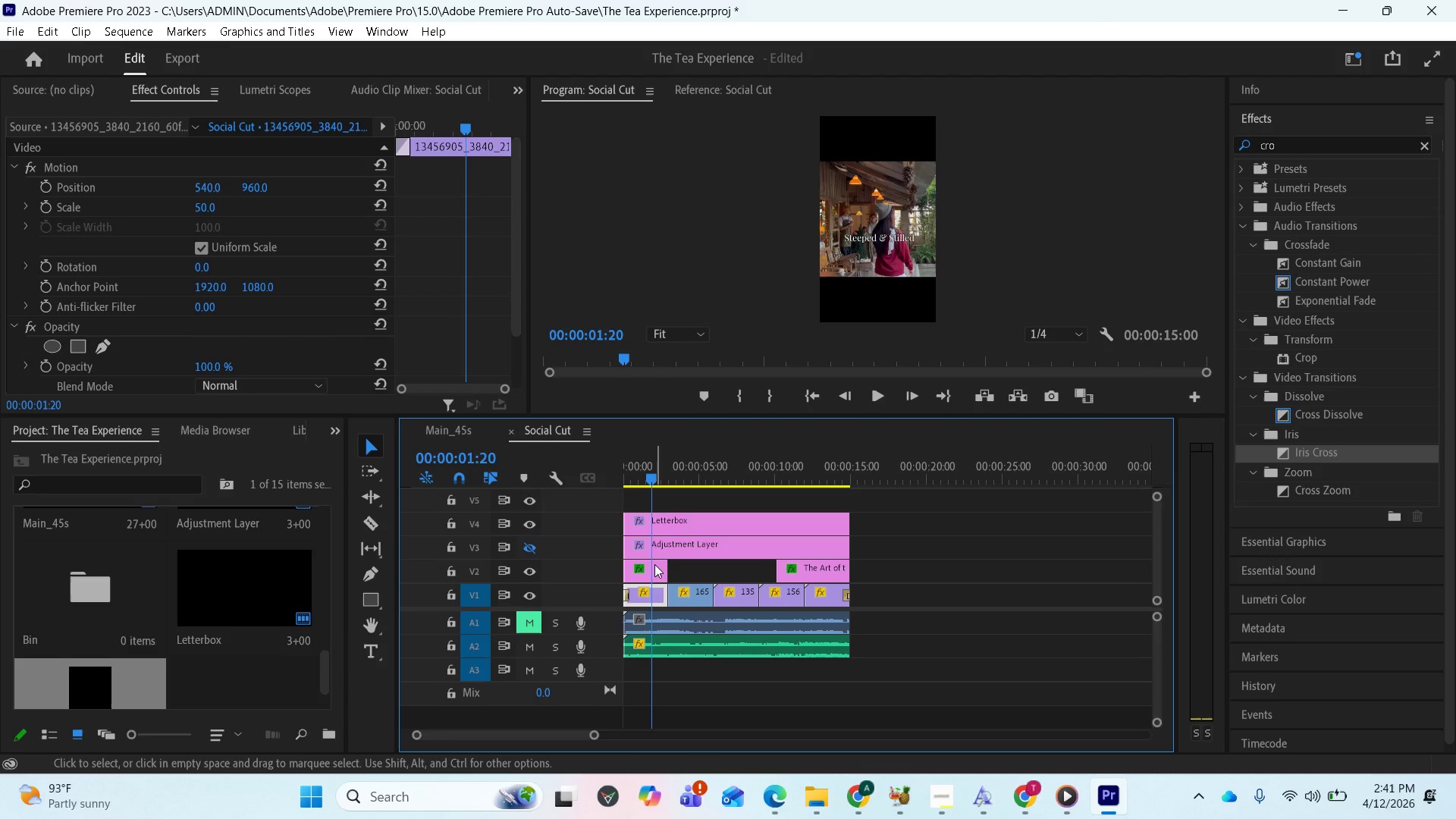 
left_click([653, 566])
 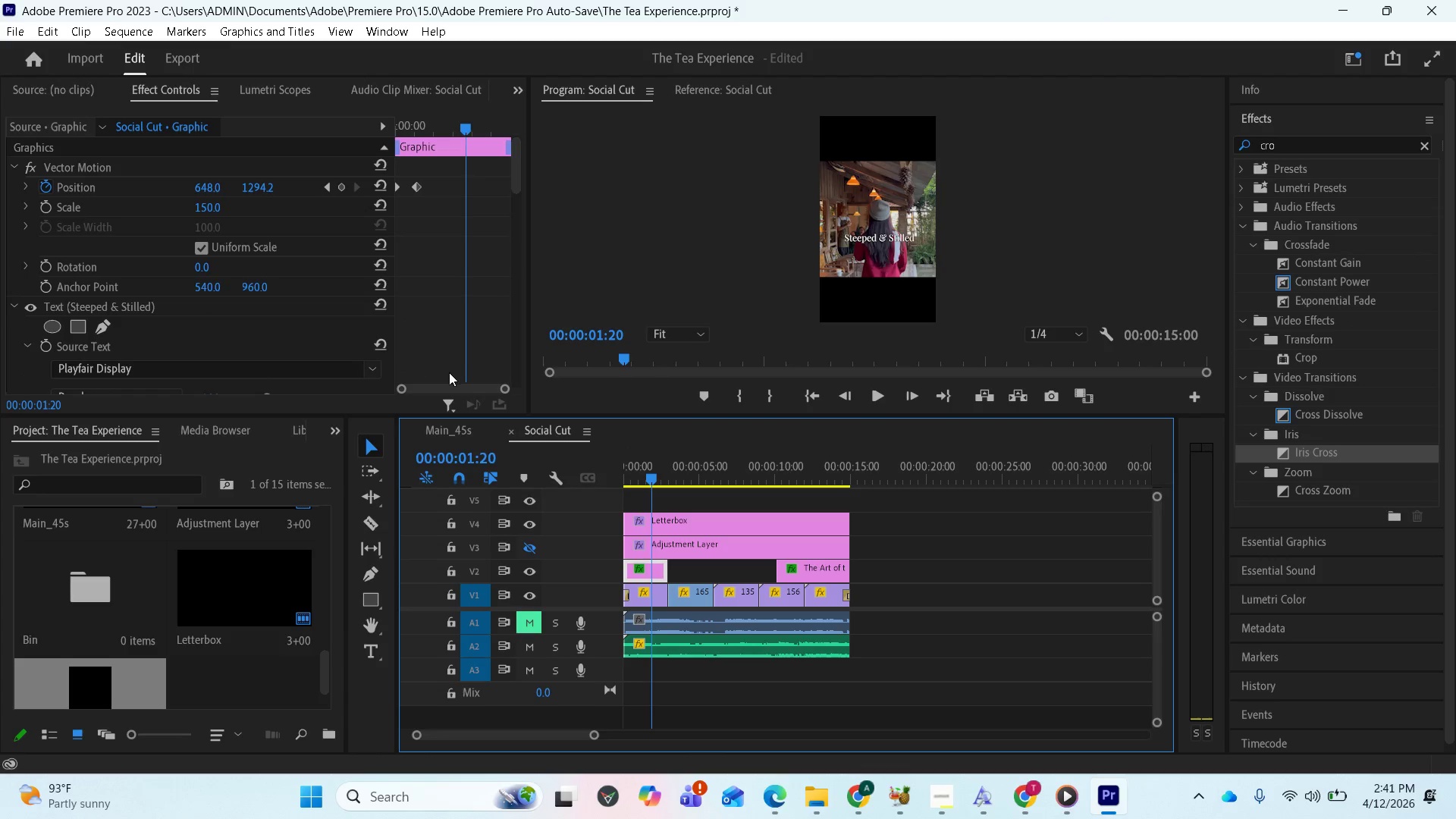 
left_click_drag(start_coordinate=[443, 389], to_coordinate=[477, 402])
 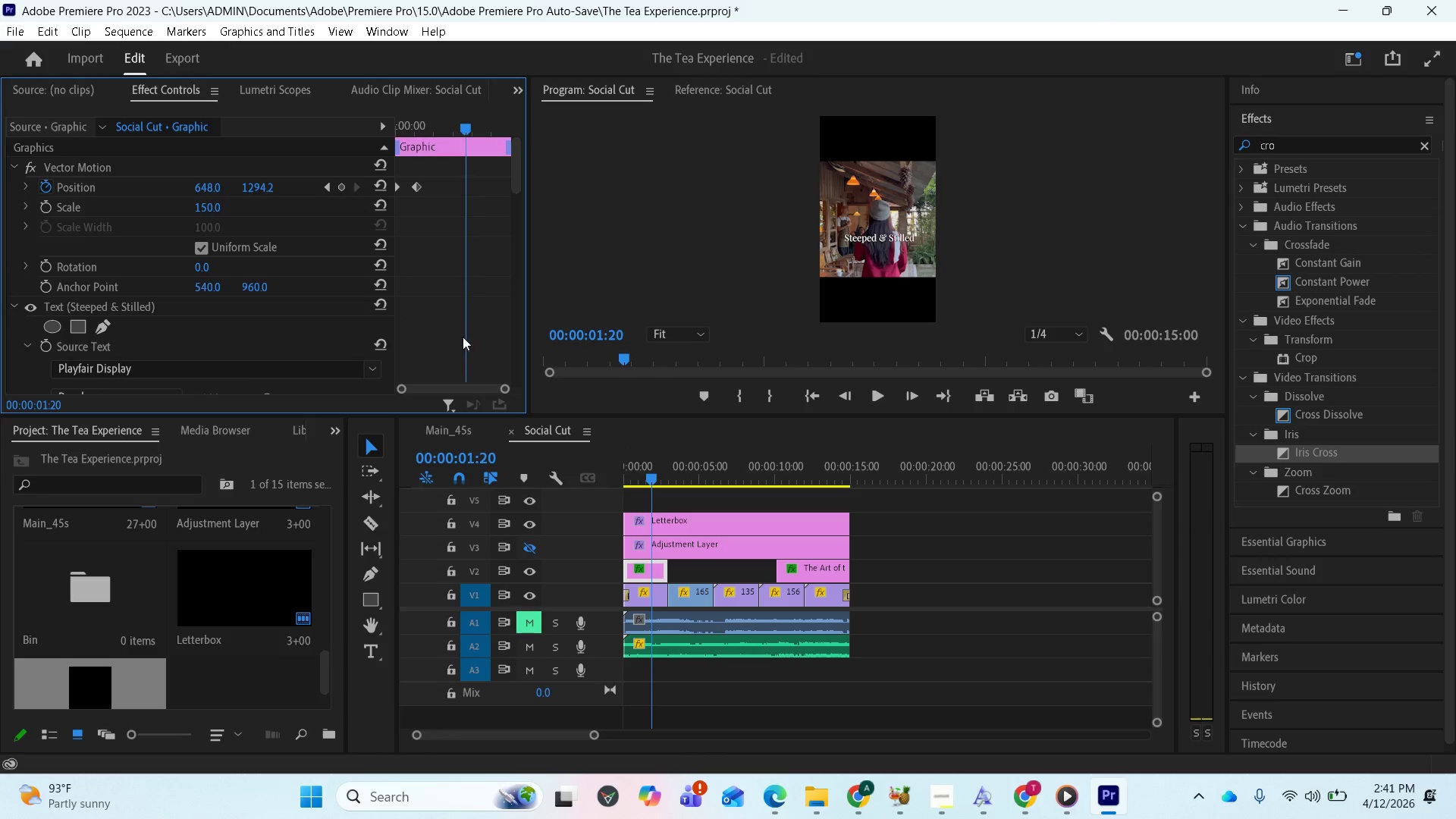 
scroll: coordinate [419, 334], scroll_direction: down, amount: 36.0
 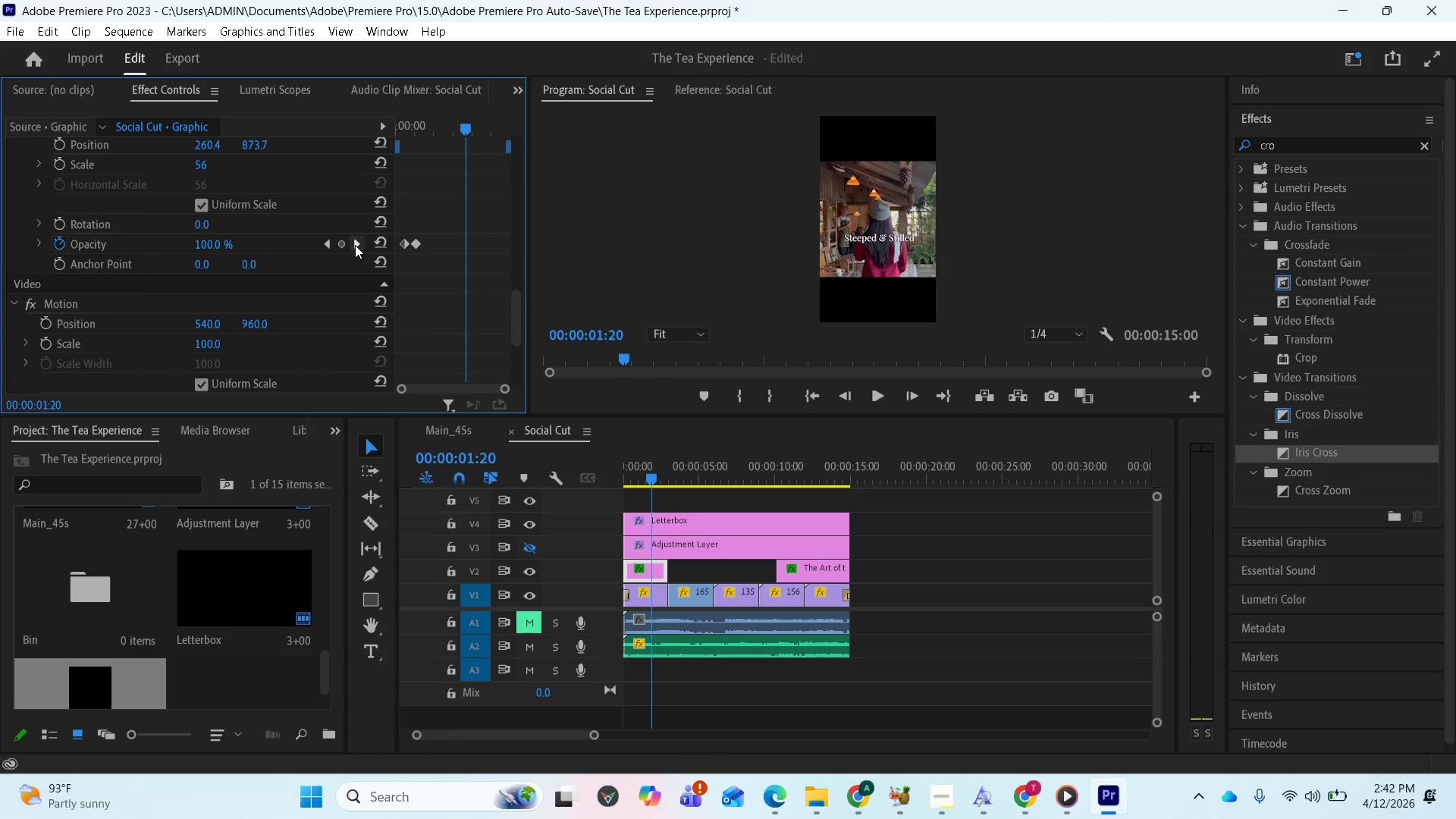 
left_click([355, 245])
 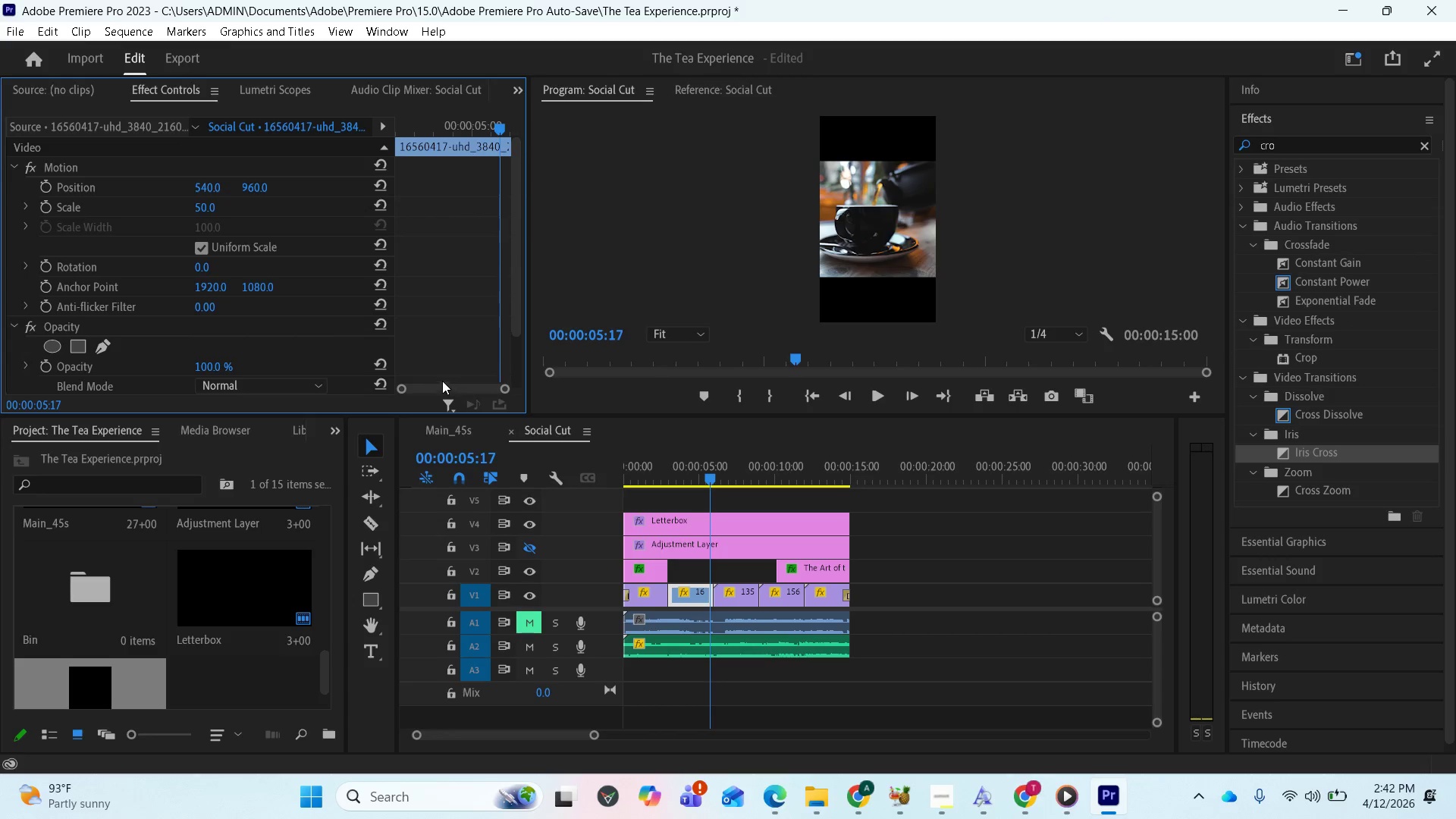 
scroll: coordinate [249, 283], scroll_direction: up, amount: 4.0
 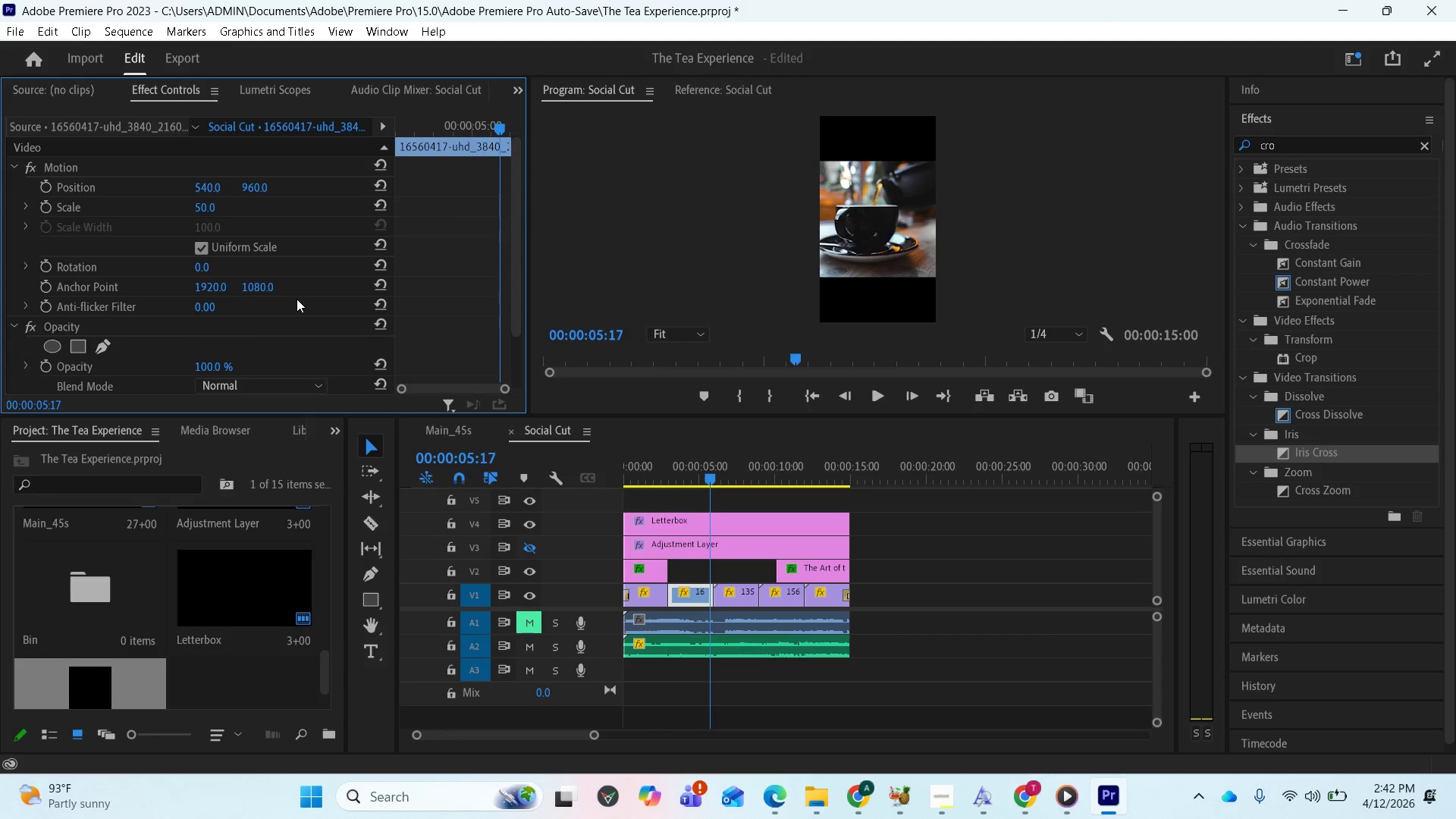 
scroll: coordinate [294, 314], scroll_direction: down, amount: 6.0
 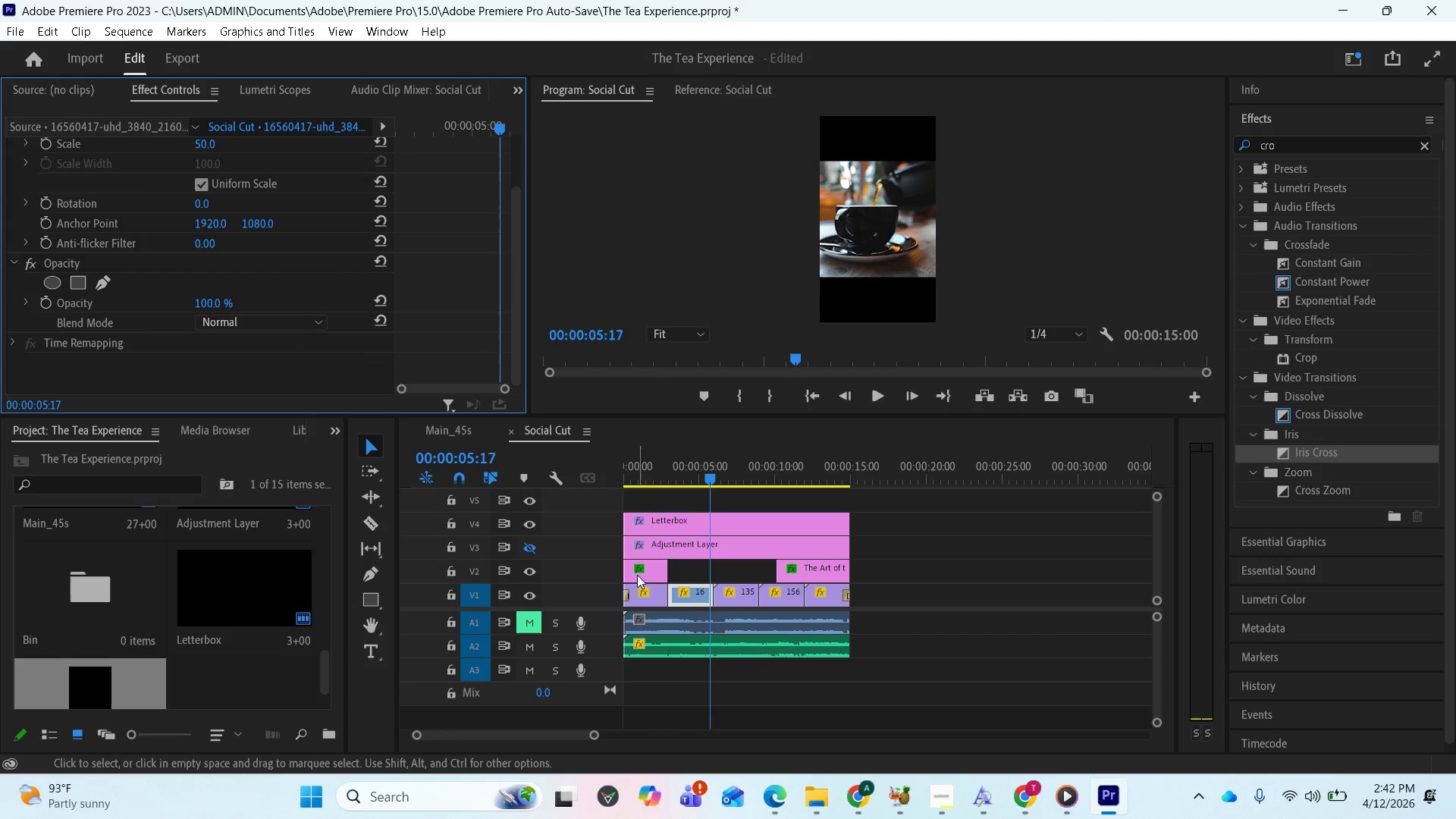 
left_click([654, 575])
 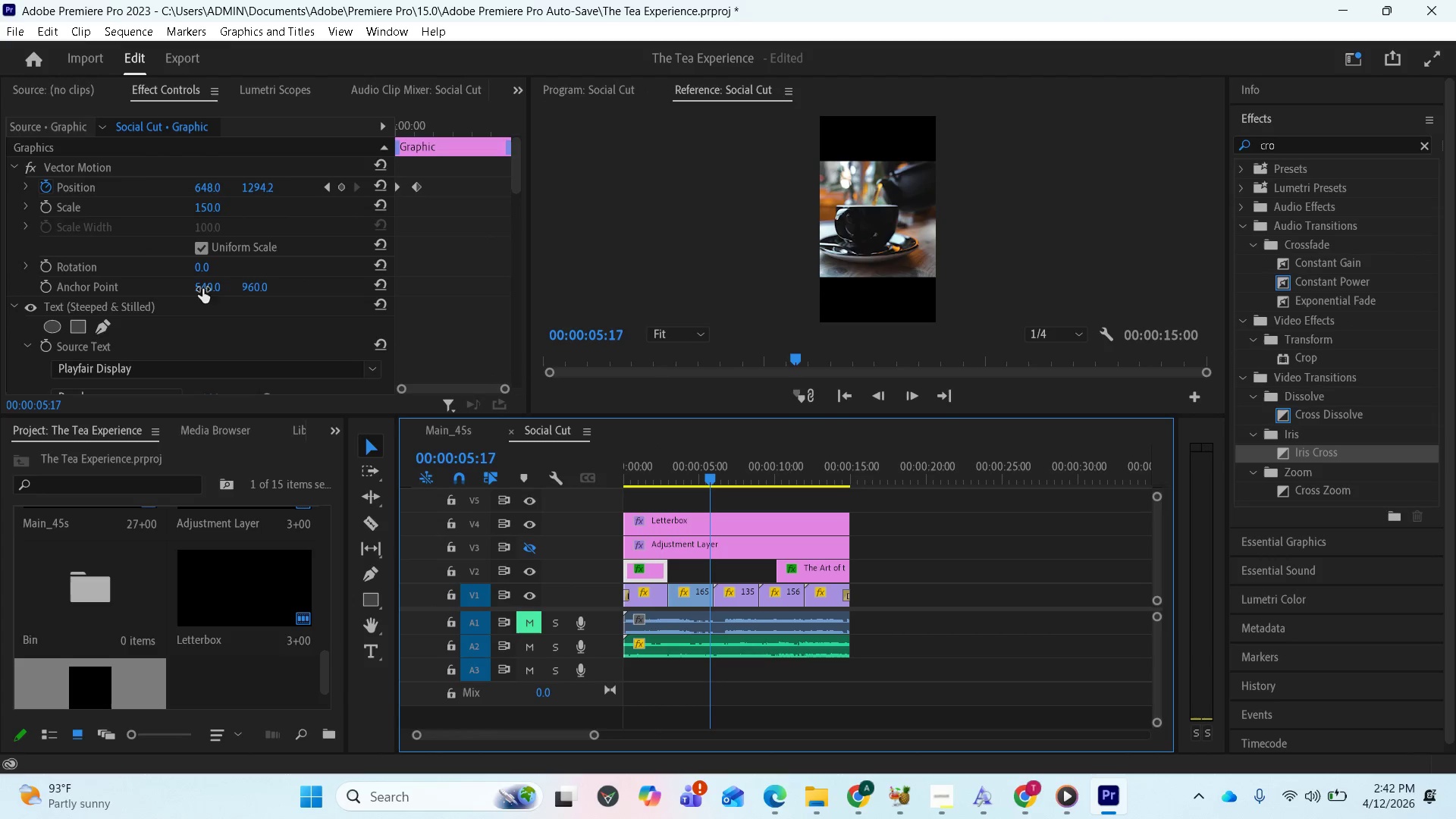 
scroll: coordinate [215, 306], scroll_direction: down, amount: 34.0
 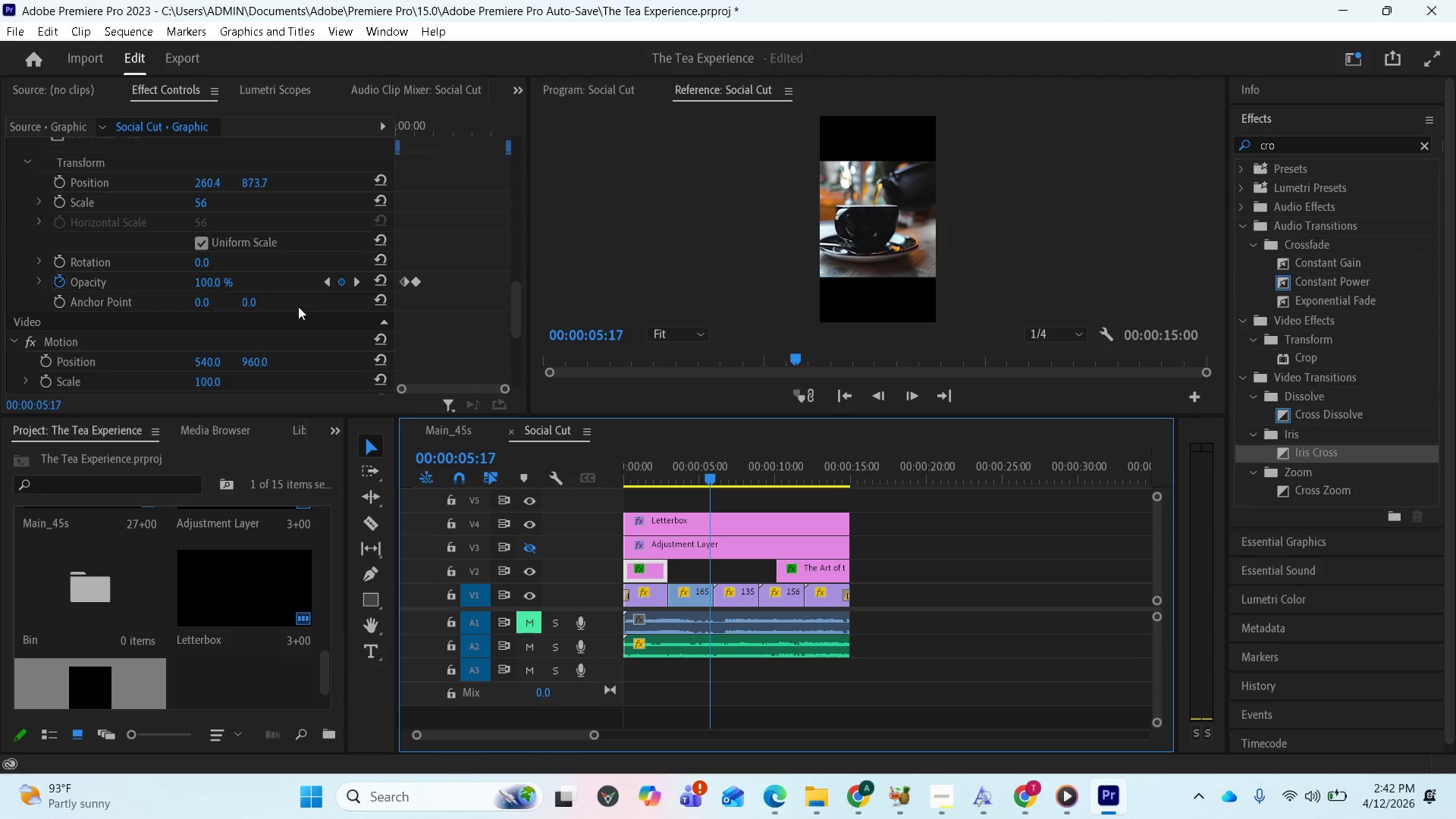 
left_click([413, 132])
 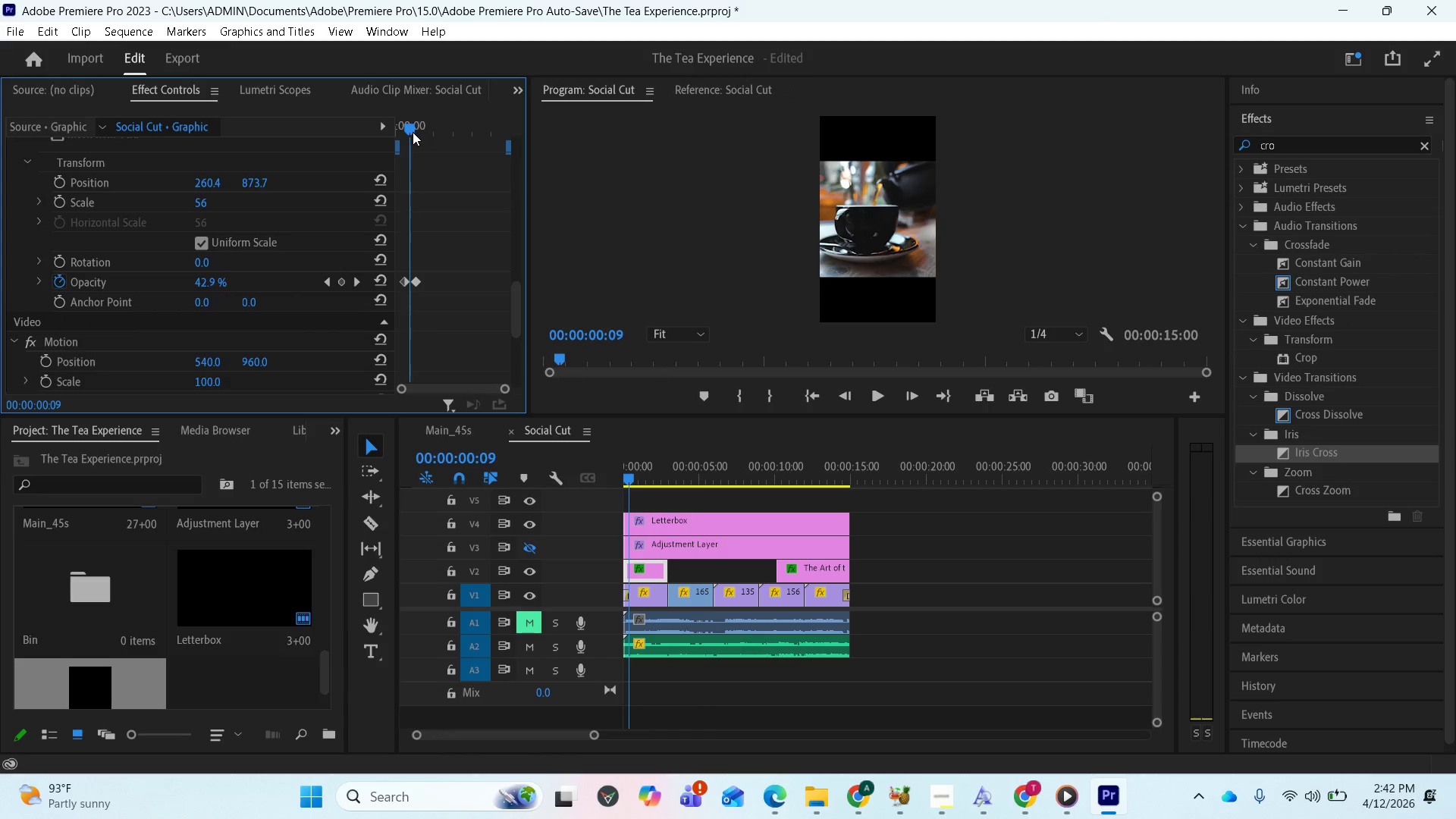 
left_click_drag(start_coordinate=[413, 132], to_coordinate=[479, 142])
 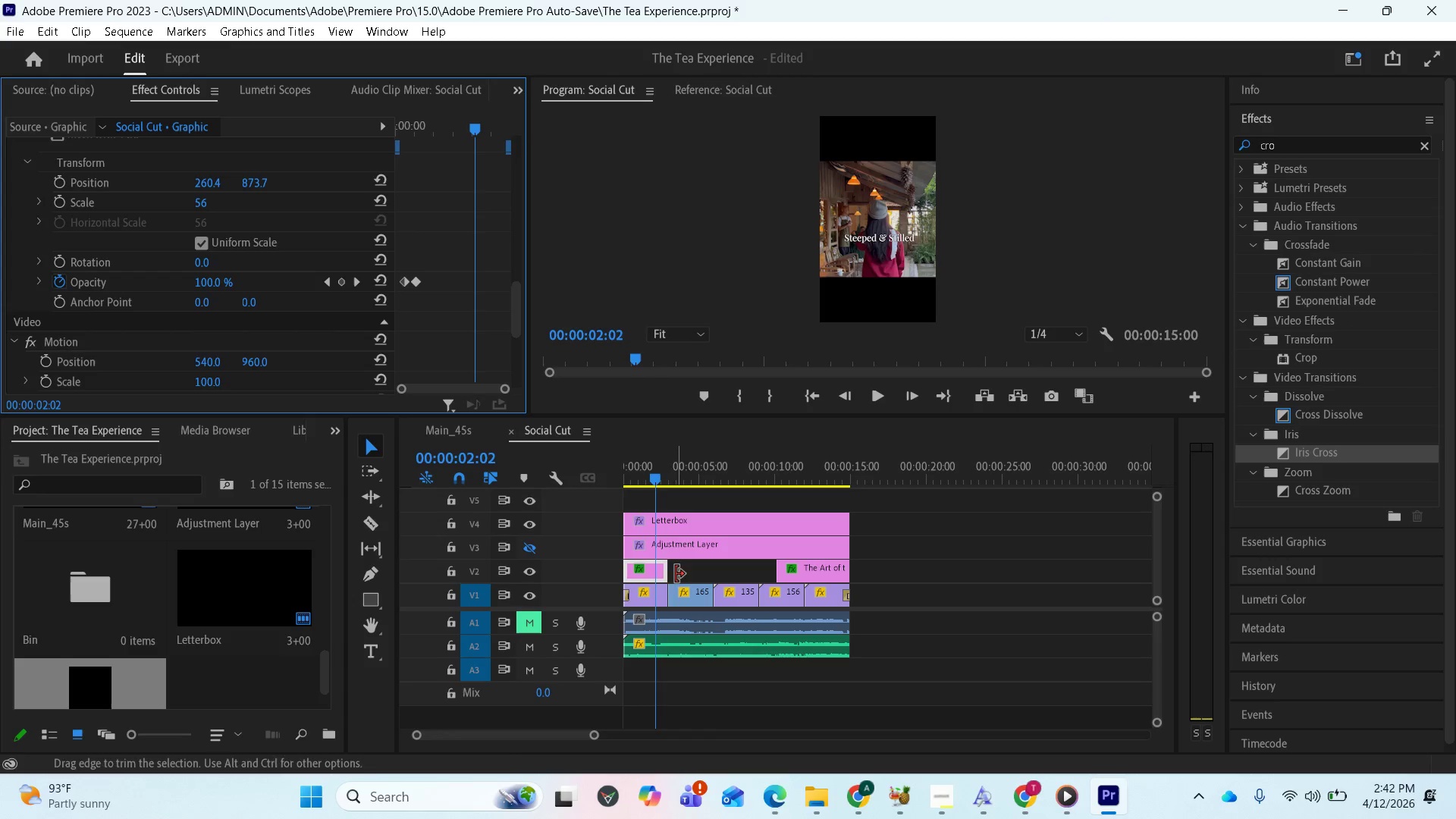 
left_click_drag(start_coordinate=[659, 476], to_coordinate=[669, 476])
 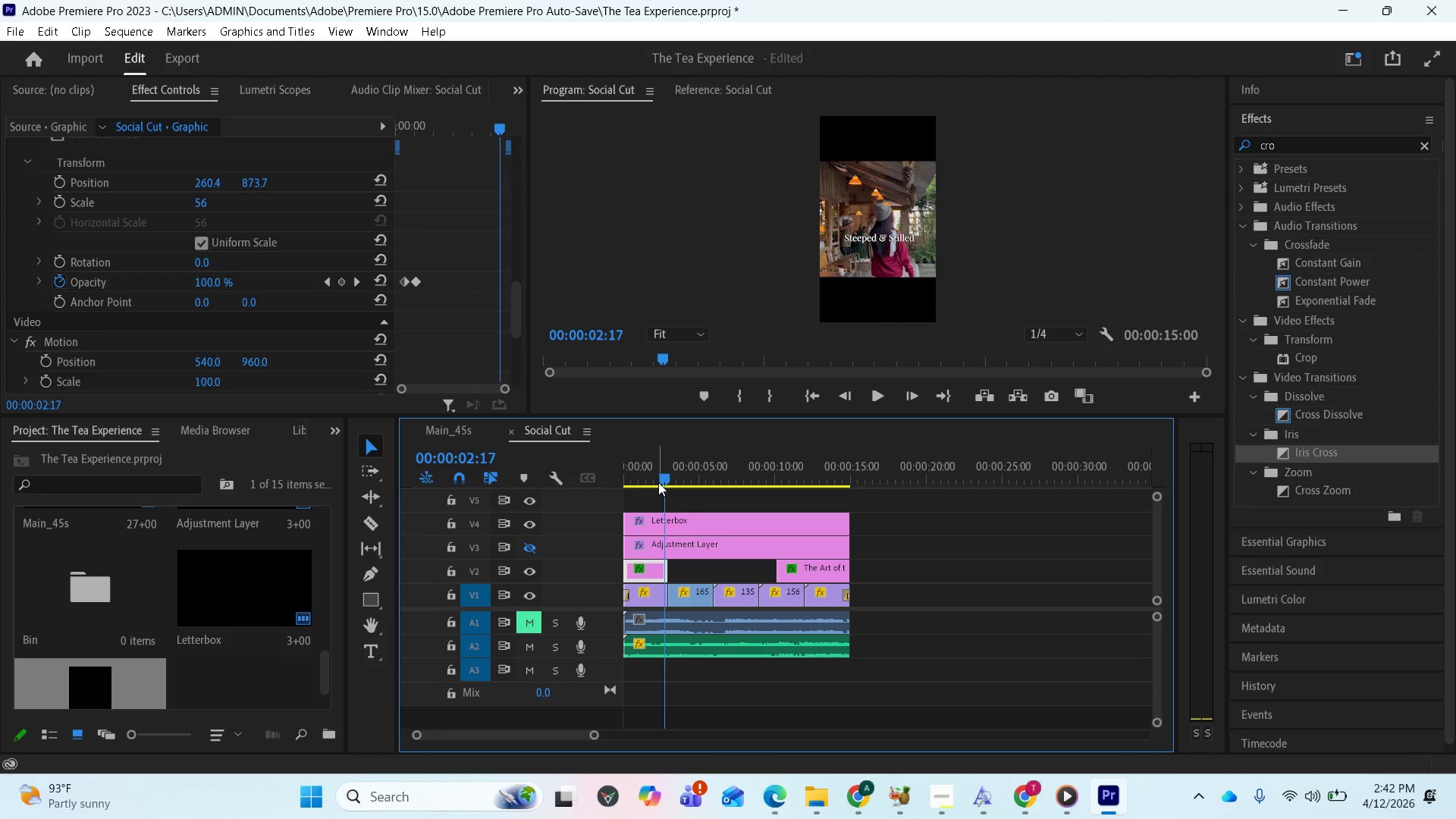 
left_click_drag(start_coordinate=[662, 479], to_coordinate=[655, 479])
 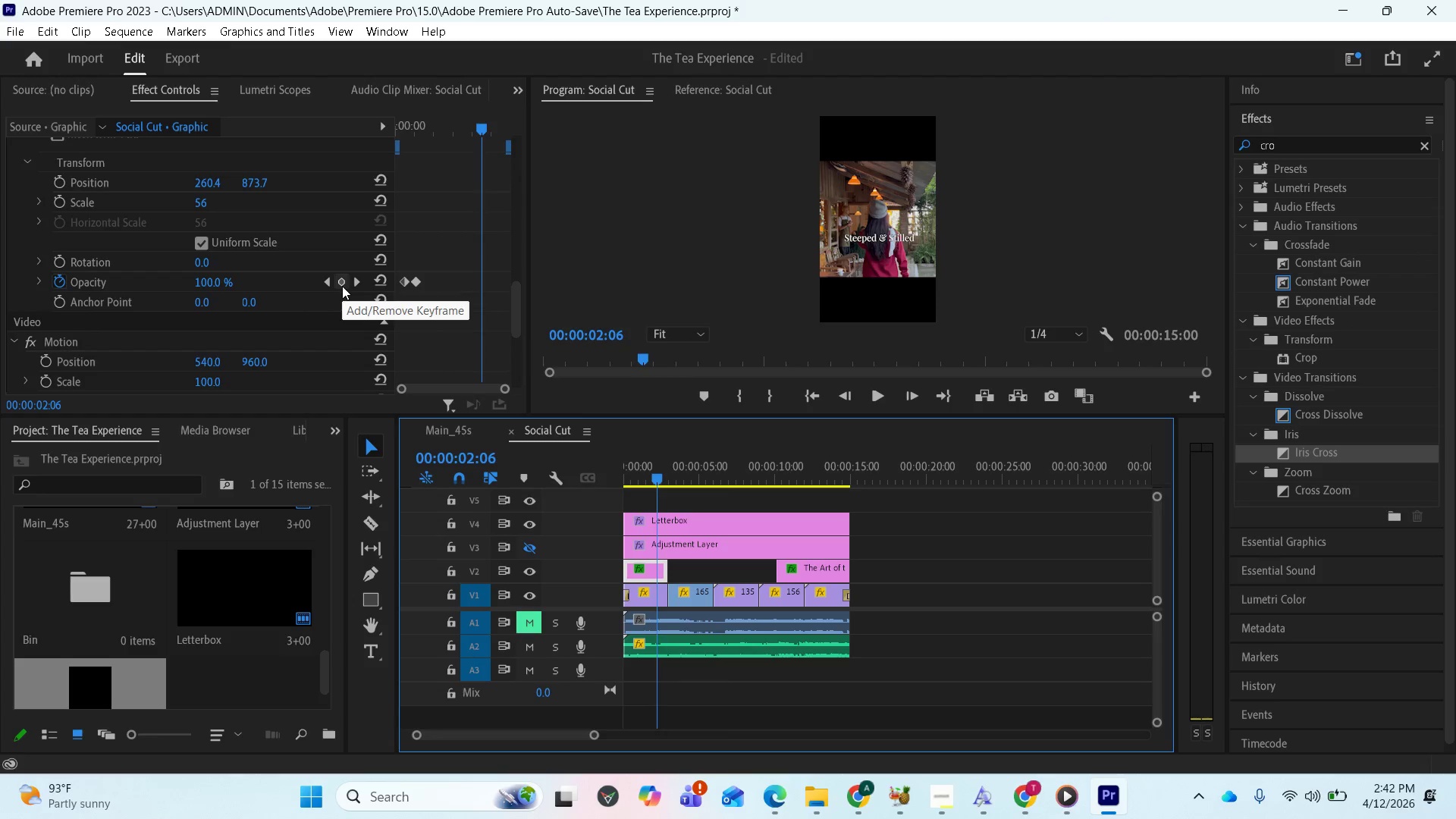 
wait(6.8)
 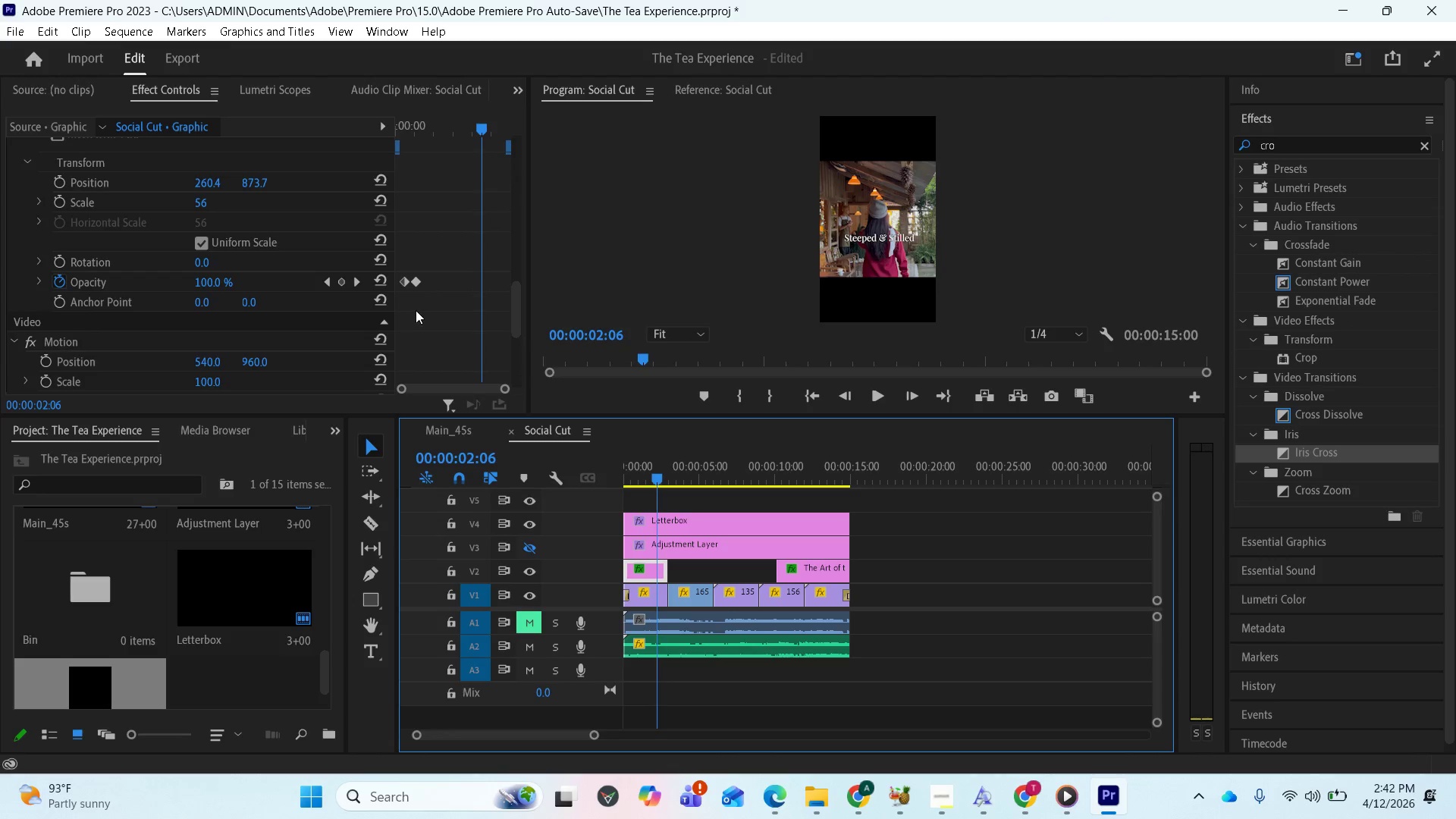 
key(Equal)
 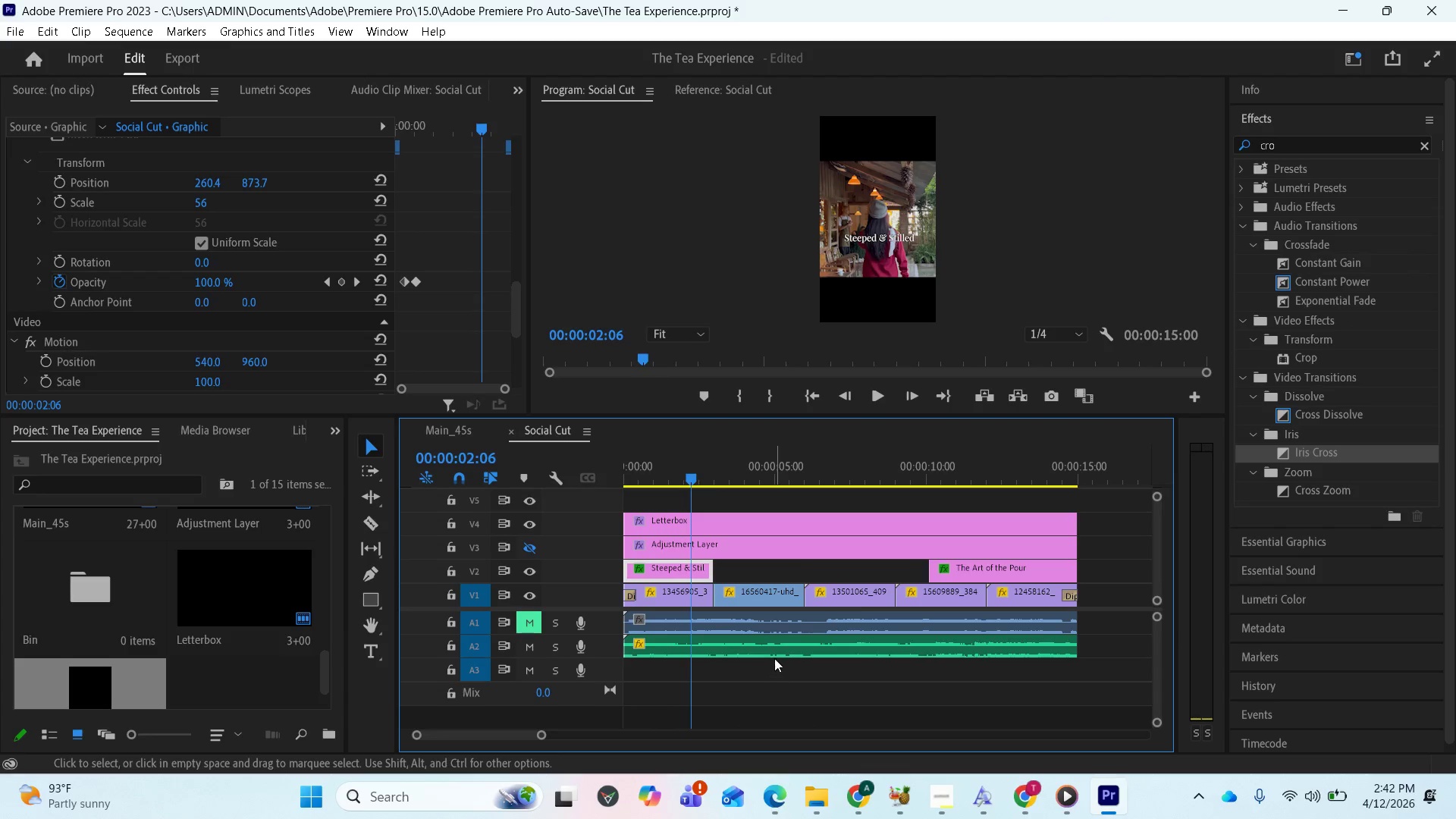 
key(Equal)
 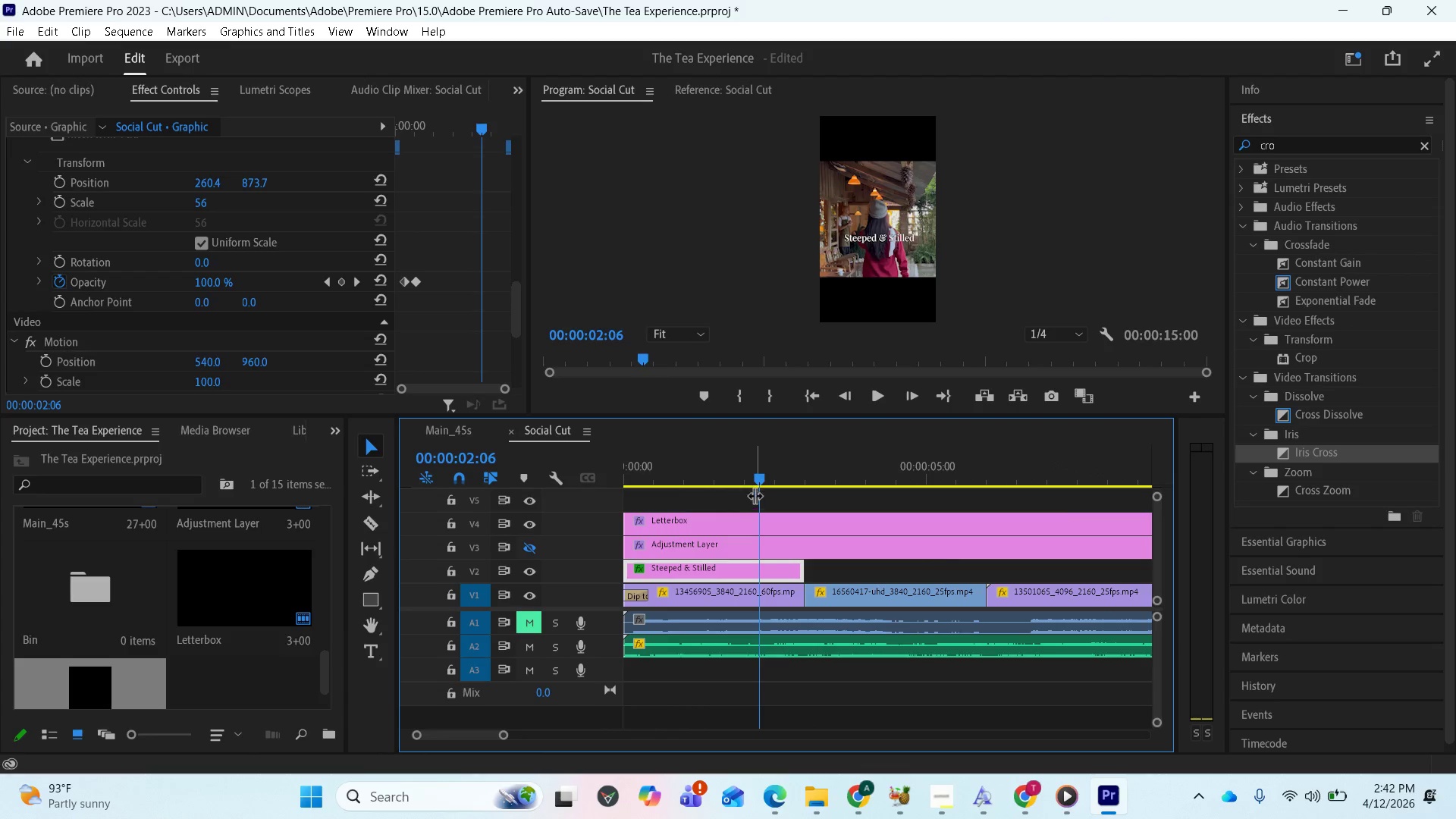 
left_click_drag(start_coordinate=[762, 482], to_coordinate=[782, 482])
 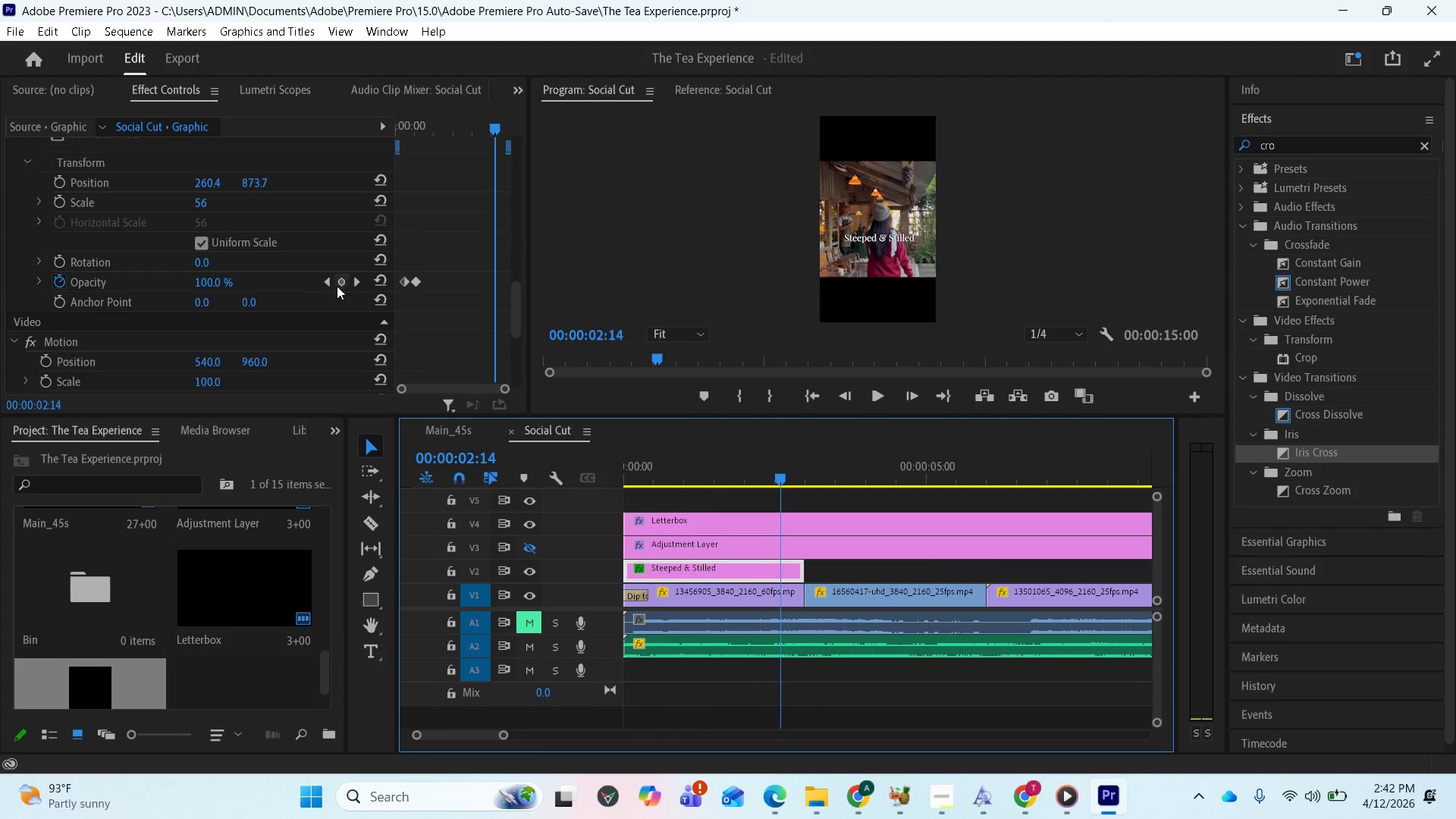 
left_click([340, 283])
 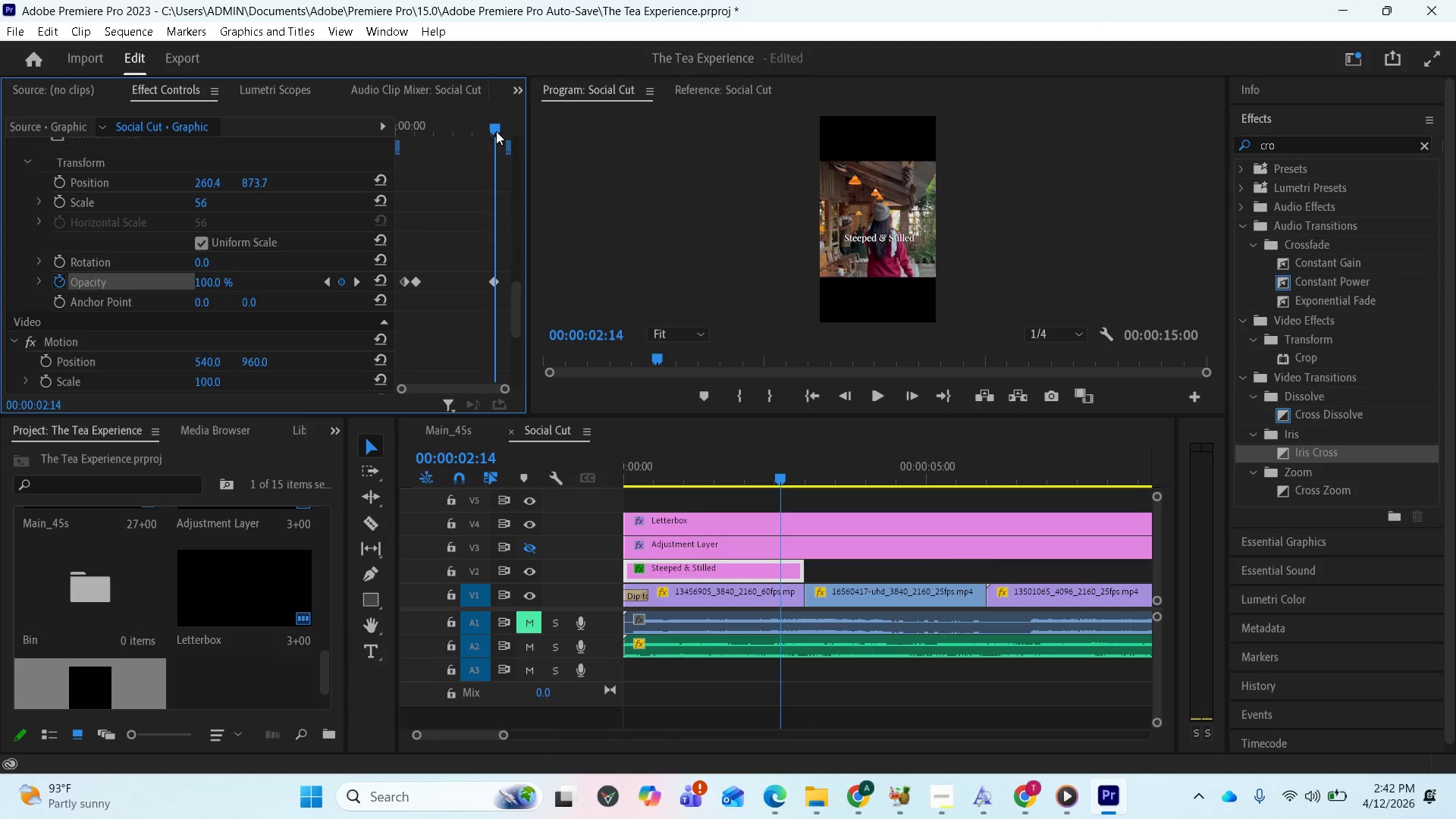 
wait(5.3)
 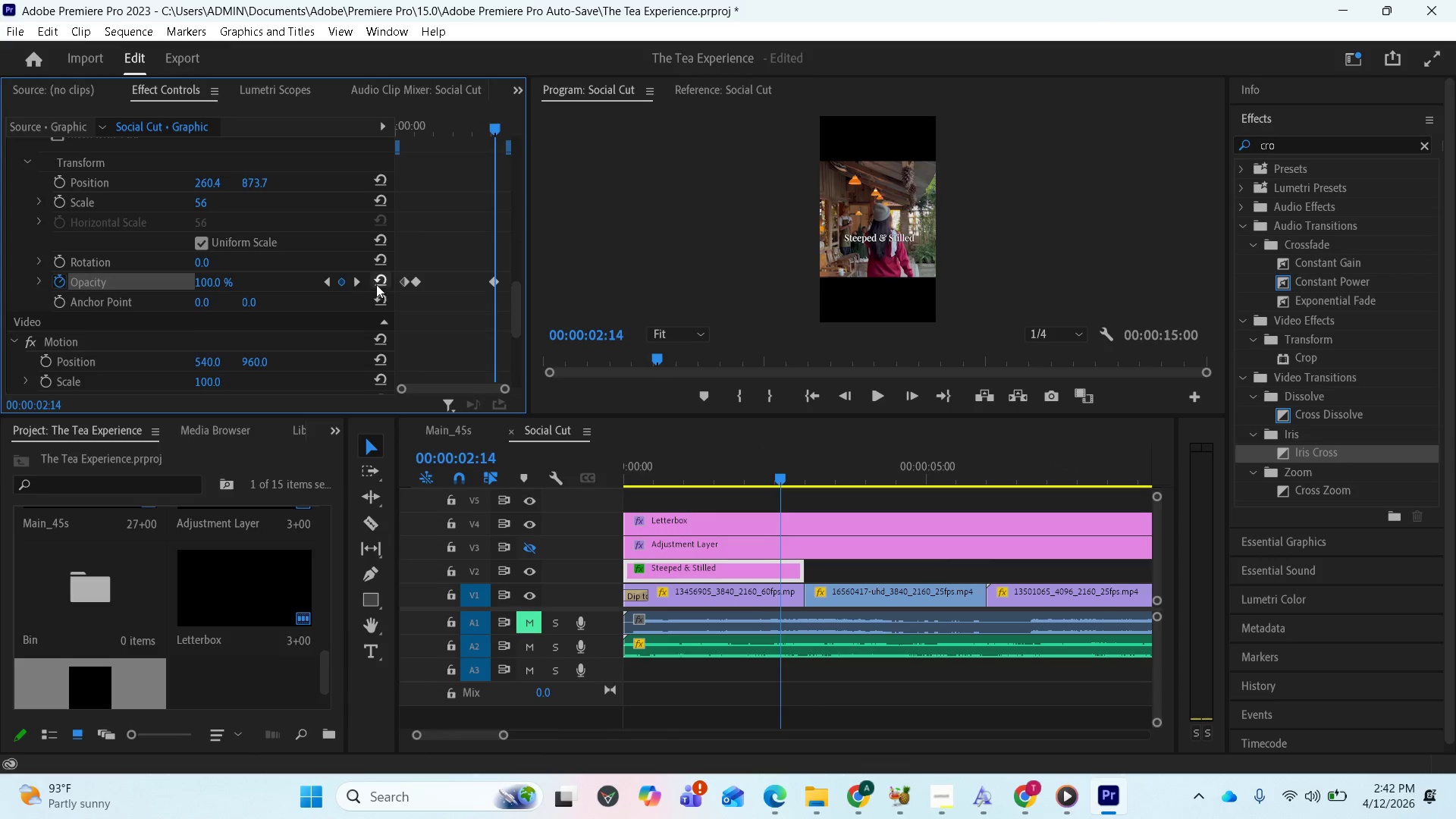 
left_click_drag(start_coordinate=[780, 475], to_coordinate=[802, 475])
 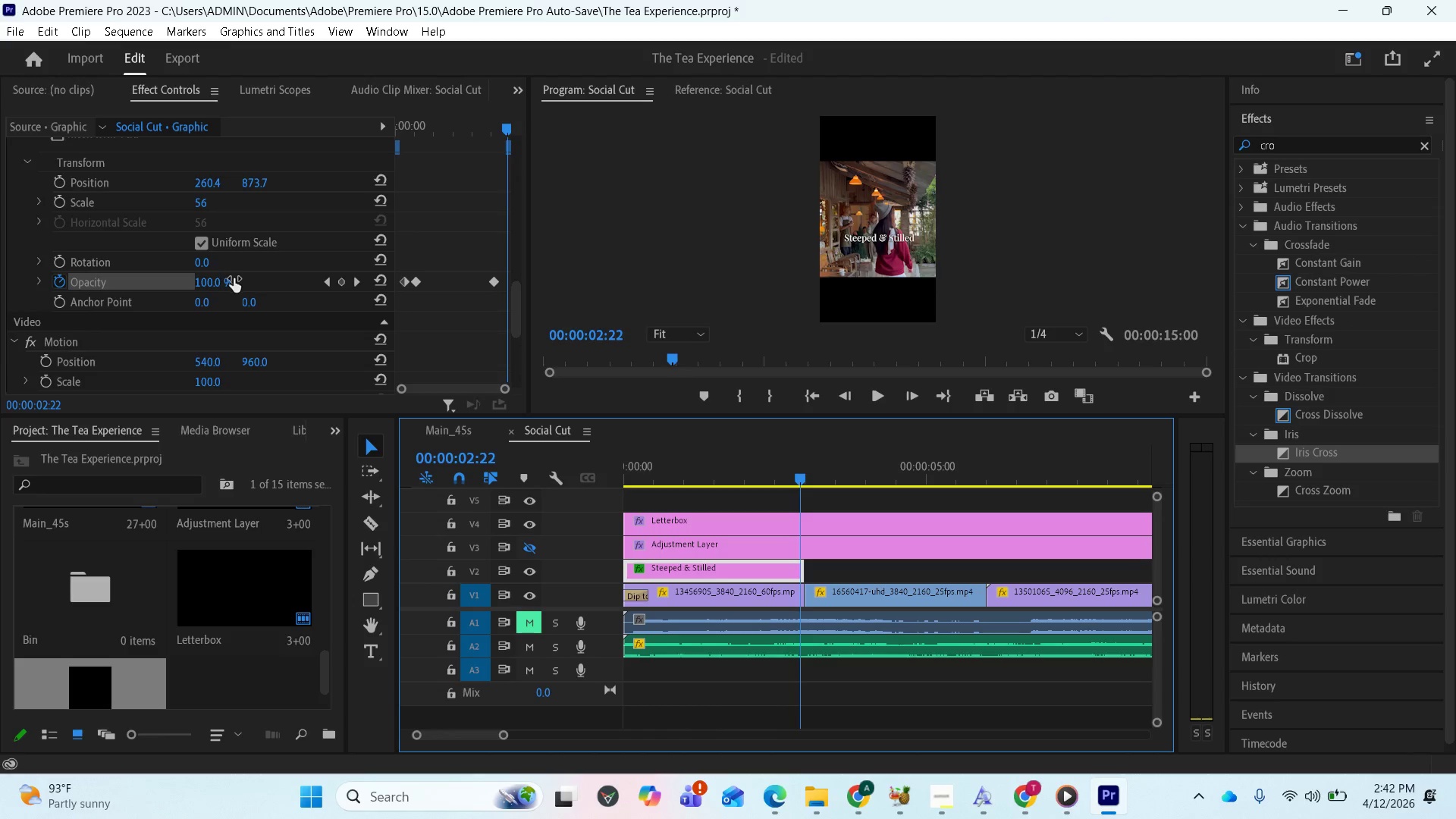 
left_click([222, 288])
 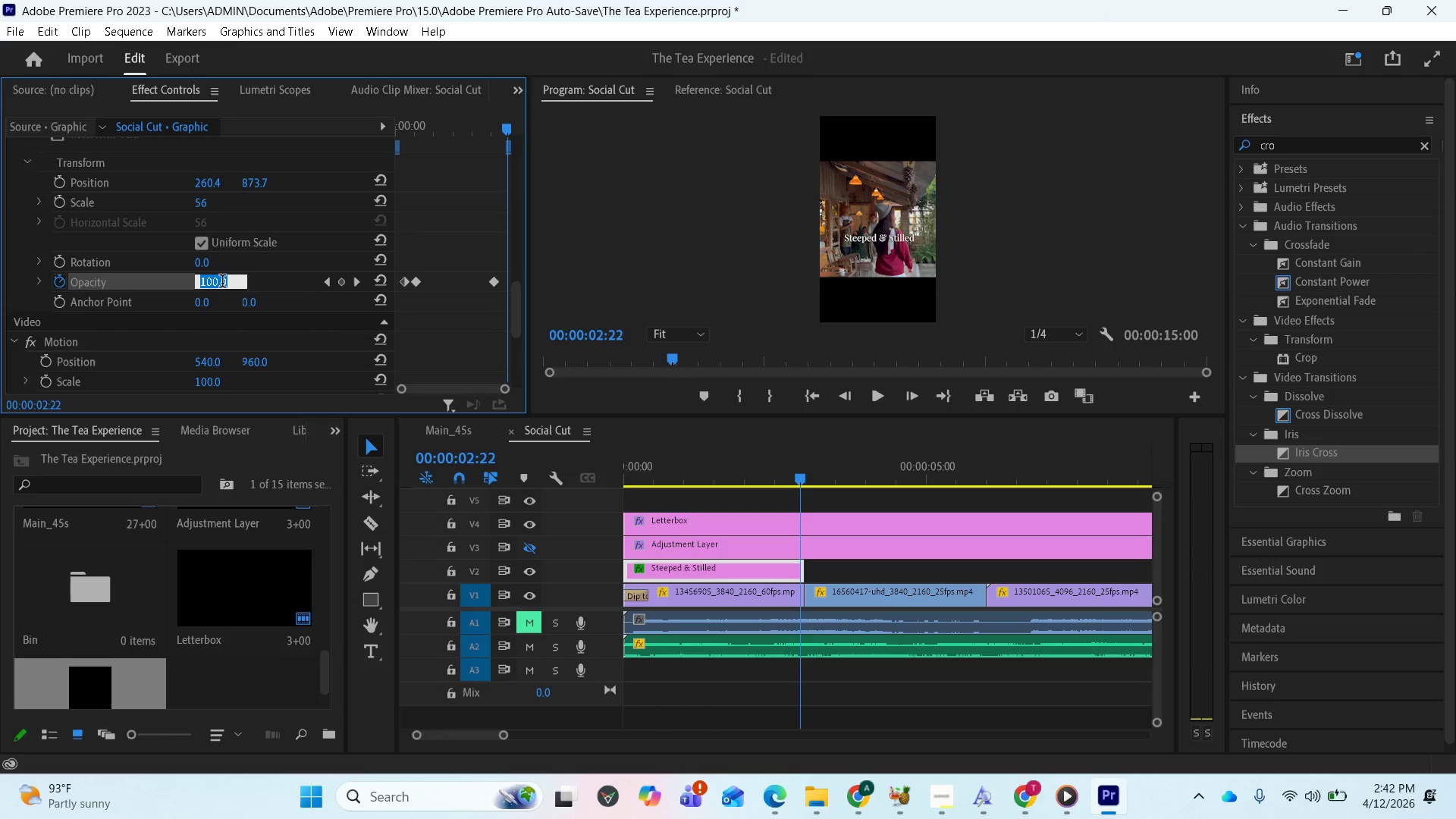 
key(0)
 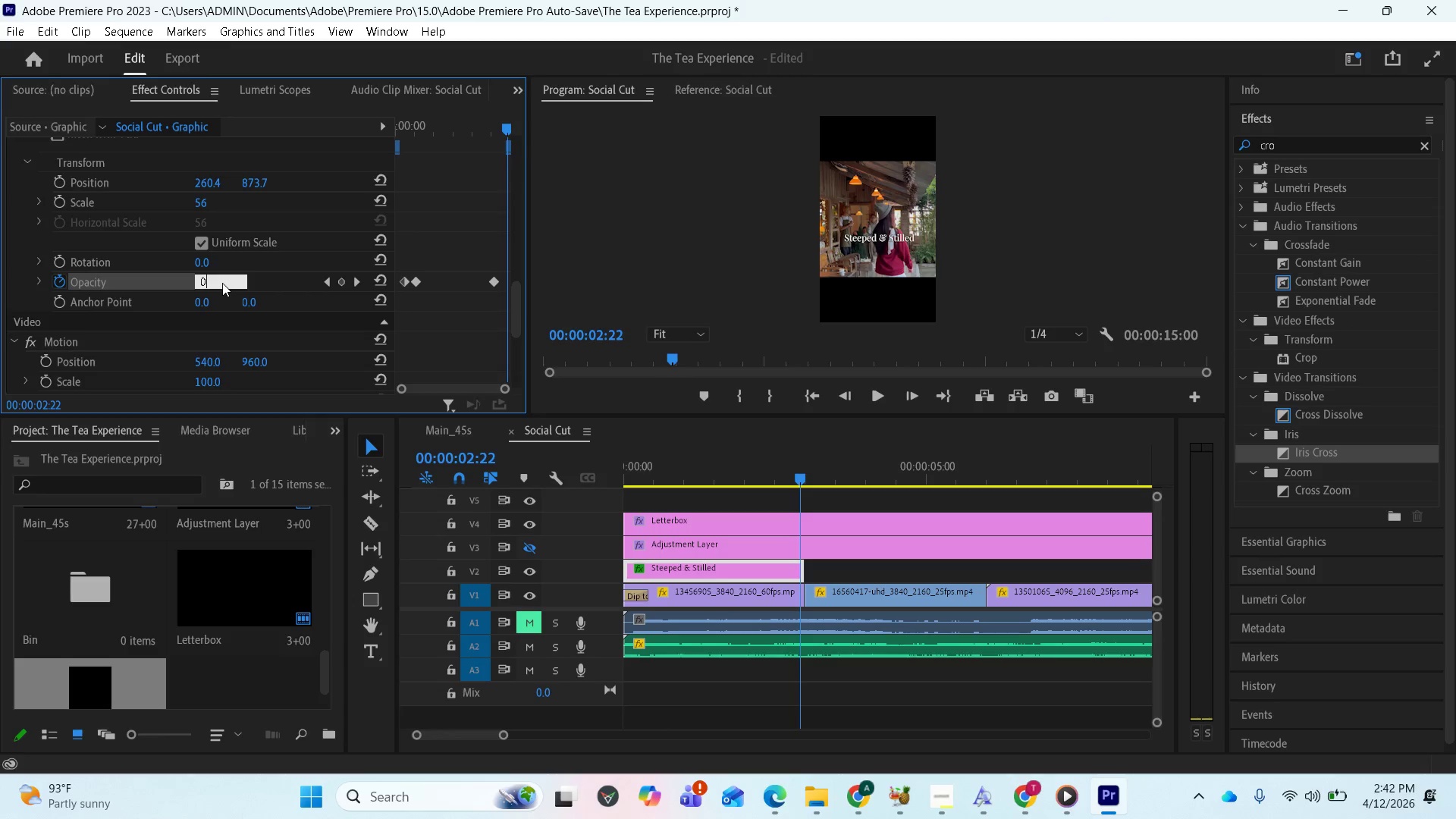 
key(Enter)
 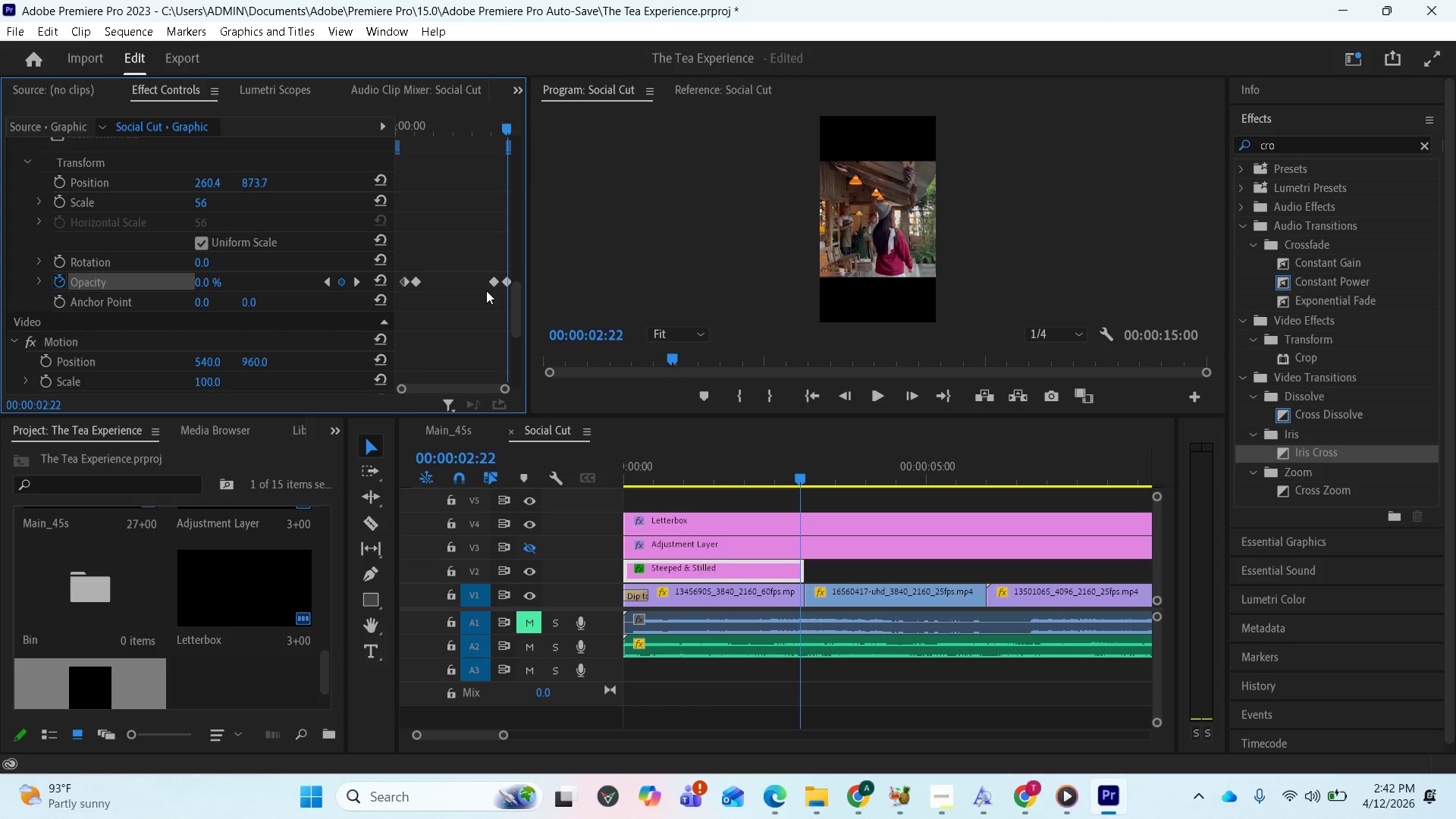 
left_click_drag(start_coordinate=[494, 284], to_coordinate=[498, 284])
 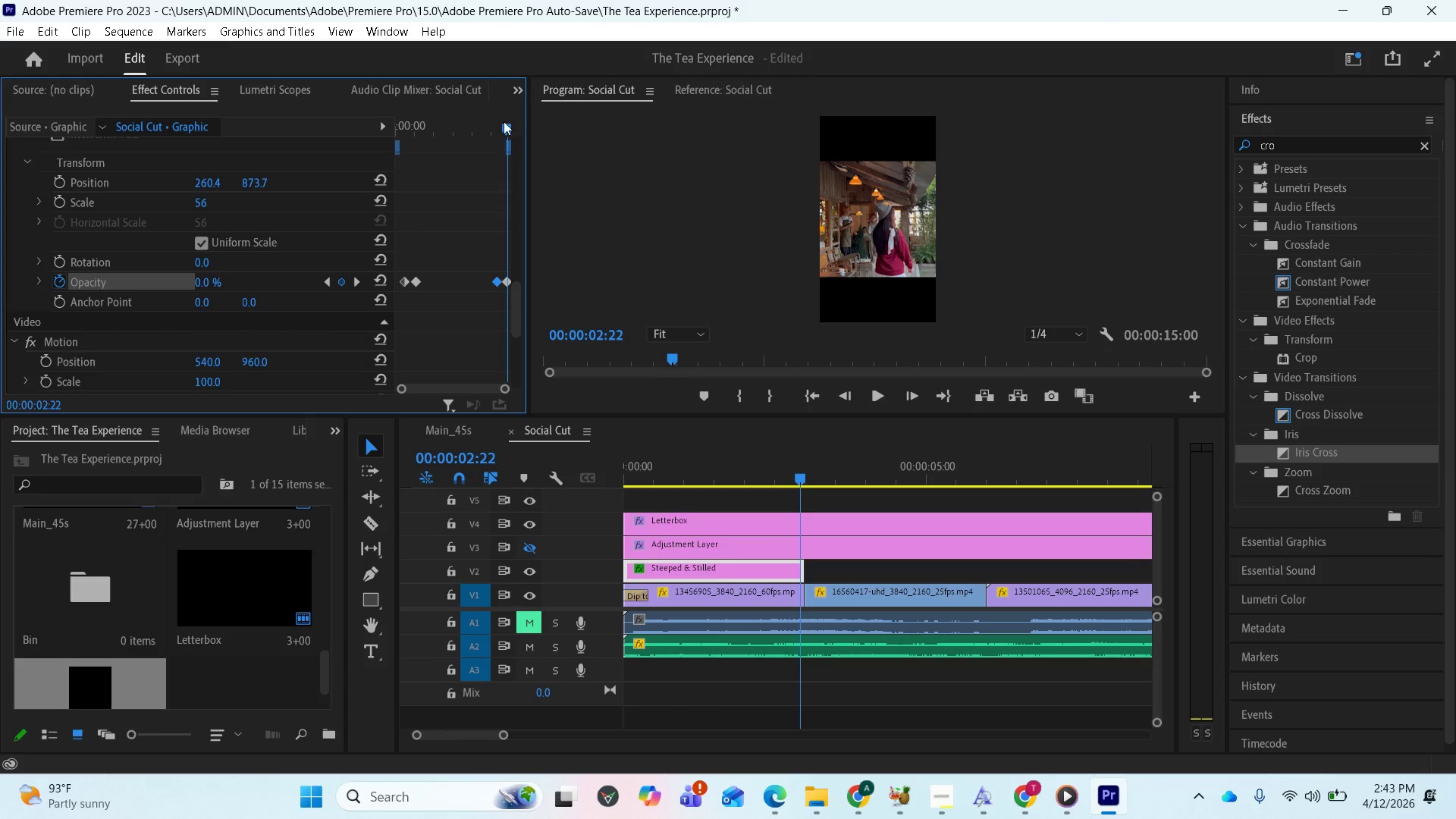 
left_click_drag(start_coordinate=[504, 120], to_coordinate=[386, 155])
 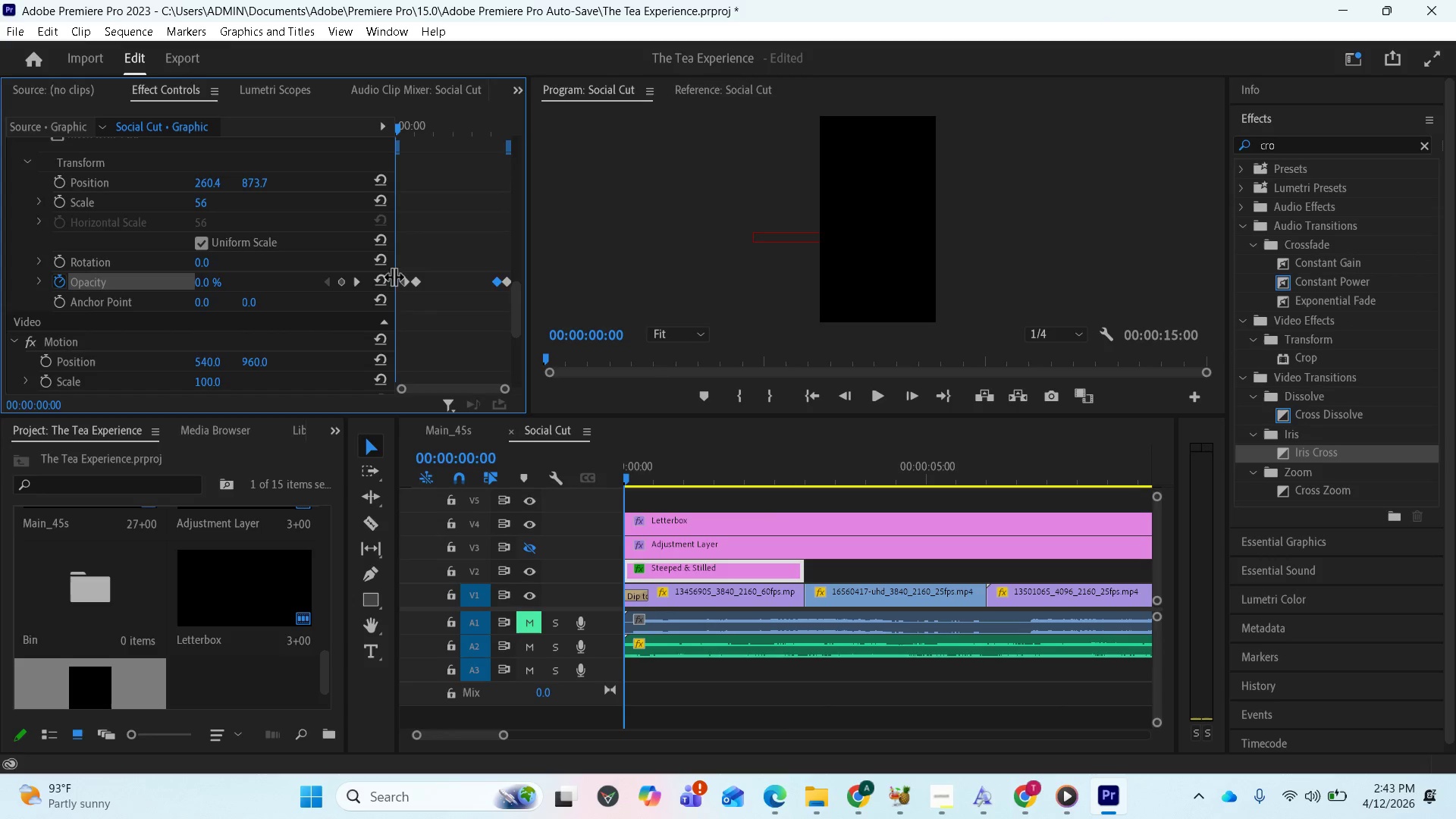 
key(Space)
 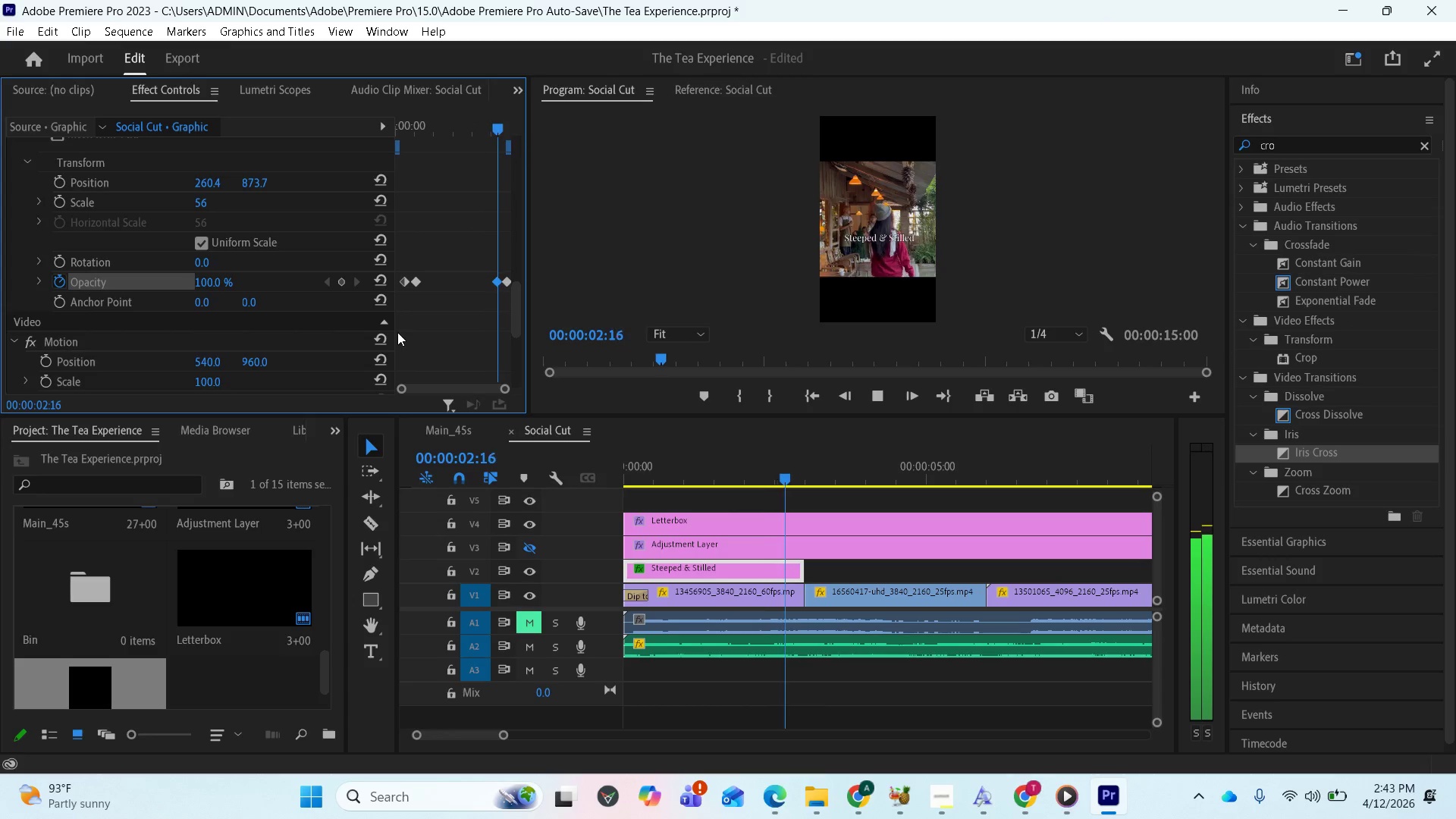 
key(Space)
 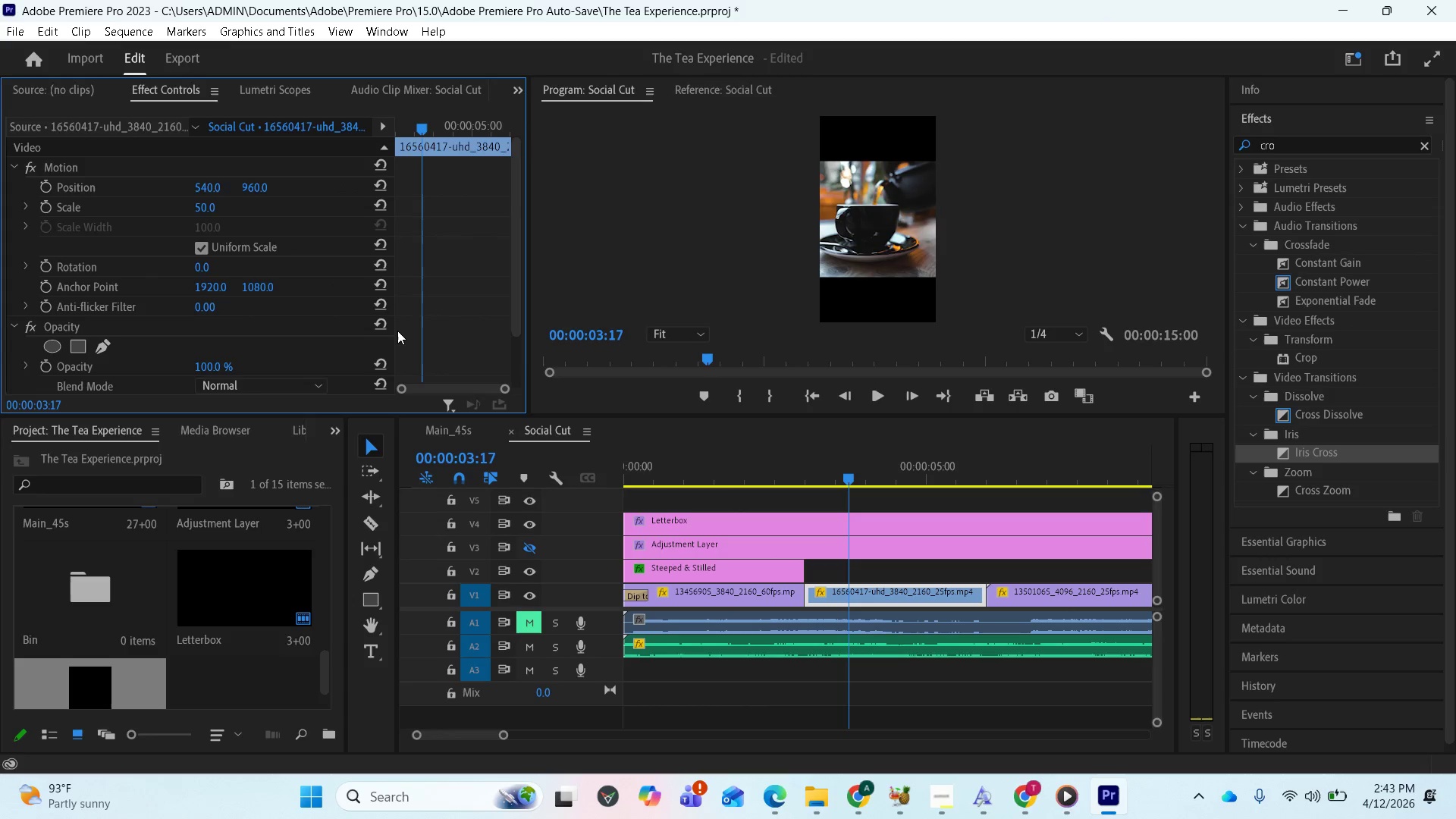 
key(Space)
 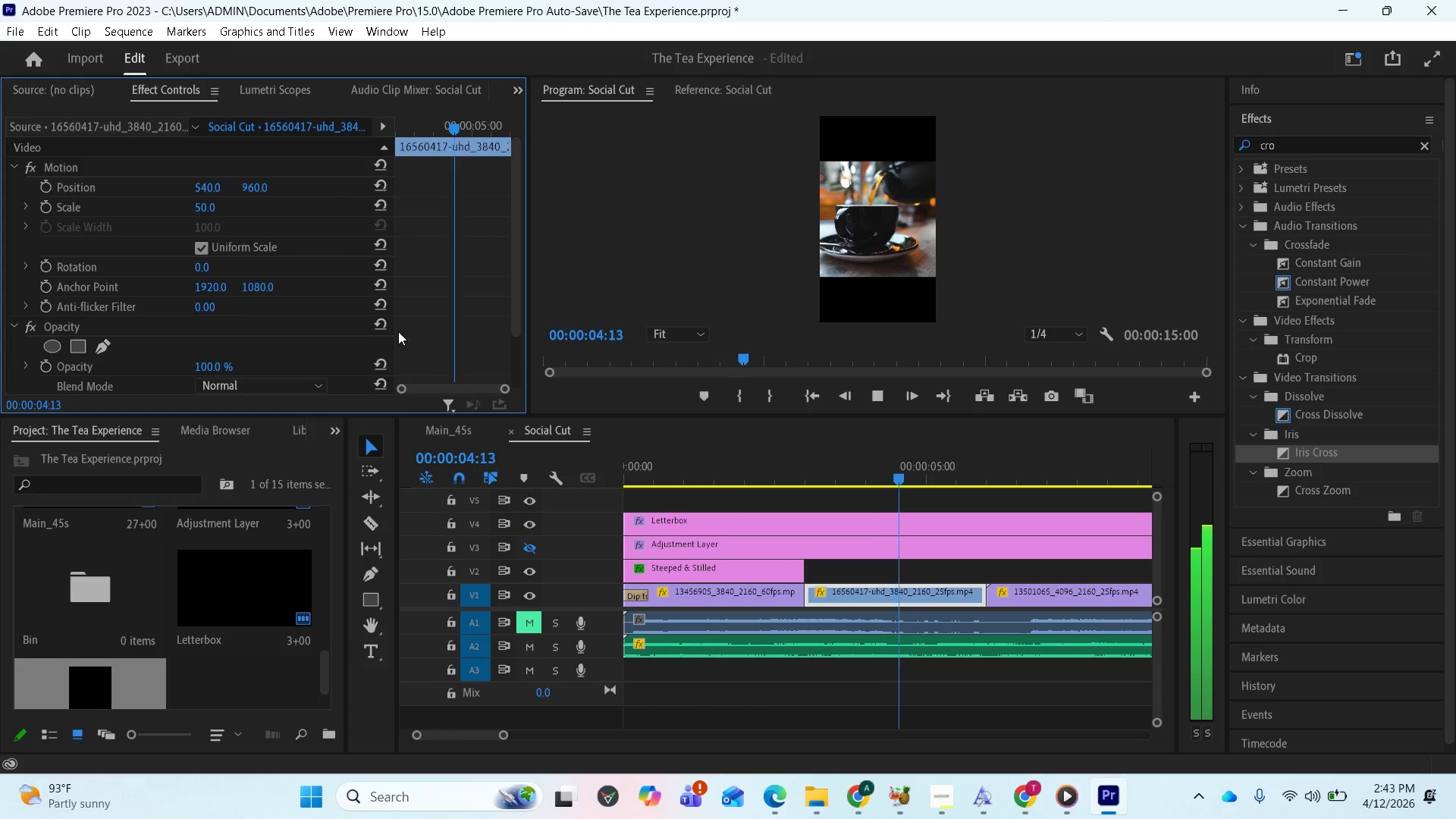 
key(Space)
 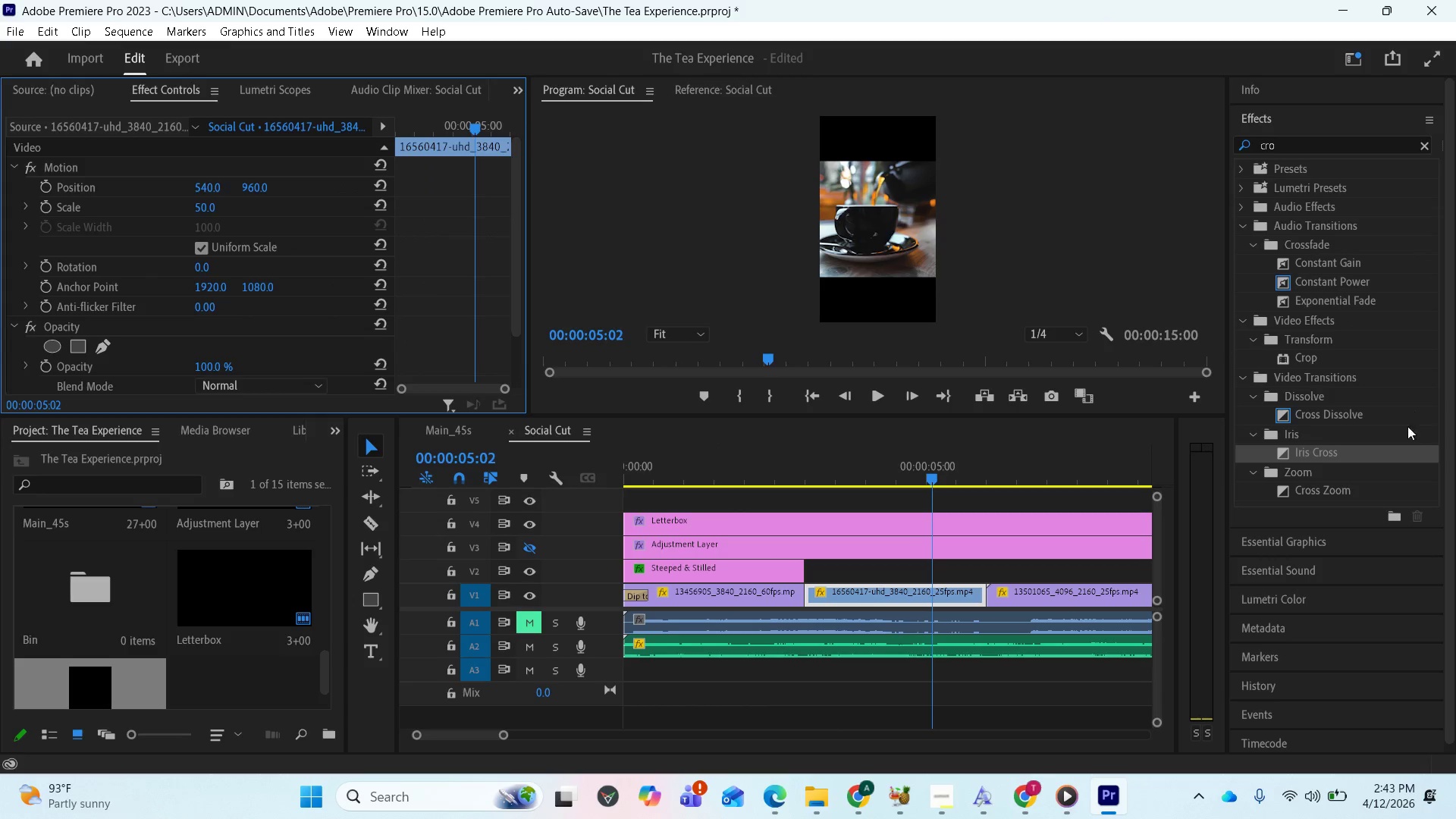 
left_click_drag(start_coordinate=[1300, 410], to_coordinate=[804, 593])
 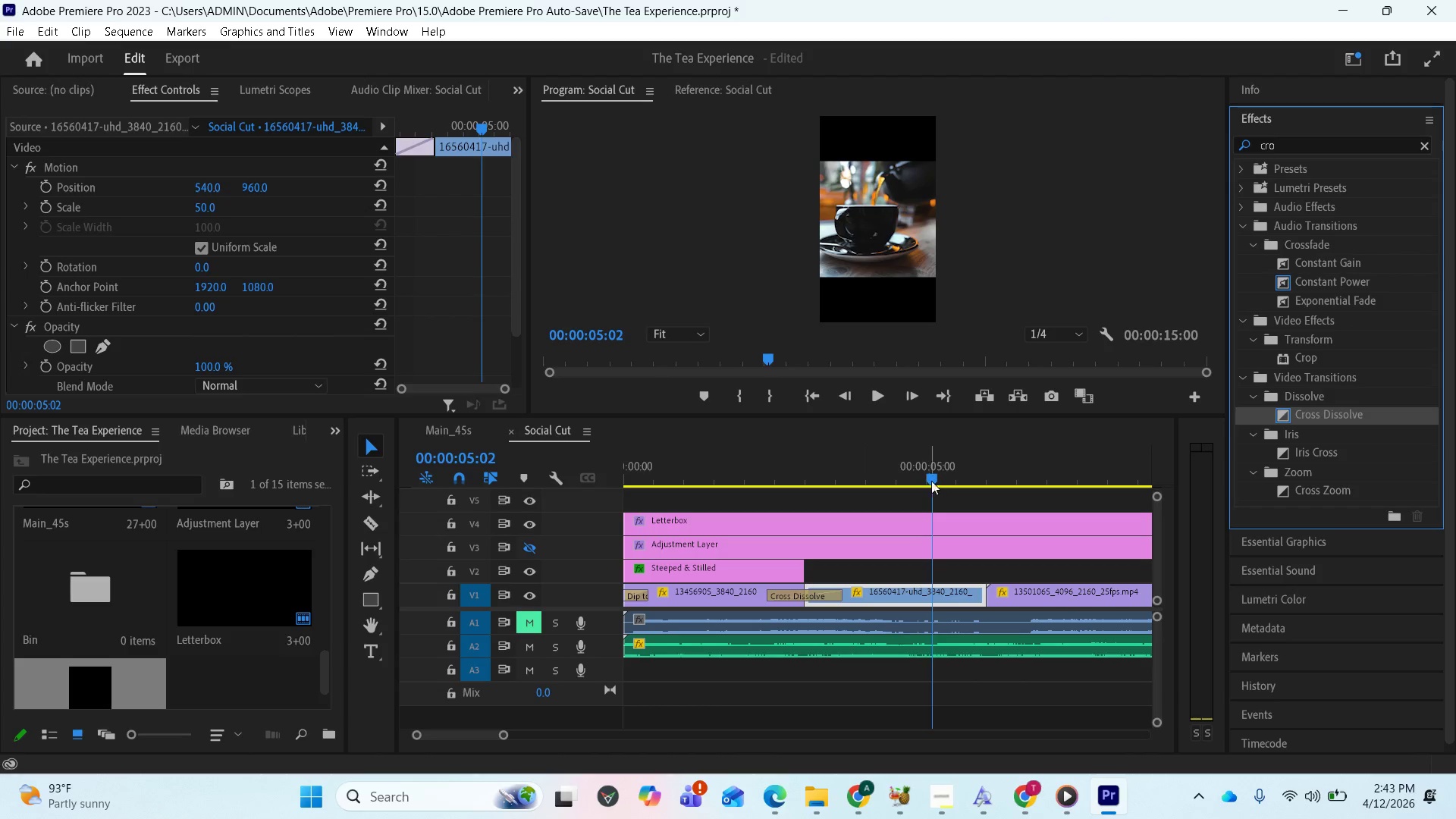 
left_click_drag(start_coordinate=[935, 479], to_coordinate=[768, 520])
 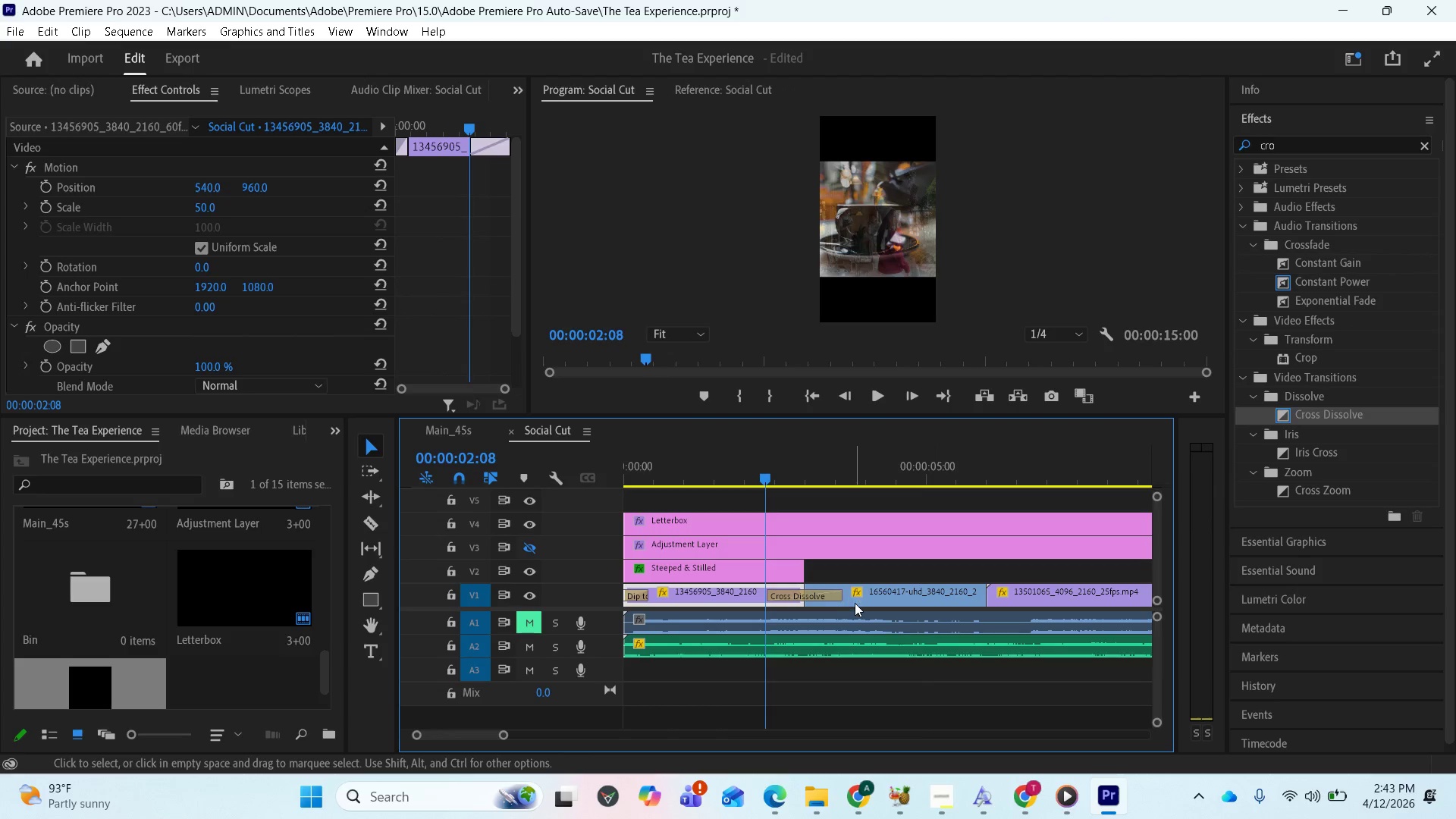 
key(Space)
 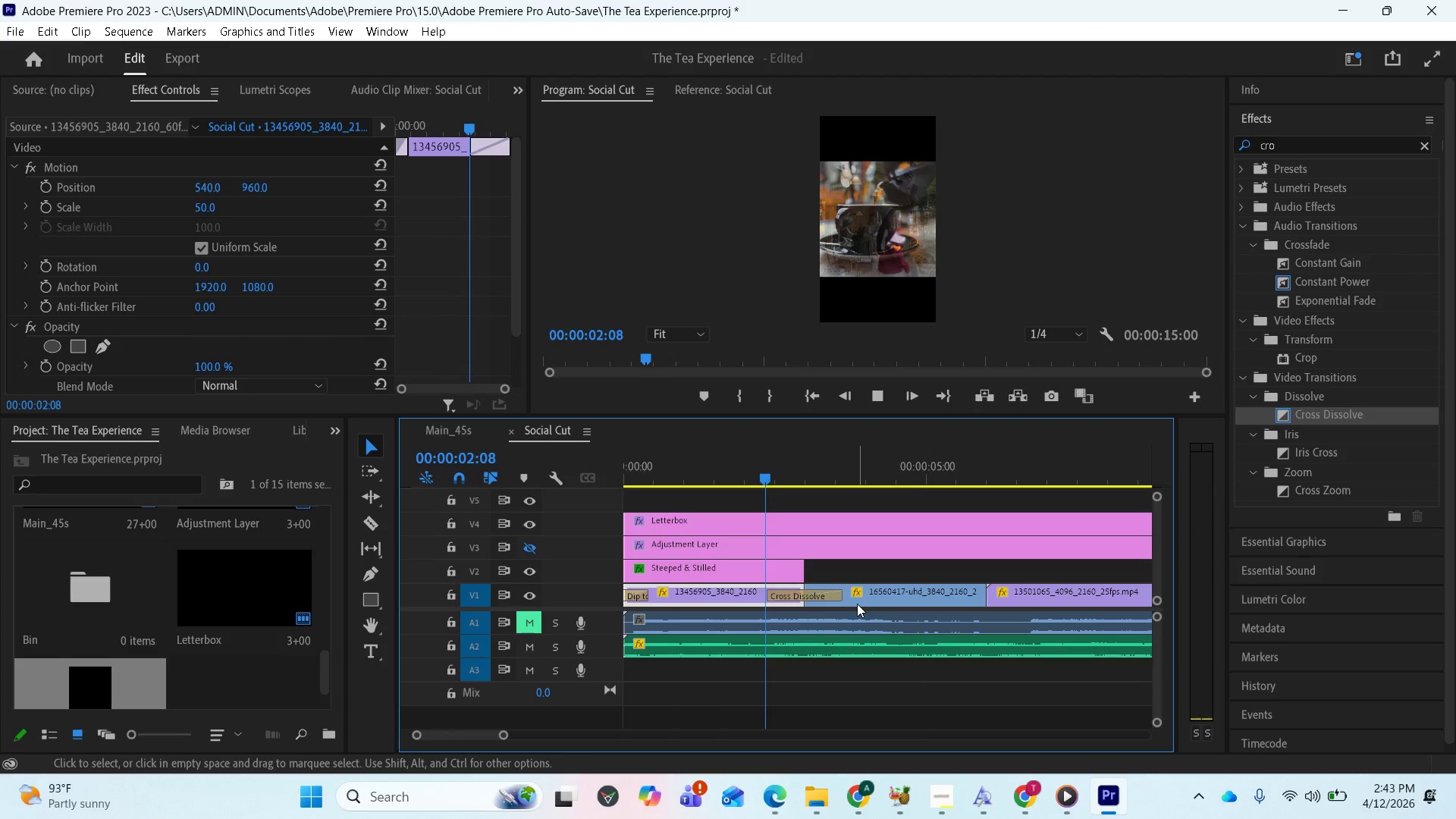 
mouse_move([878, 602])
 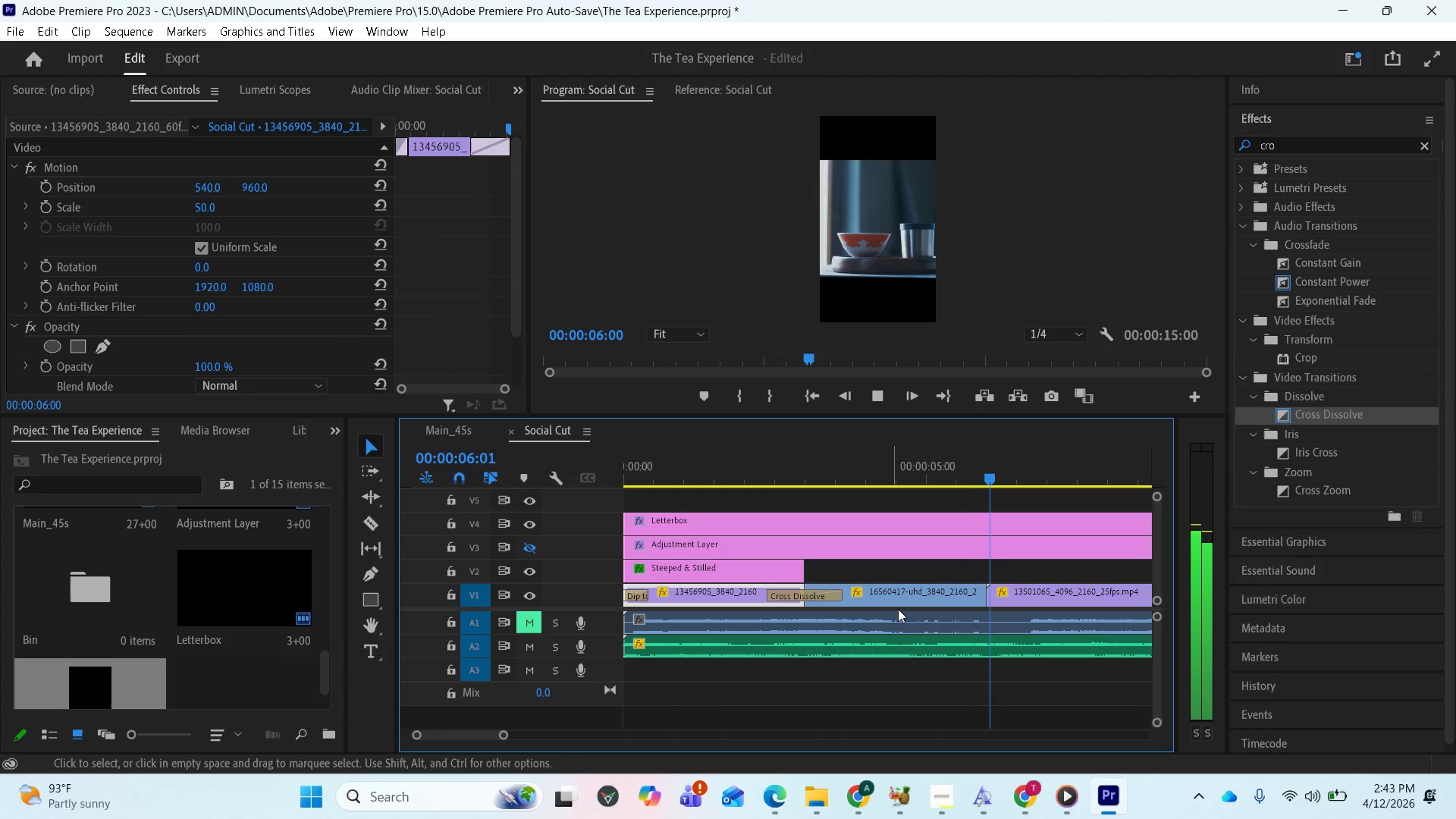 
key(Space)
 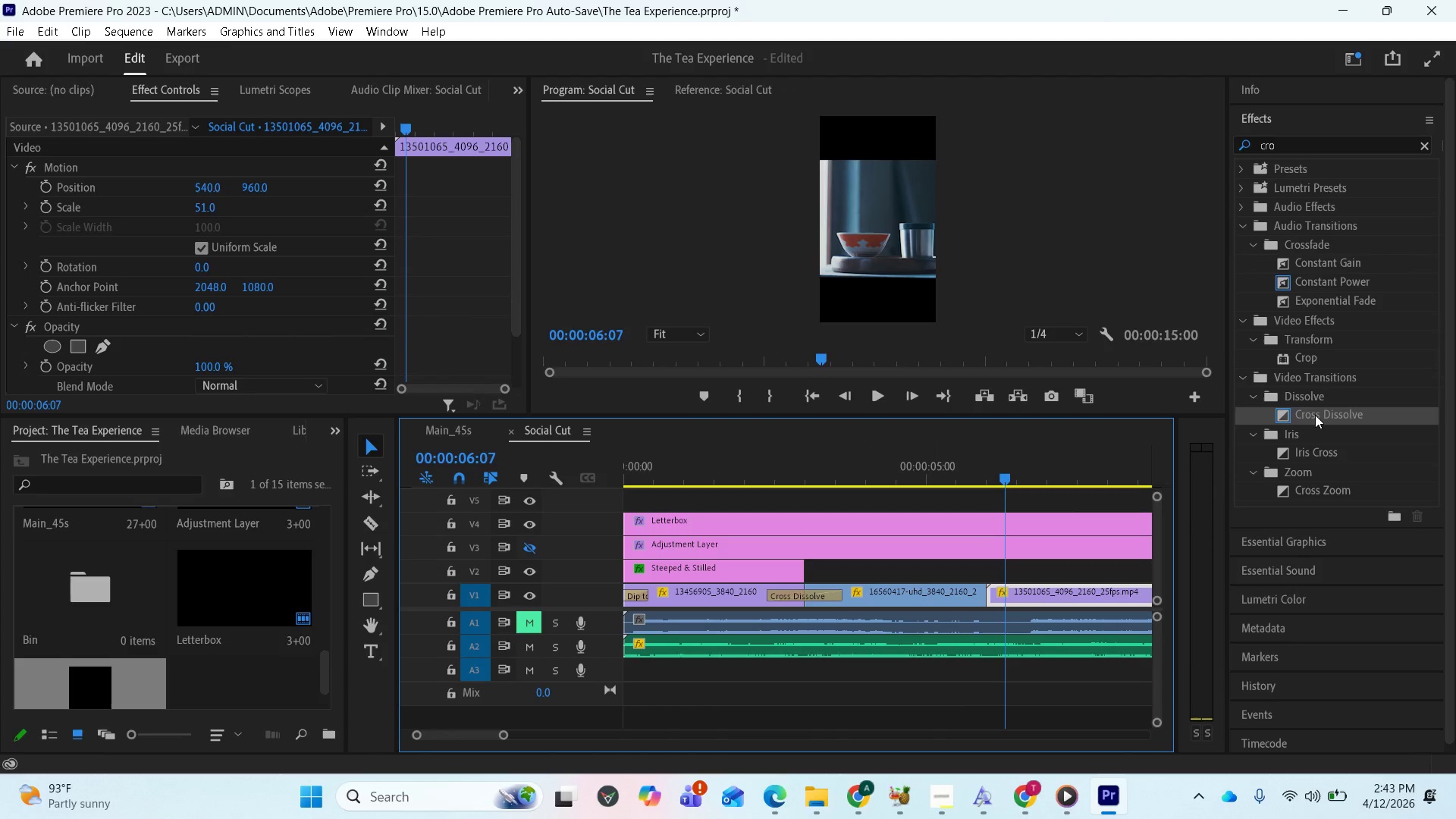 
left_click_drag(start_coordinate=[1315, 415], to_coordinate=[1028, 586])
 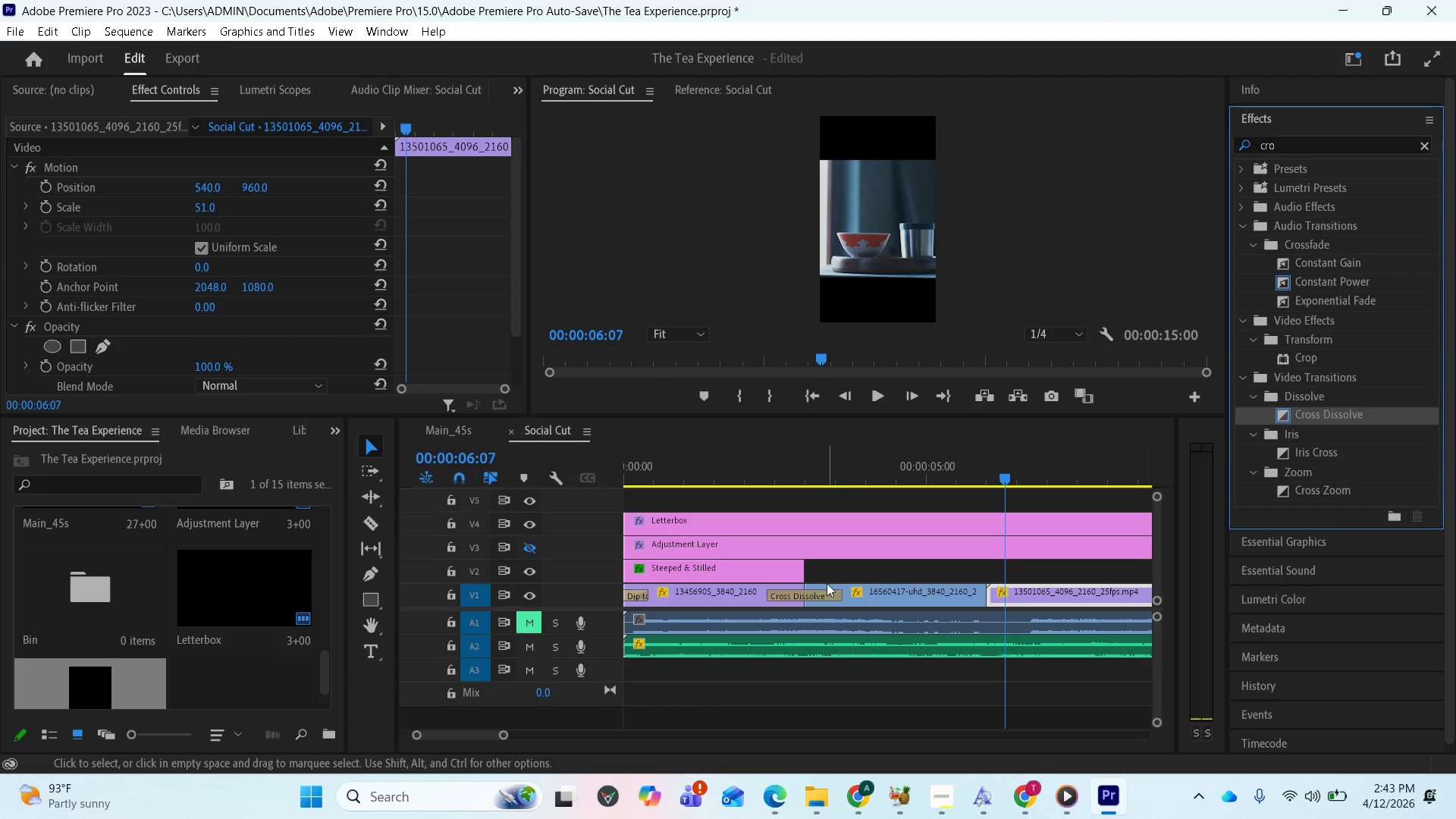 
wait(5.2)
 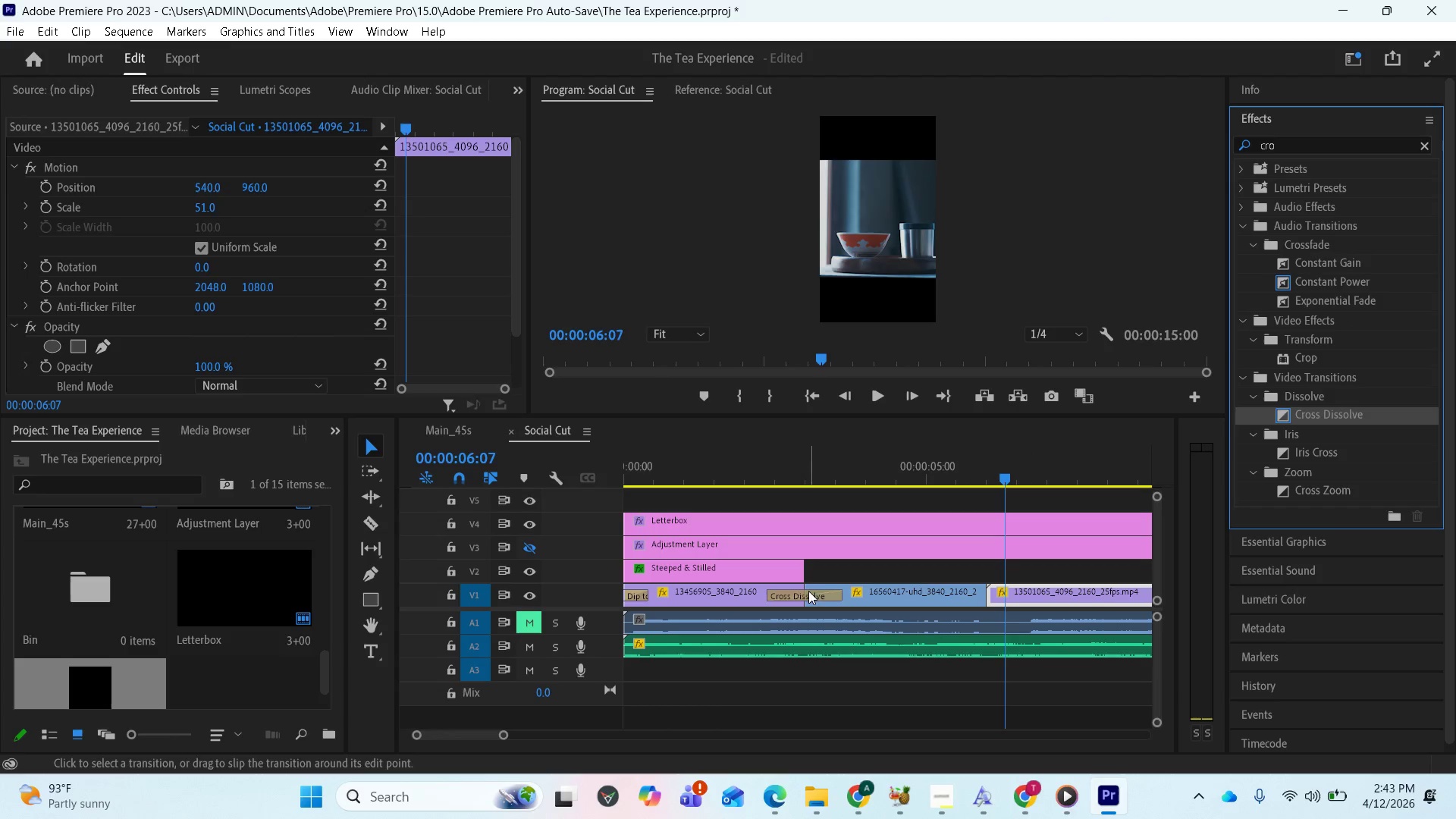 
key(Control+Z)
 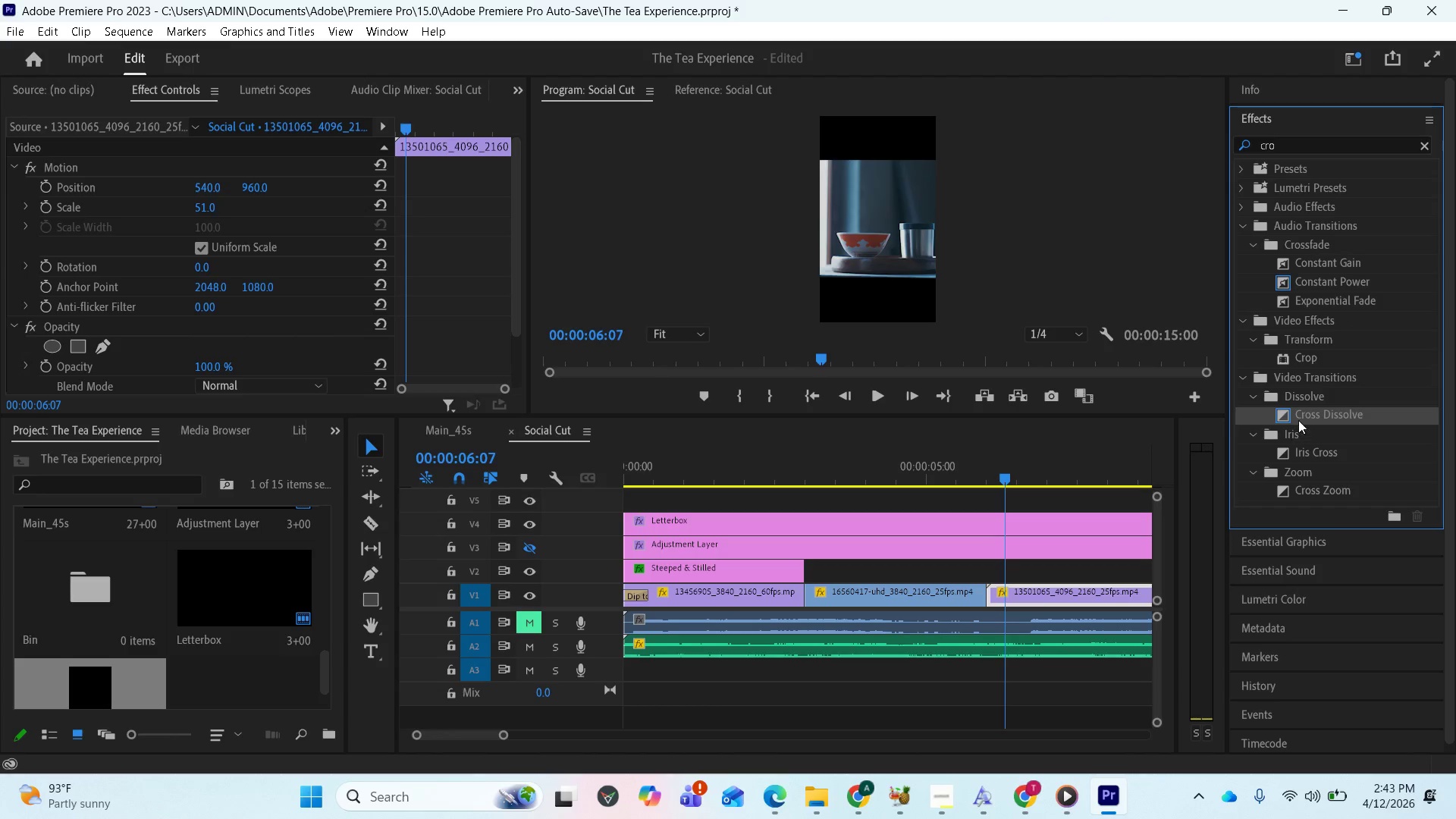 
left_click_drag(start_coordinate=[1301, 418], to_coordinate=[831, 592])
 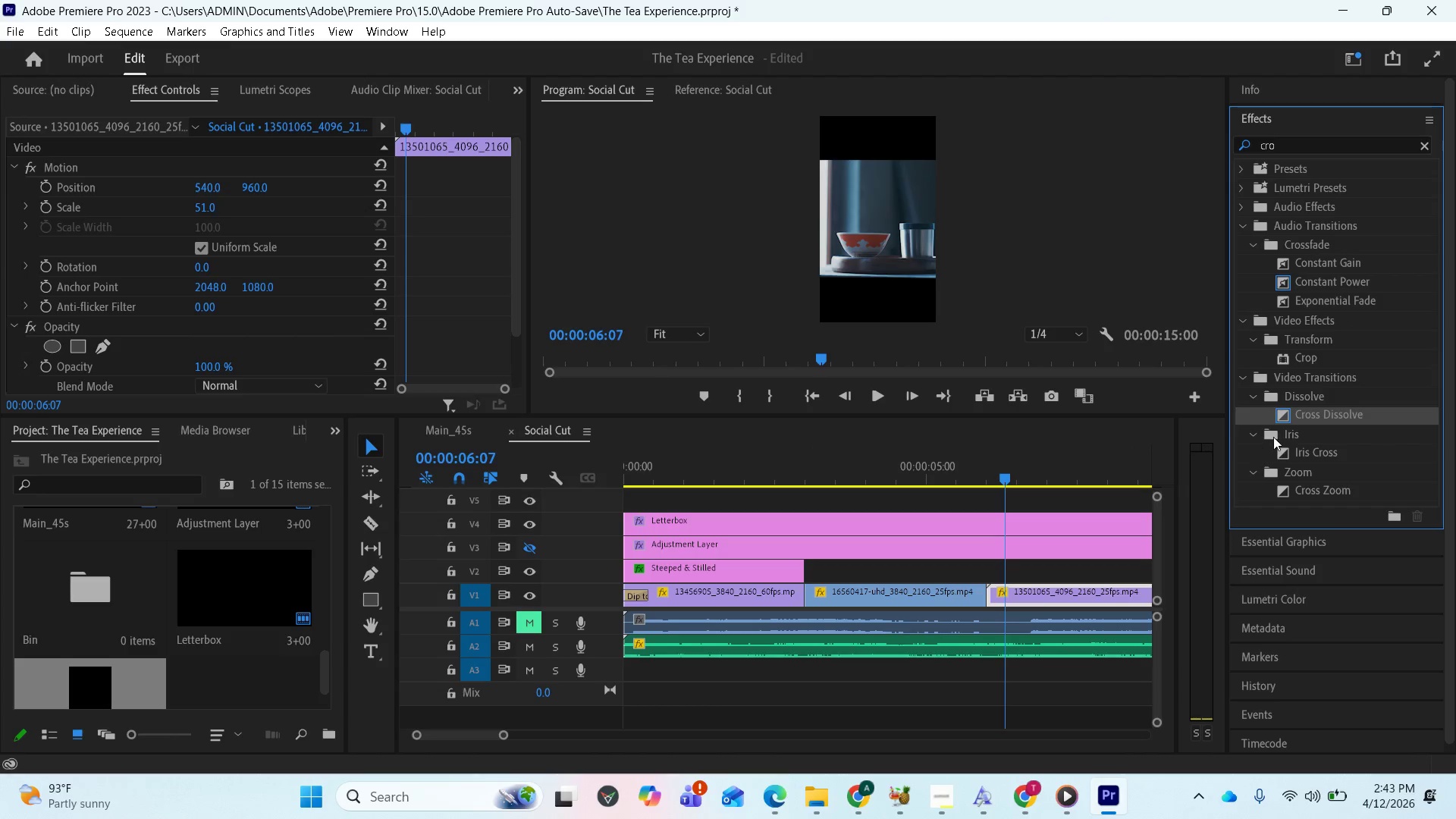 
left_click_drag(start_coordinate=[1310, 415], to_coordinate=[849, 593])
 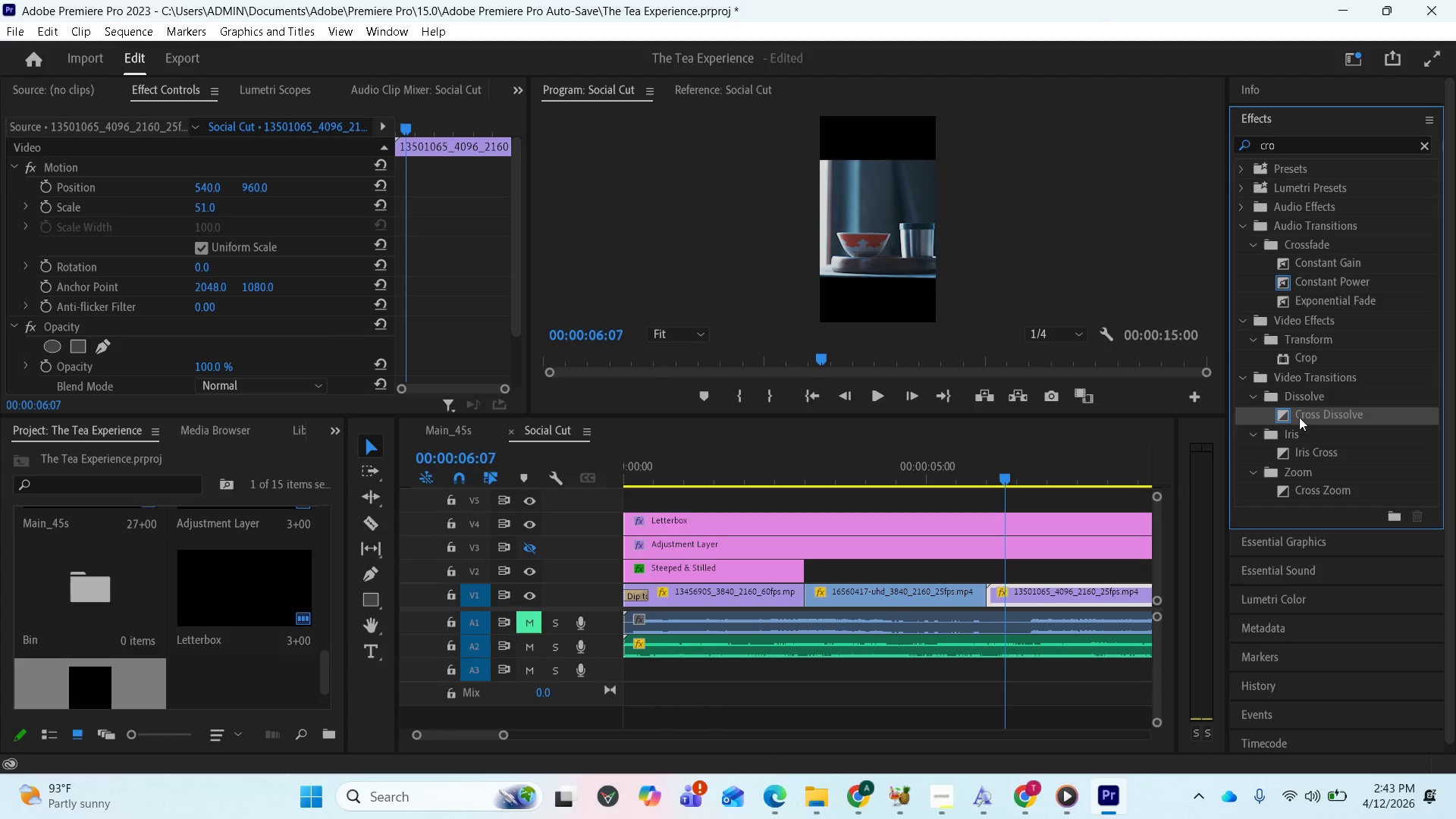 
left_click_drag(start_coordinate=[1299, 417], to_coordinate=[821, 596])
 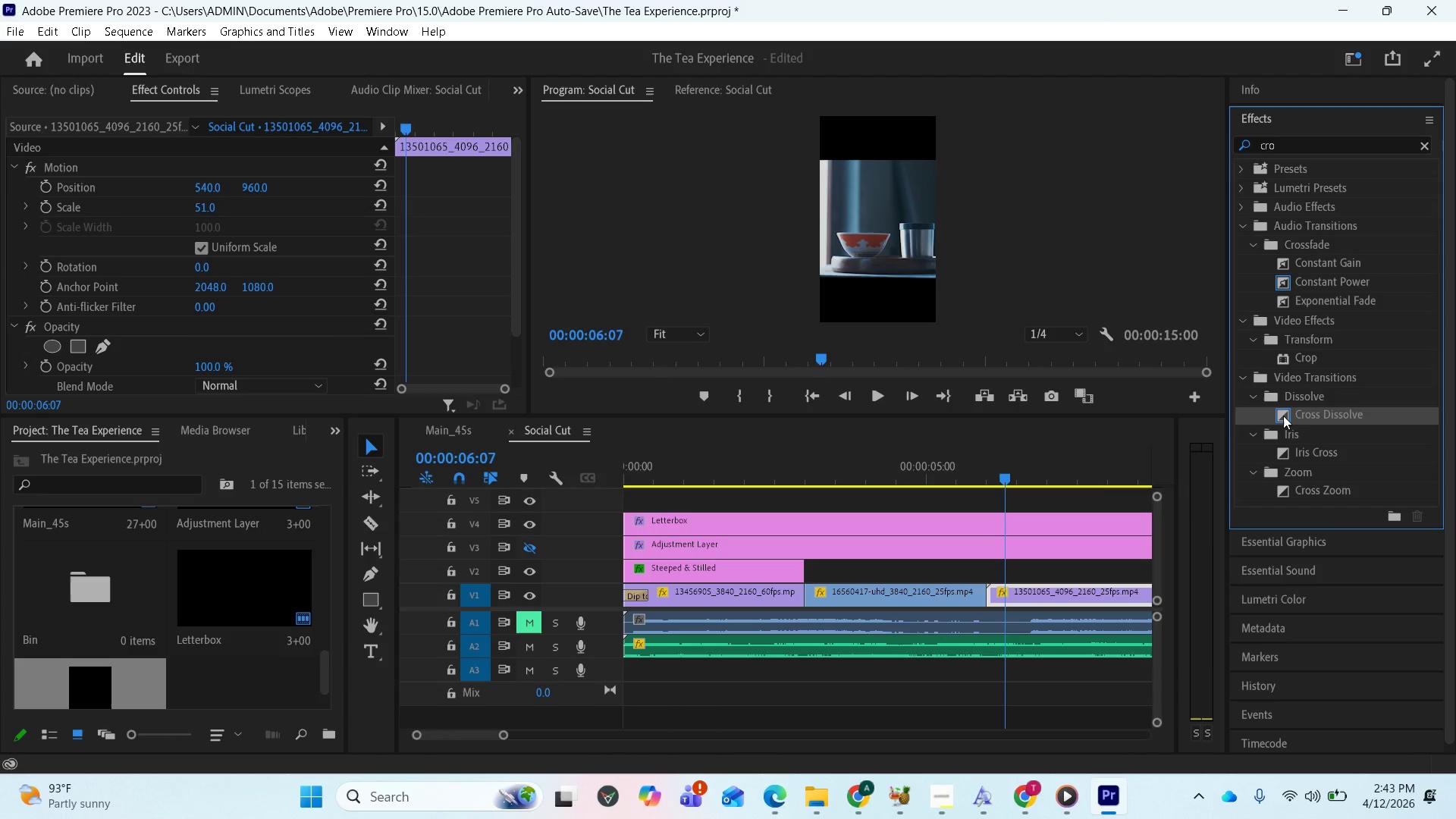 
left_click_drag(start_coordinate=[1286, 413], to_coordinate=[822, 594])
 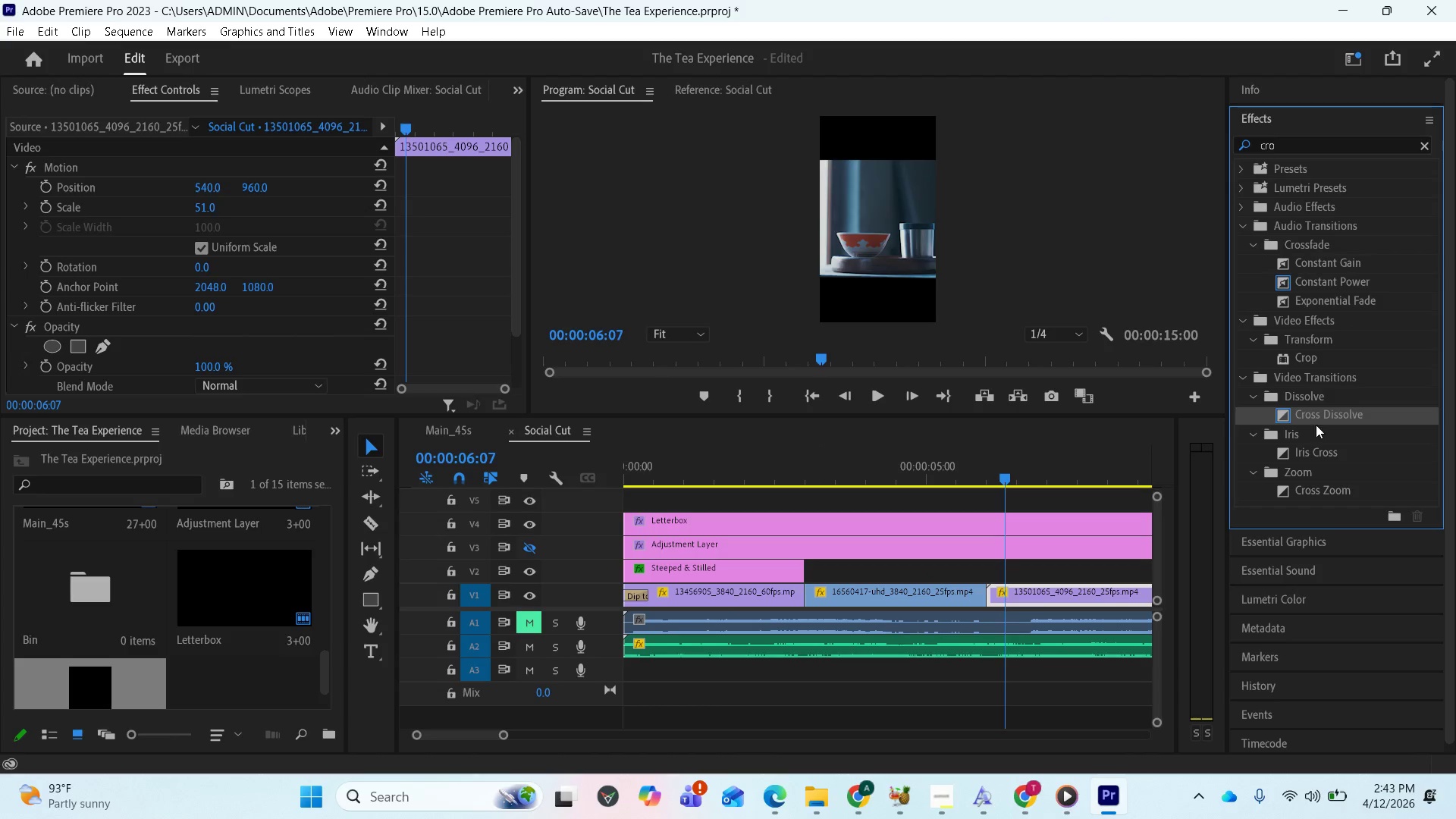 
left_click_drag(start_coordinate=[1322, 413], to_coordinate=[814, 591])
 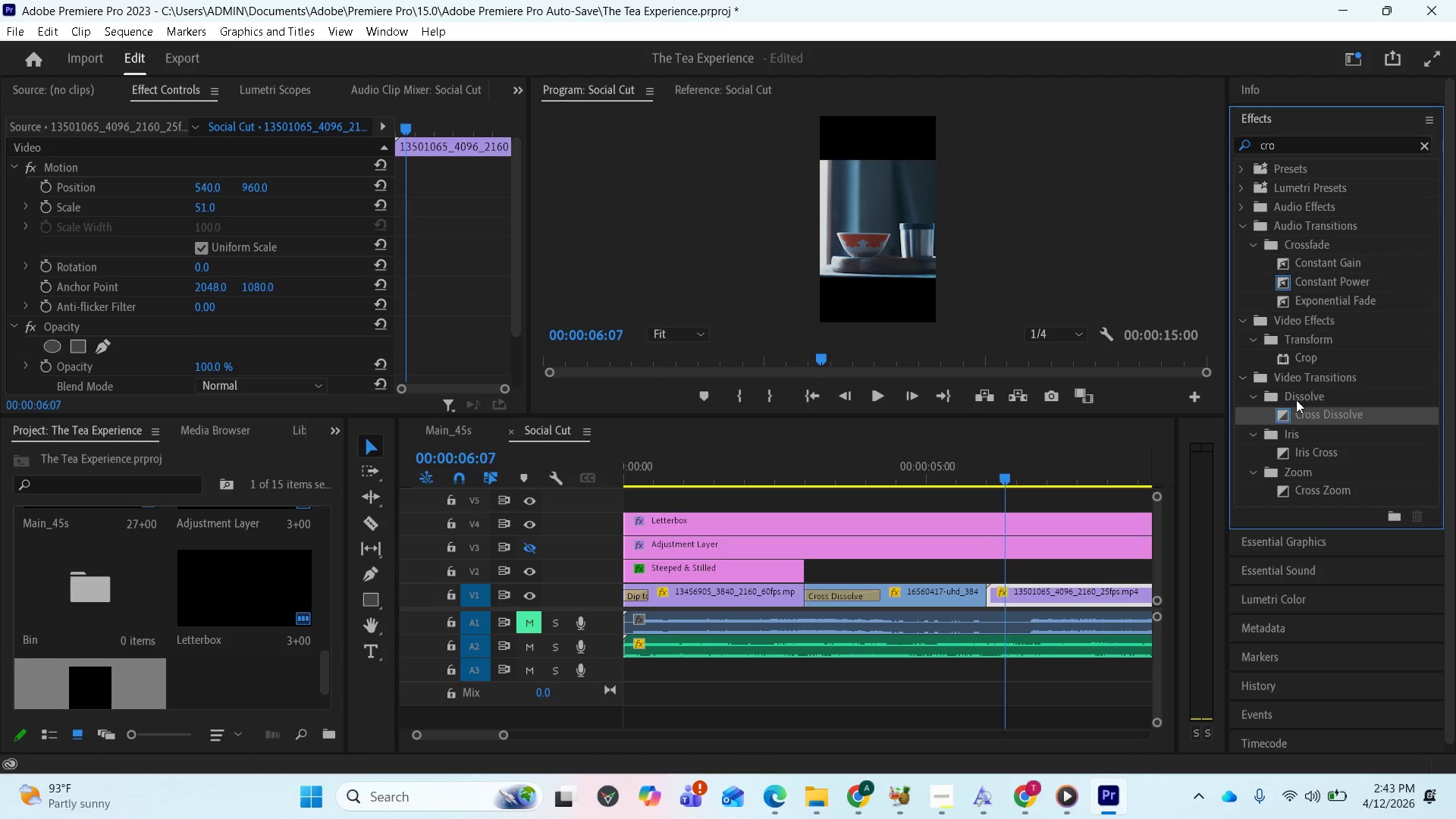 
left_click_drag(start_coordinate=[1304, 409], to_coordinate=[1003, 556])
 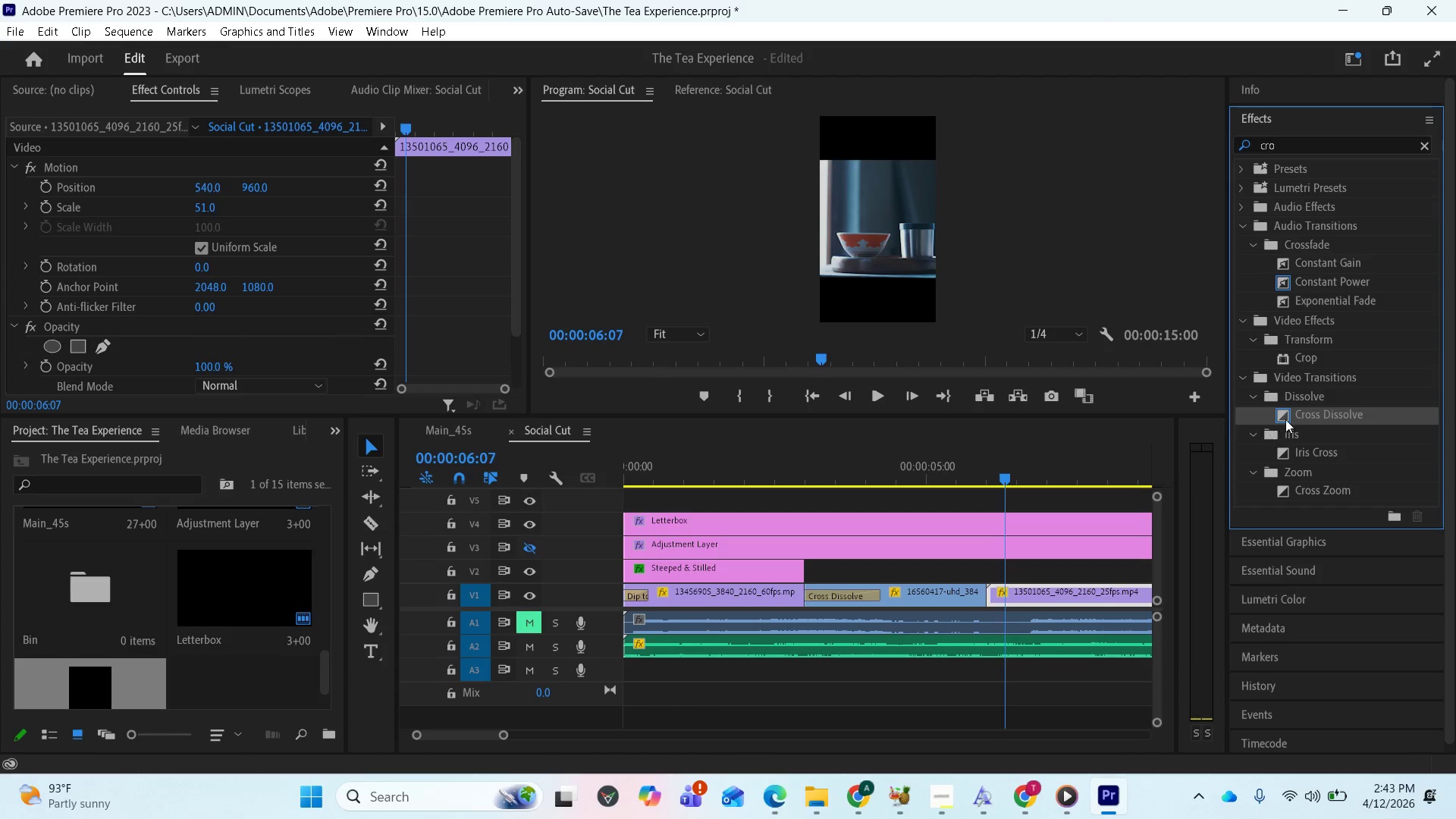 
left_click_drag(start_coordinate=[1301, 408], to_coordinate=[948, 585])
 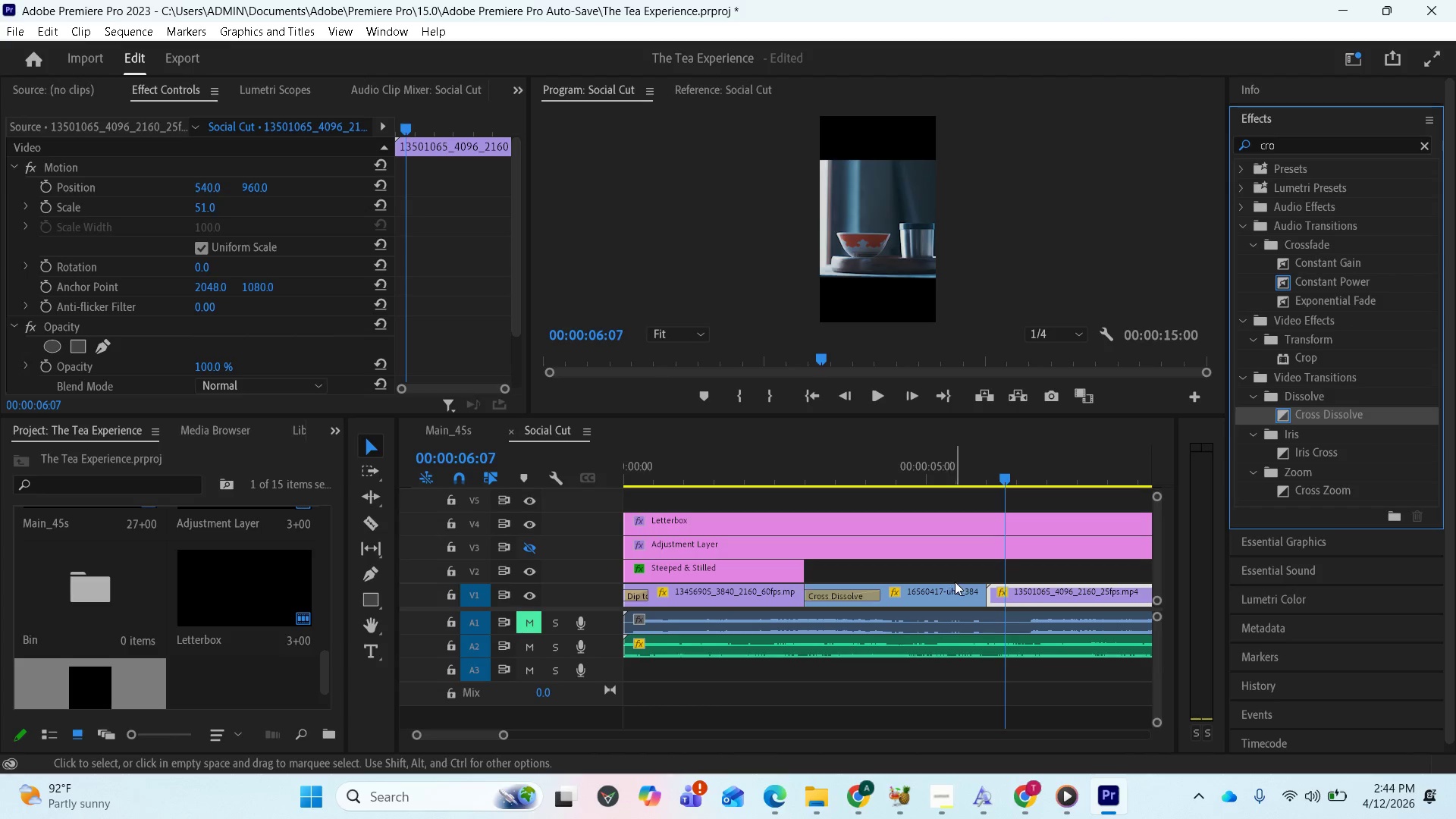 
key(Control+Z)
 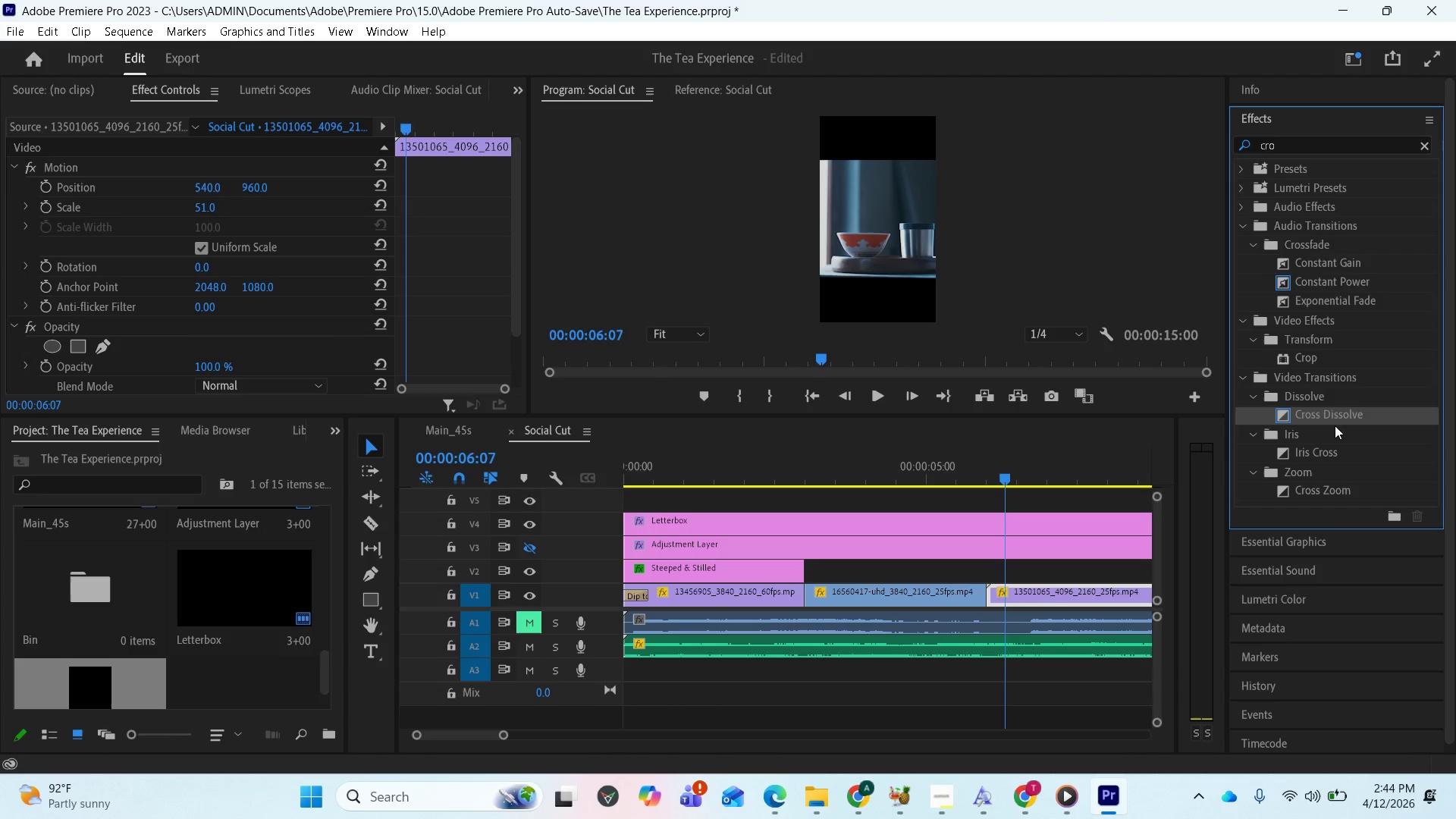 
left_click_drag(start_coordinate=[1335, 419], to_coordinate=[799, 598])
 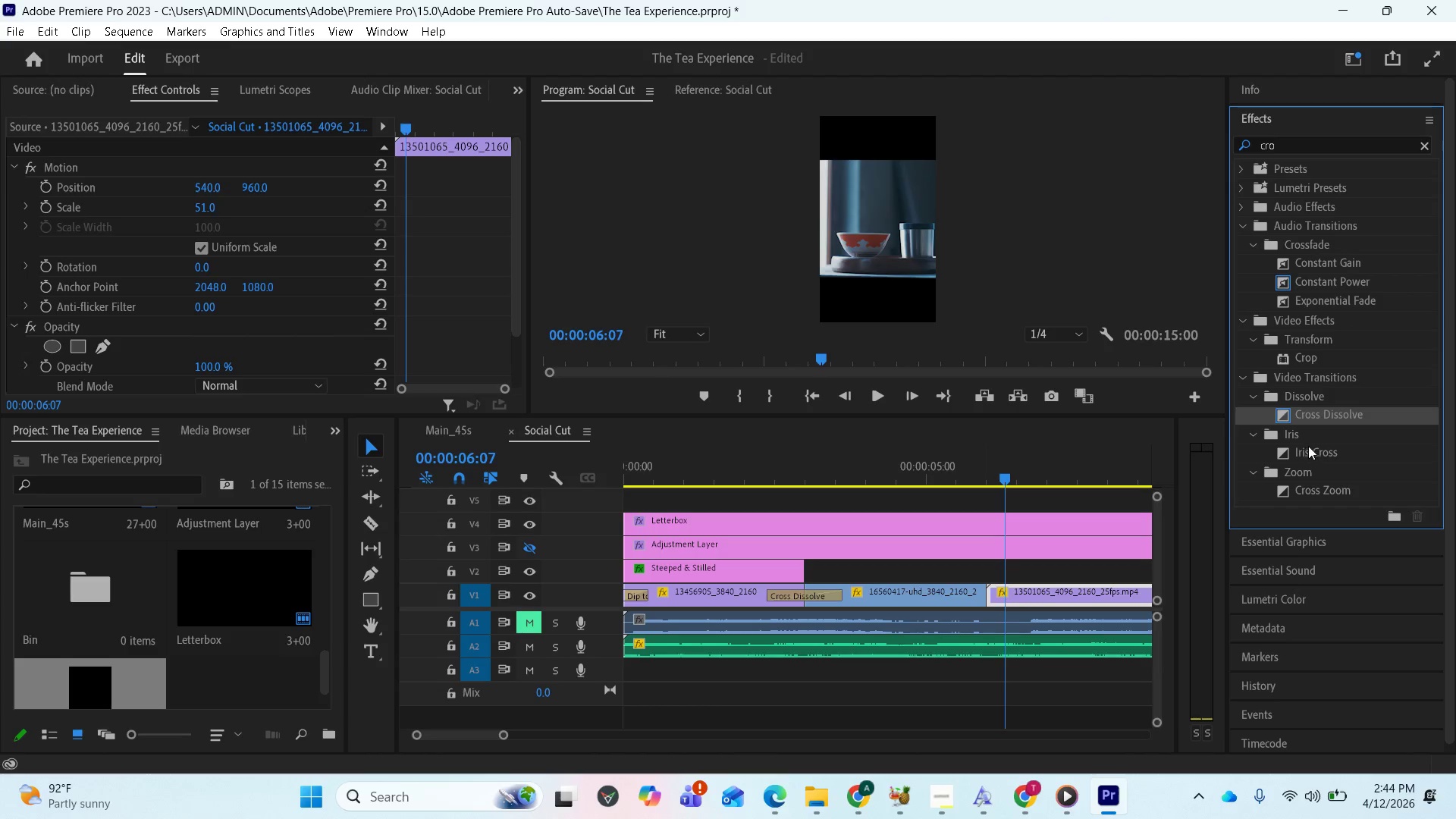 
left_click_drag(start_coordinate=[1307, 418], to_coordinate=[990, 600])
 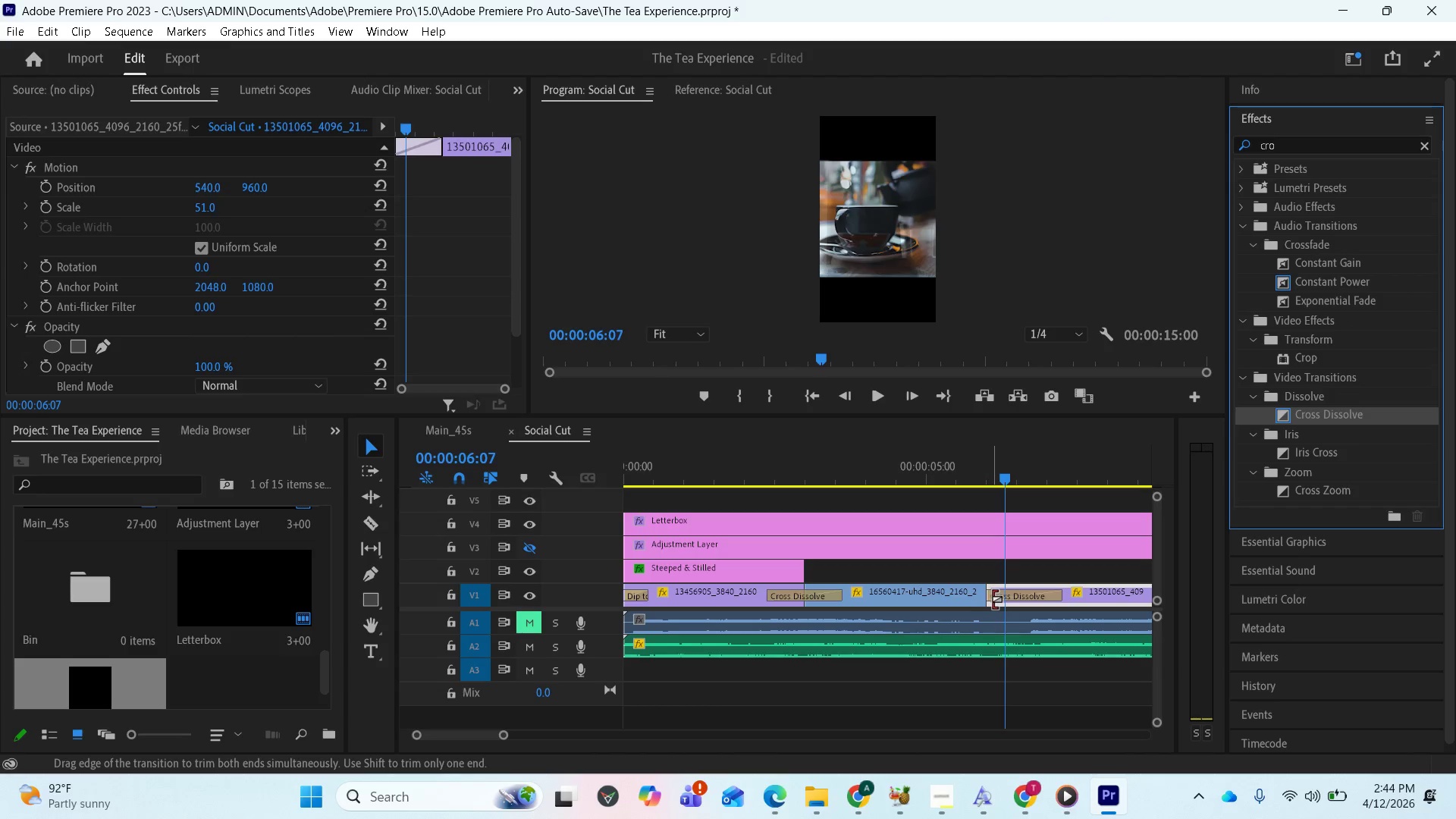 
scroll: coordinate [986, 605], scroll_direction: down, amount: 7.0
 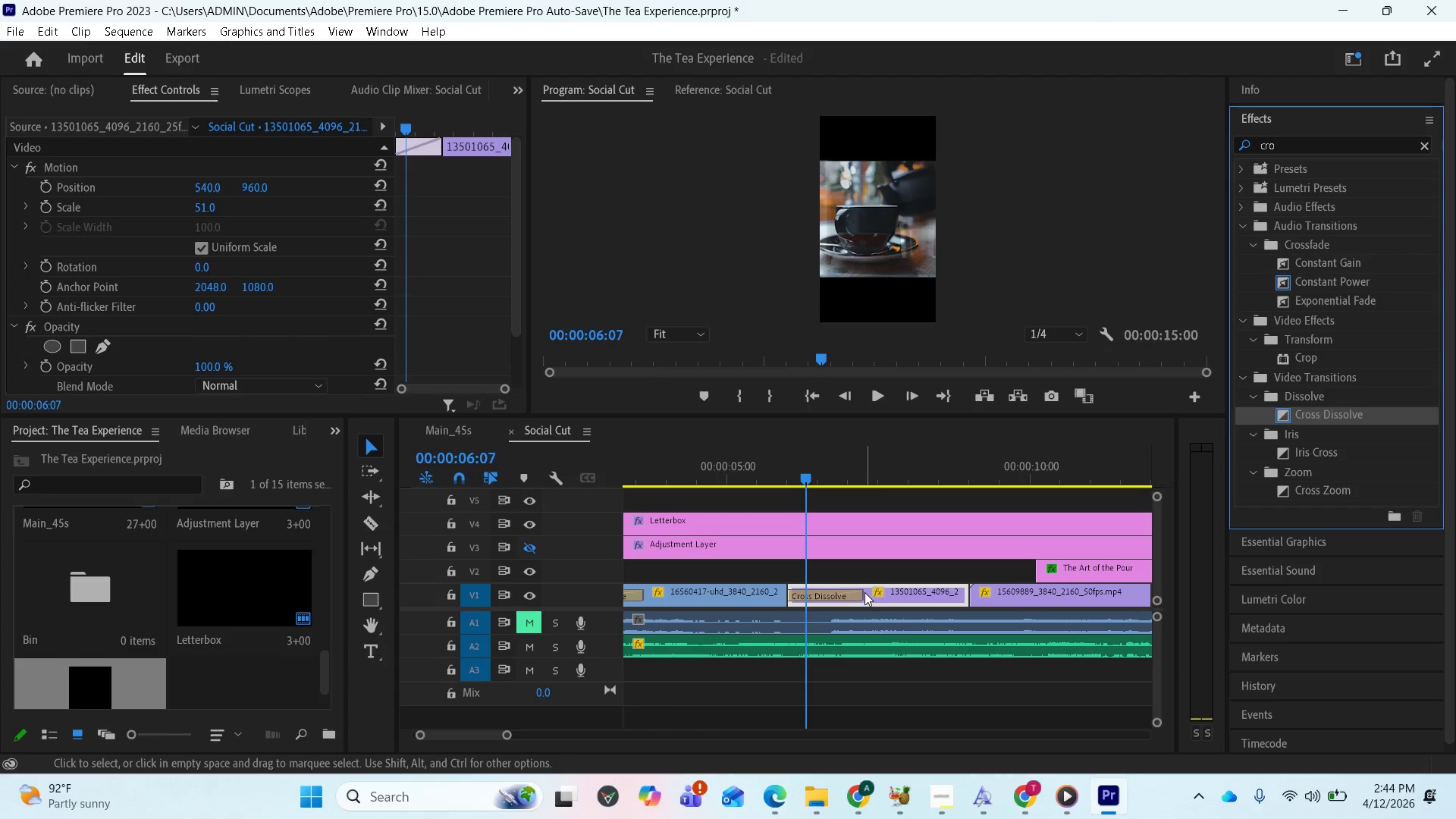 
left_click_drag(start_coordinate=[862, 592], to_coordinate=[822, 592])
 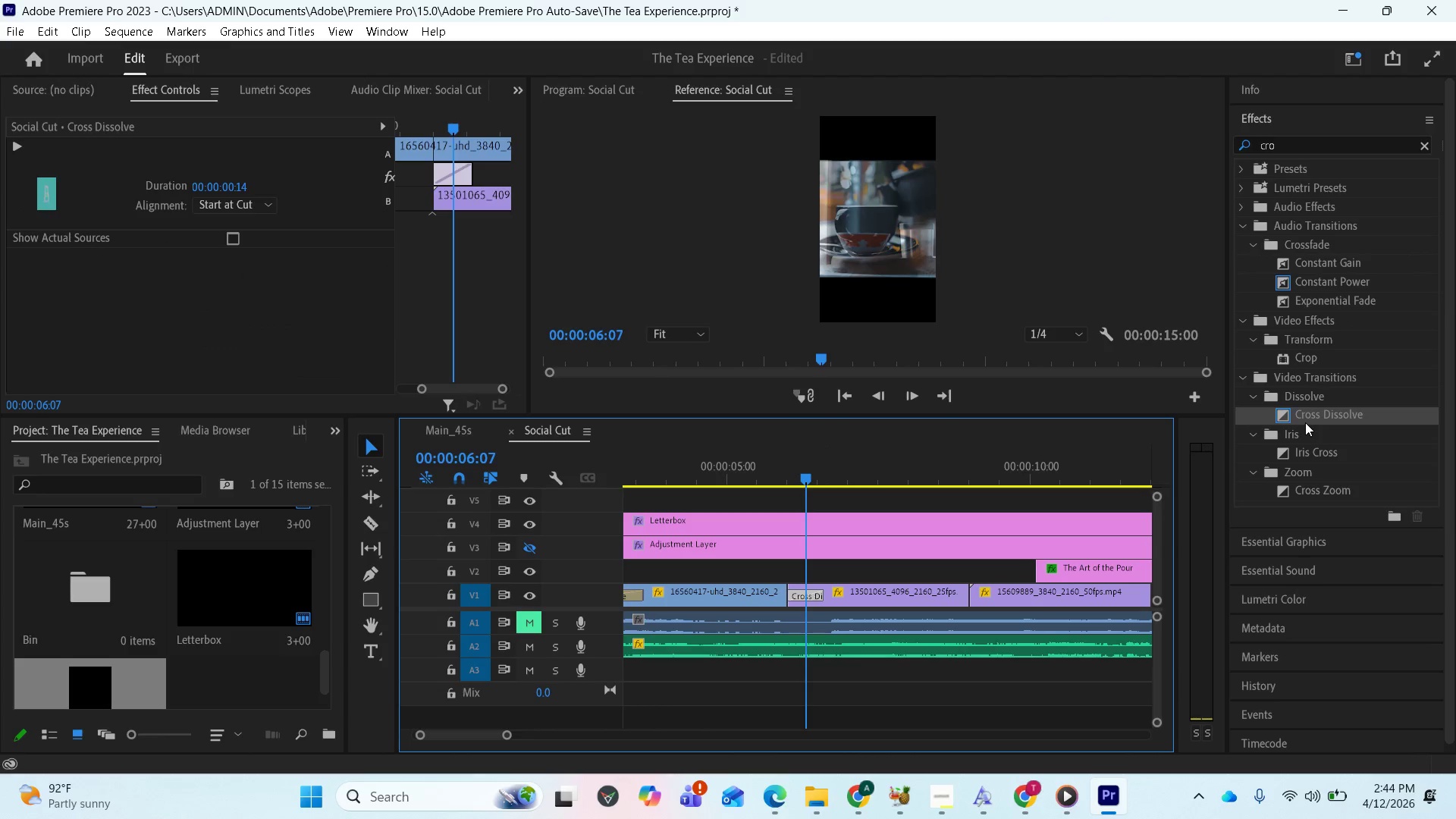 
left_click_drag(start_coordinate=[1305, 419], to_coordinate=[973, 596])
 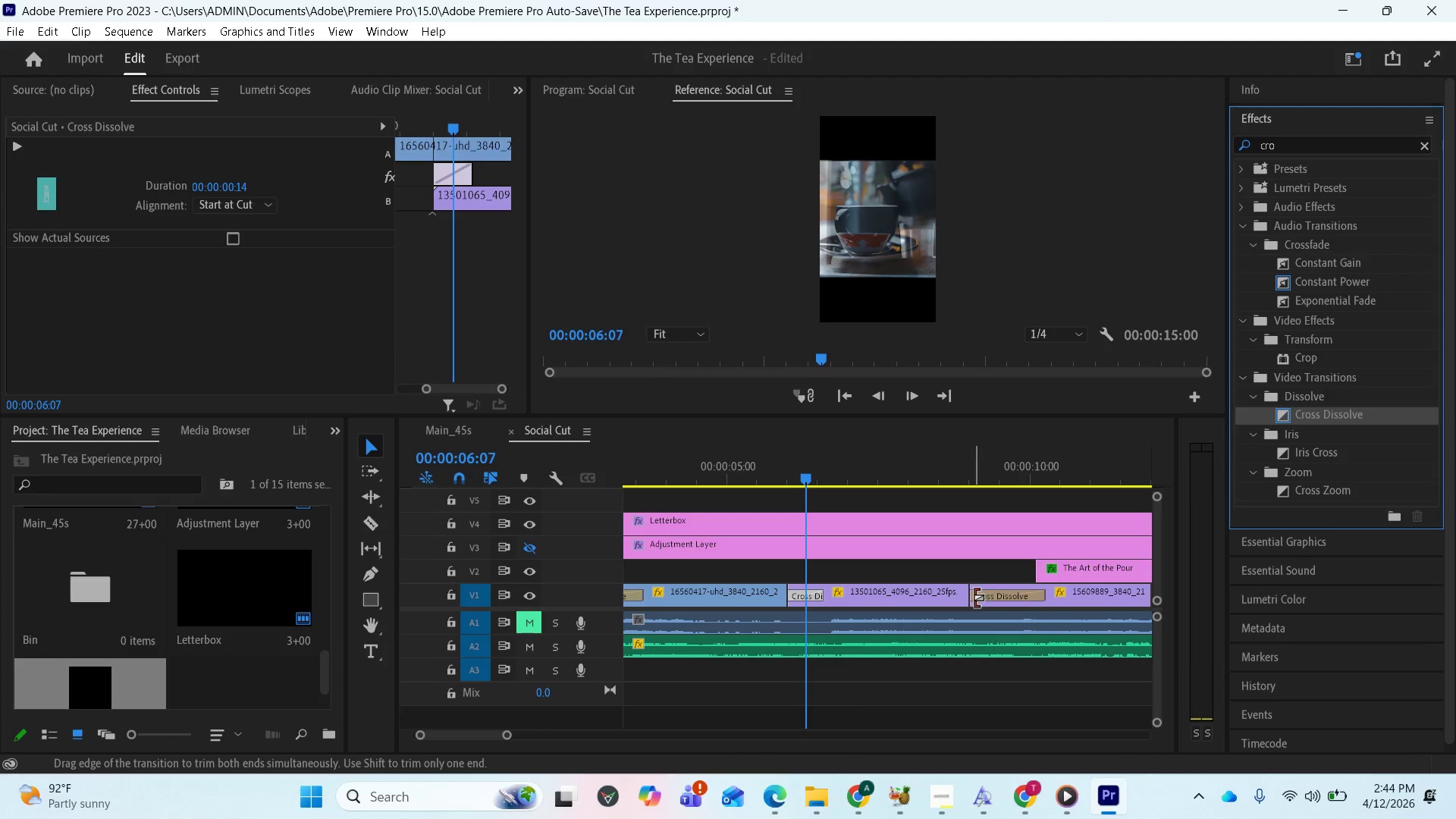 
scroll: coordinate [976, 600], scroll_direction: down, amount: 4.0
 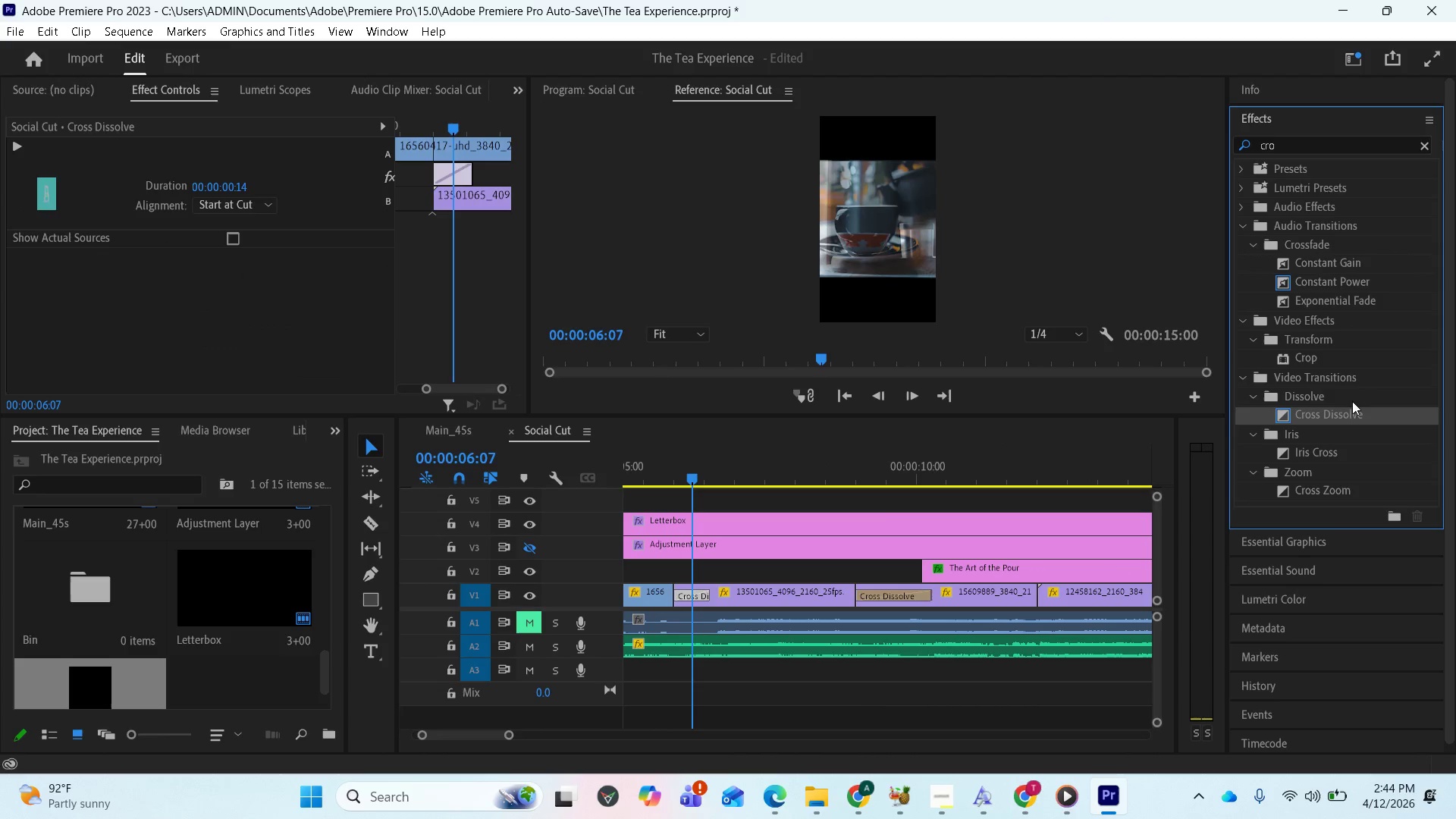 
left_click_drag(start_coordinate=[1333, 416], to_coordinate=[1014, 592])
 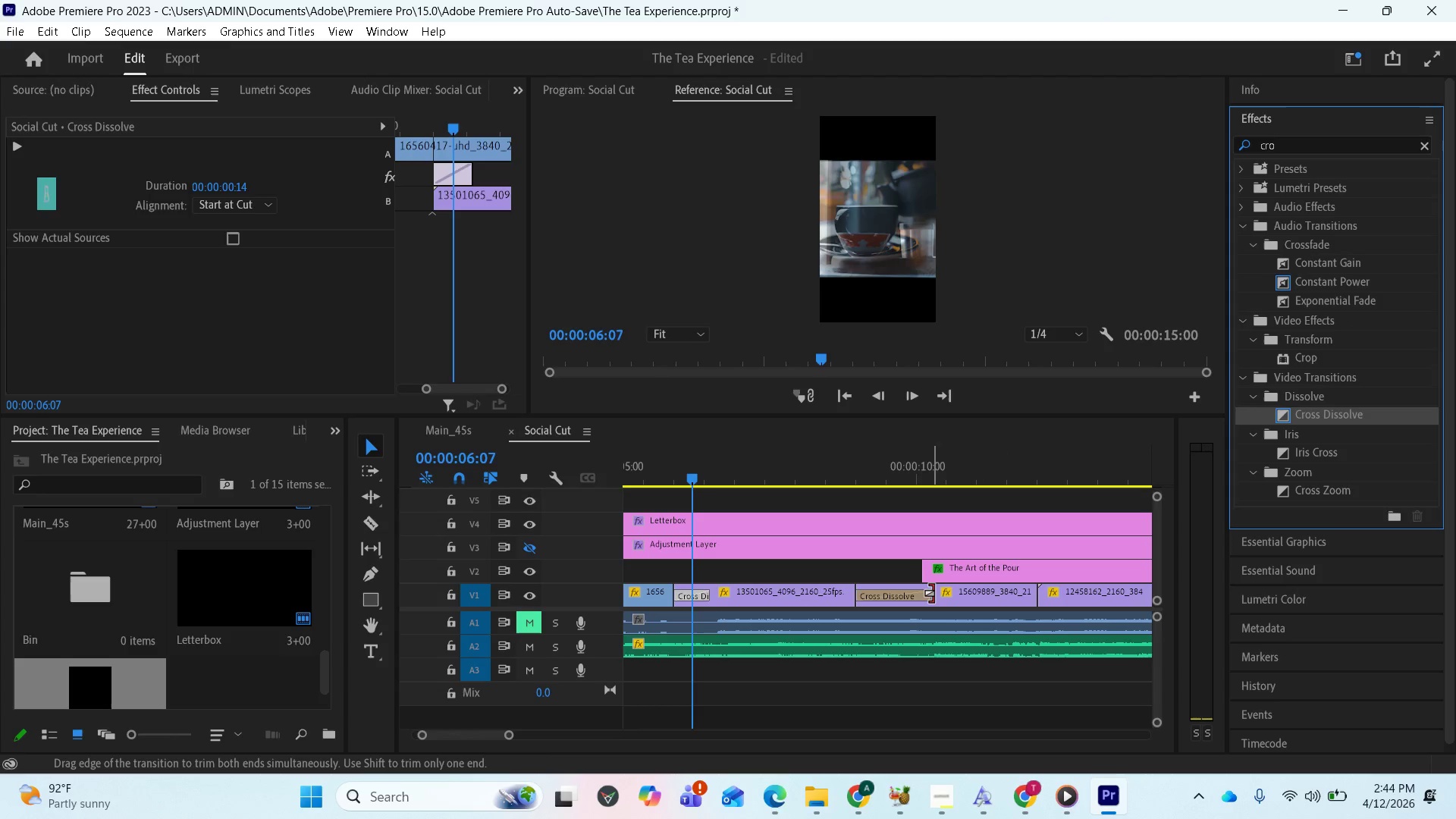 
left_click_drag(start_coordinate=[931, 593], to_coordinate=[917, 598])
 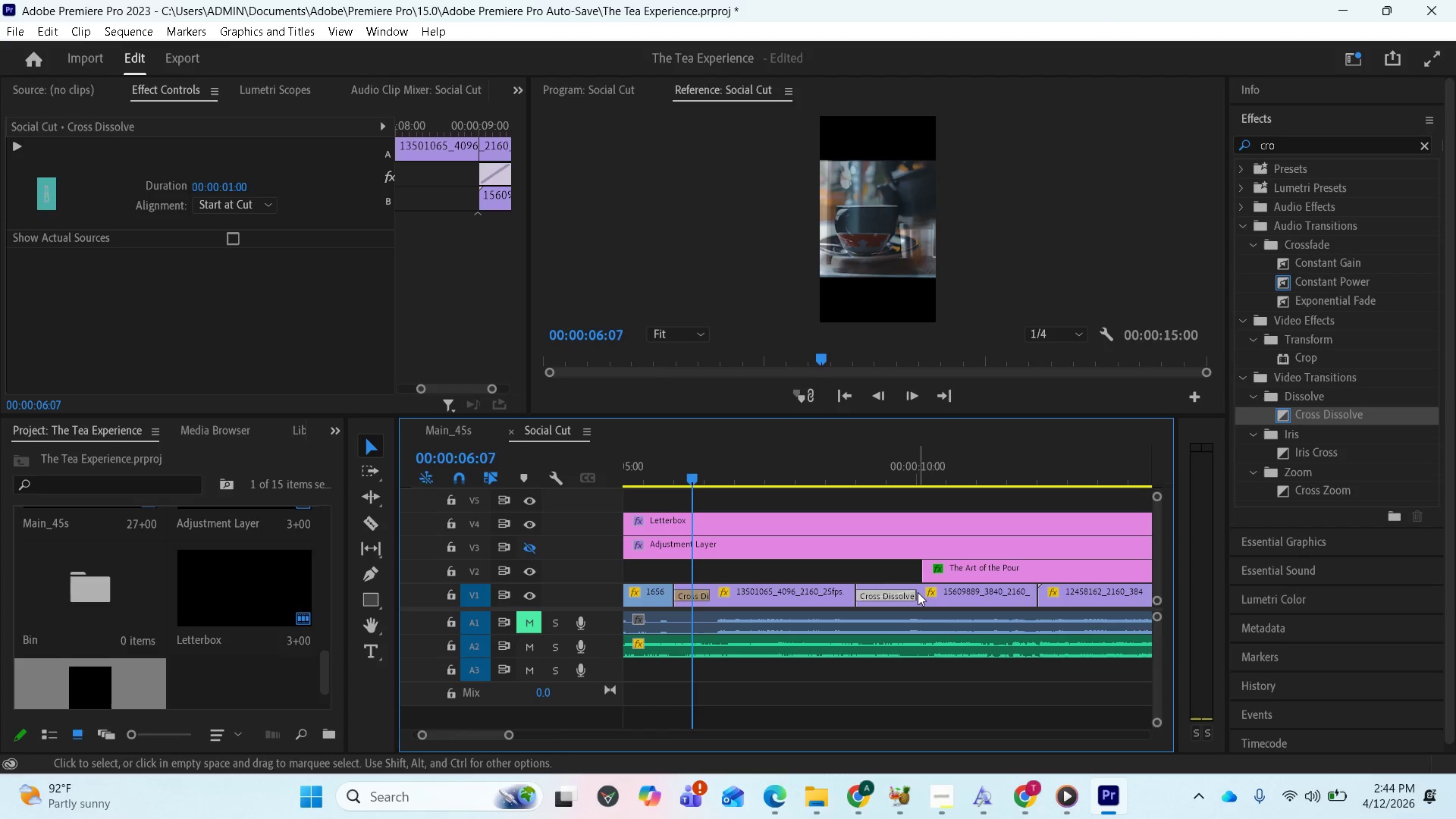 
left_click_drag(start_coordinate=[912, 592], to_coordinate=[902, 595])
 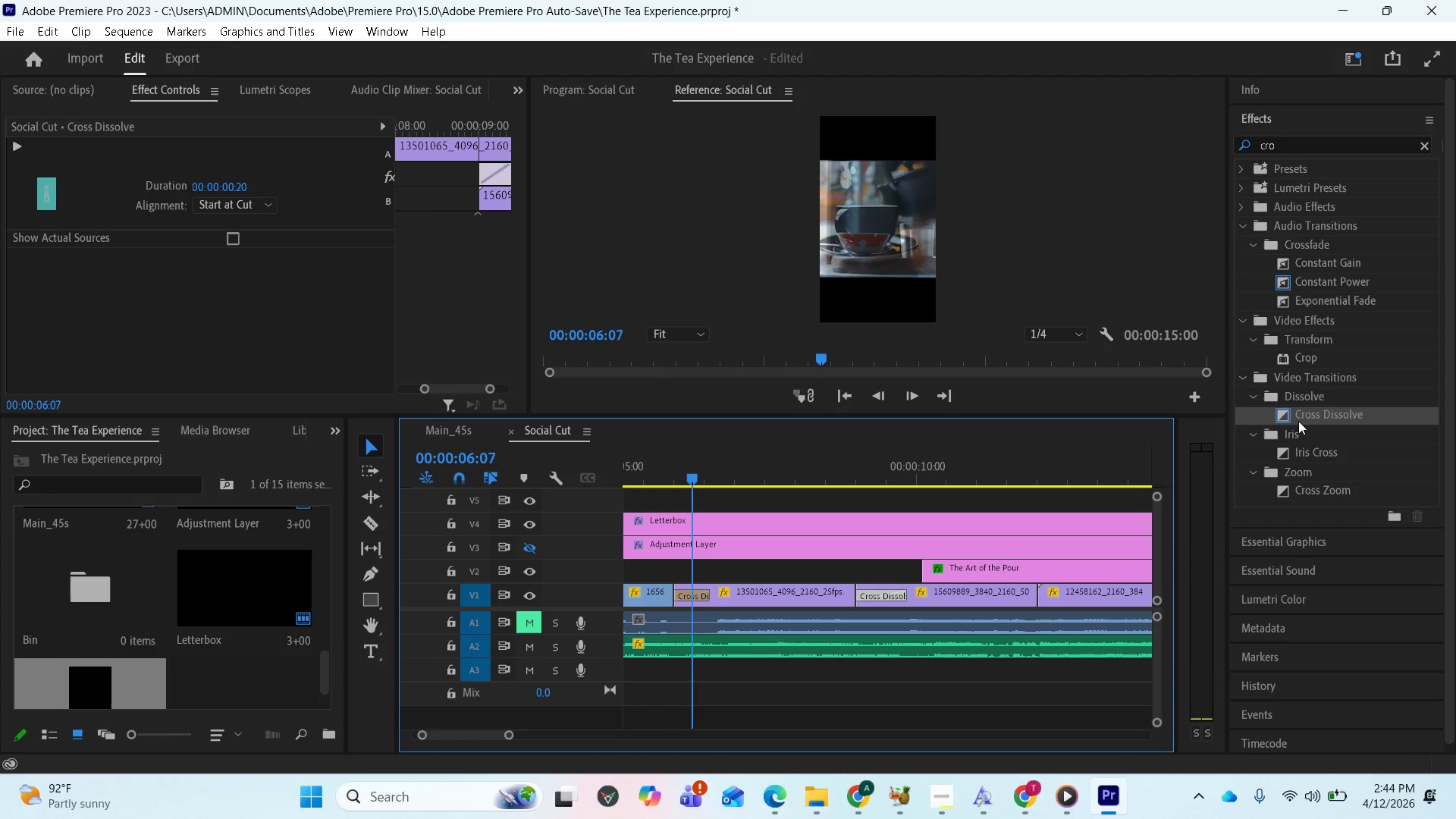 
left_click_drag(start_coordinate=[1305, 413], to_coordinate=[1028, 589])
 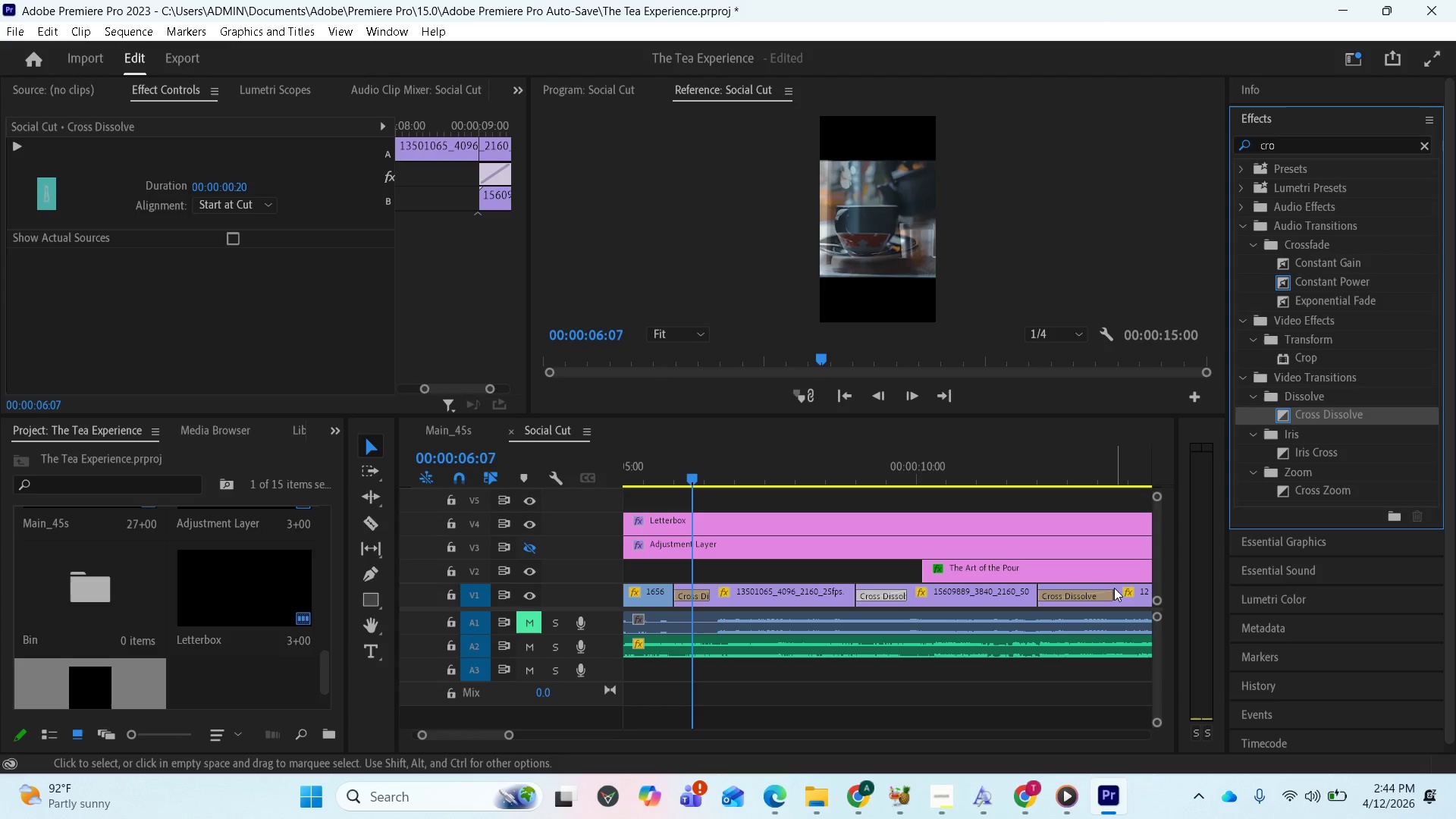 
scroll: coordinate [1115, 595], scroll_direction: down, amount: 5.0
 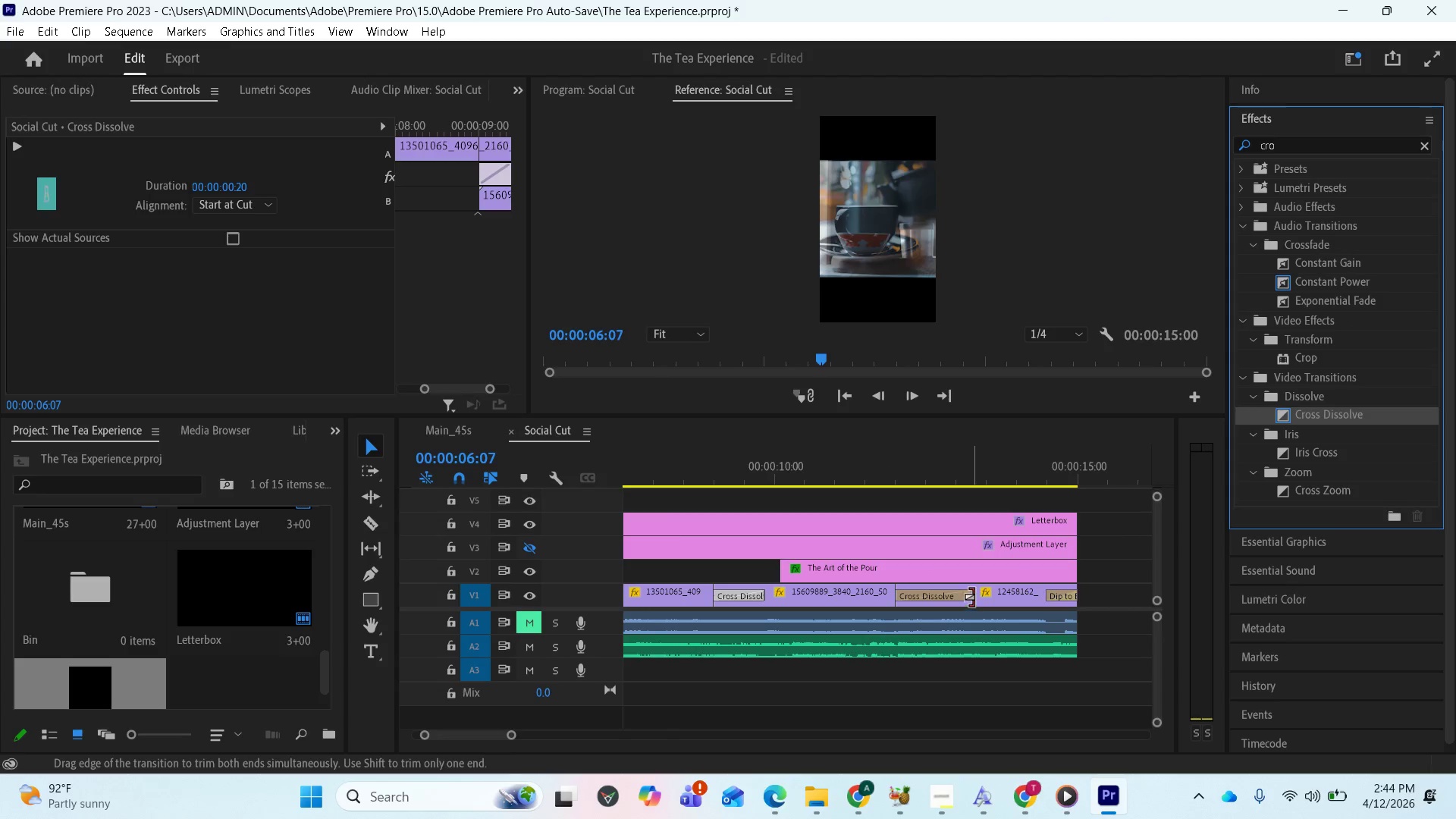 
left_click([972, 595])
 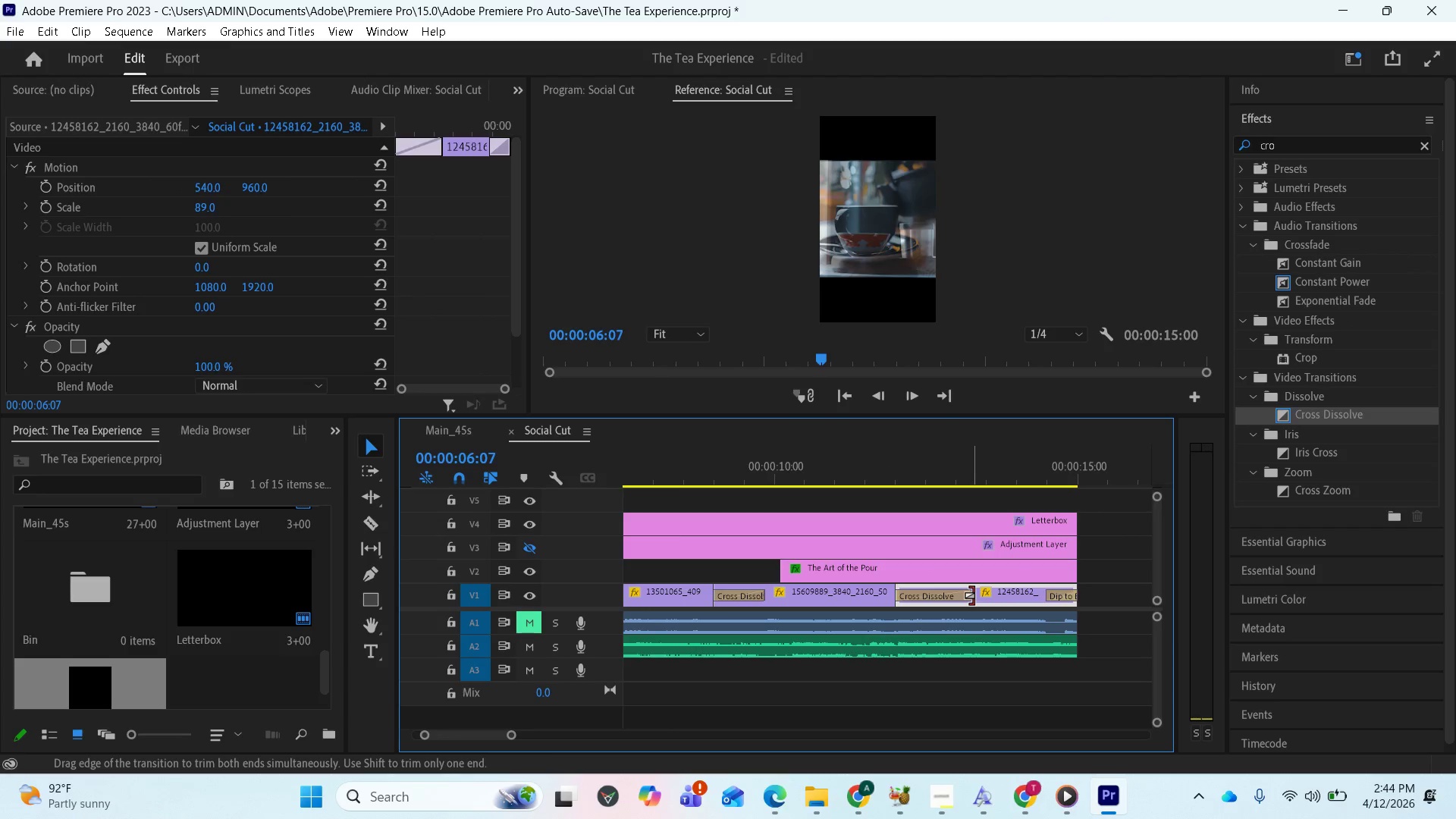 
left_click_drag(start_coordinate=[971, 595], to_coordinate=[936, 598])
 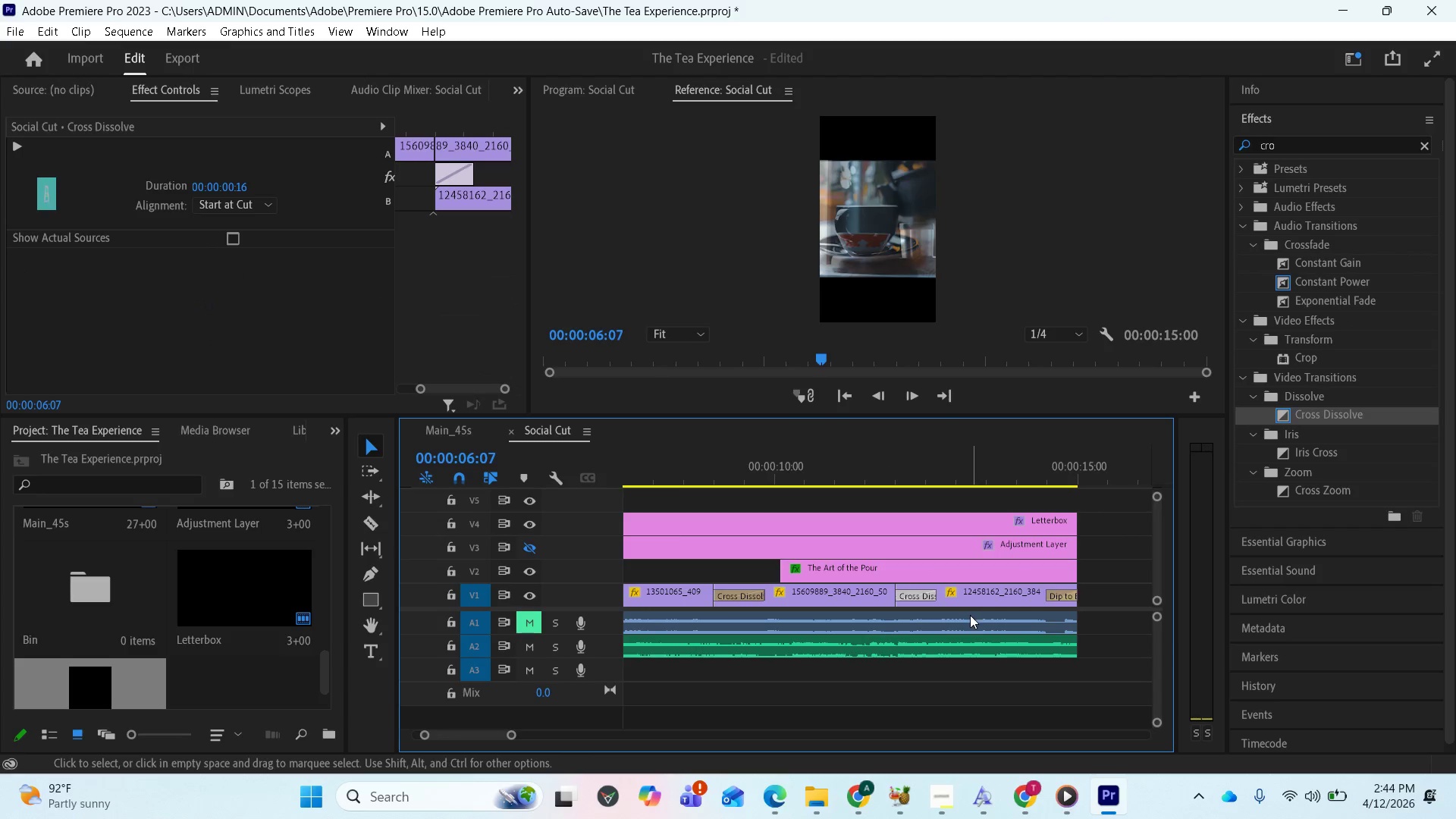 
scroll: coordinate [983, 610], scroll_direction: up, amount: 15.0
 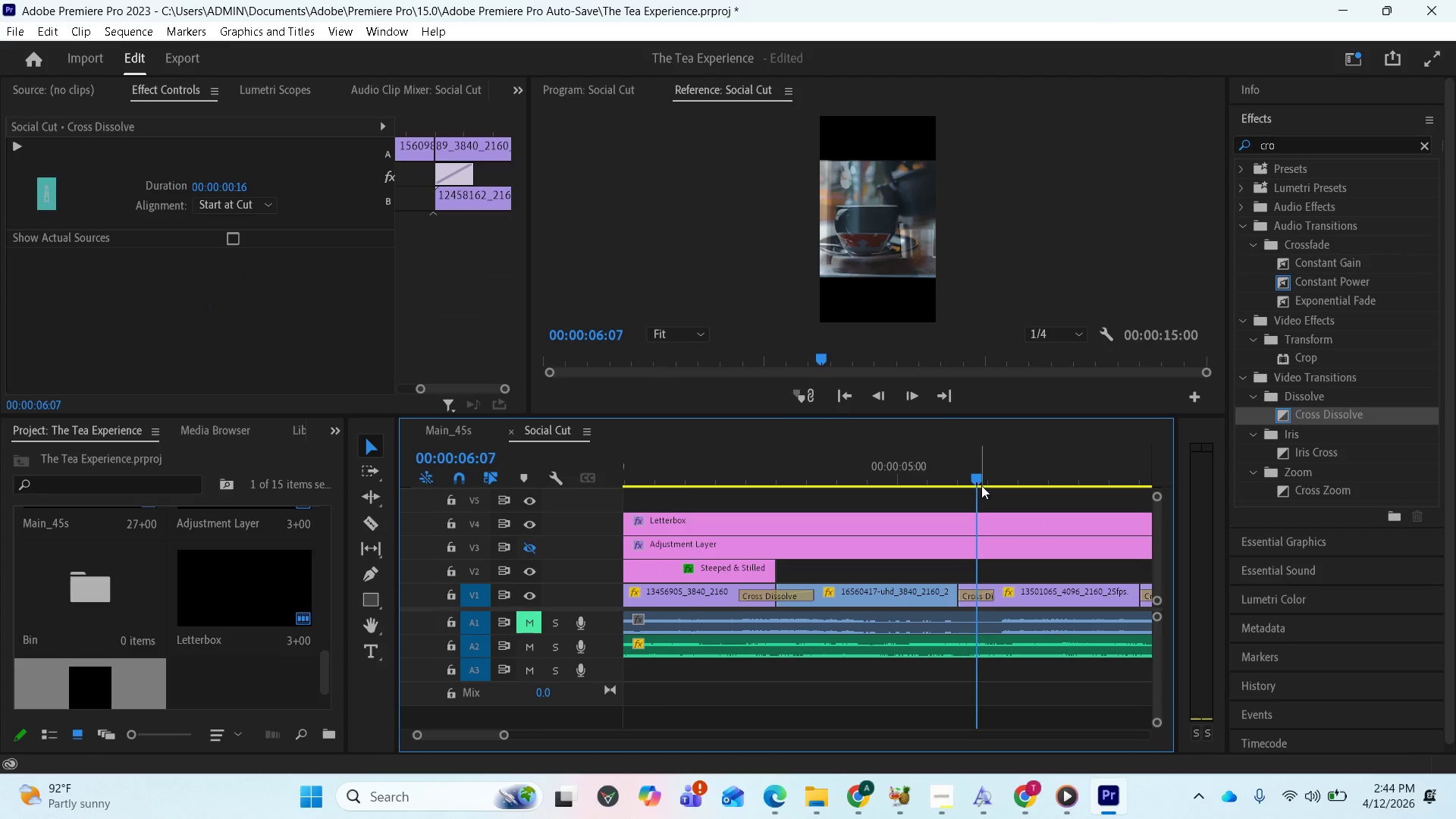 
left_click_drag(start_coordinate=[977, 482], to_coordinate=[616, 529])
 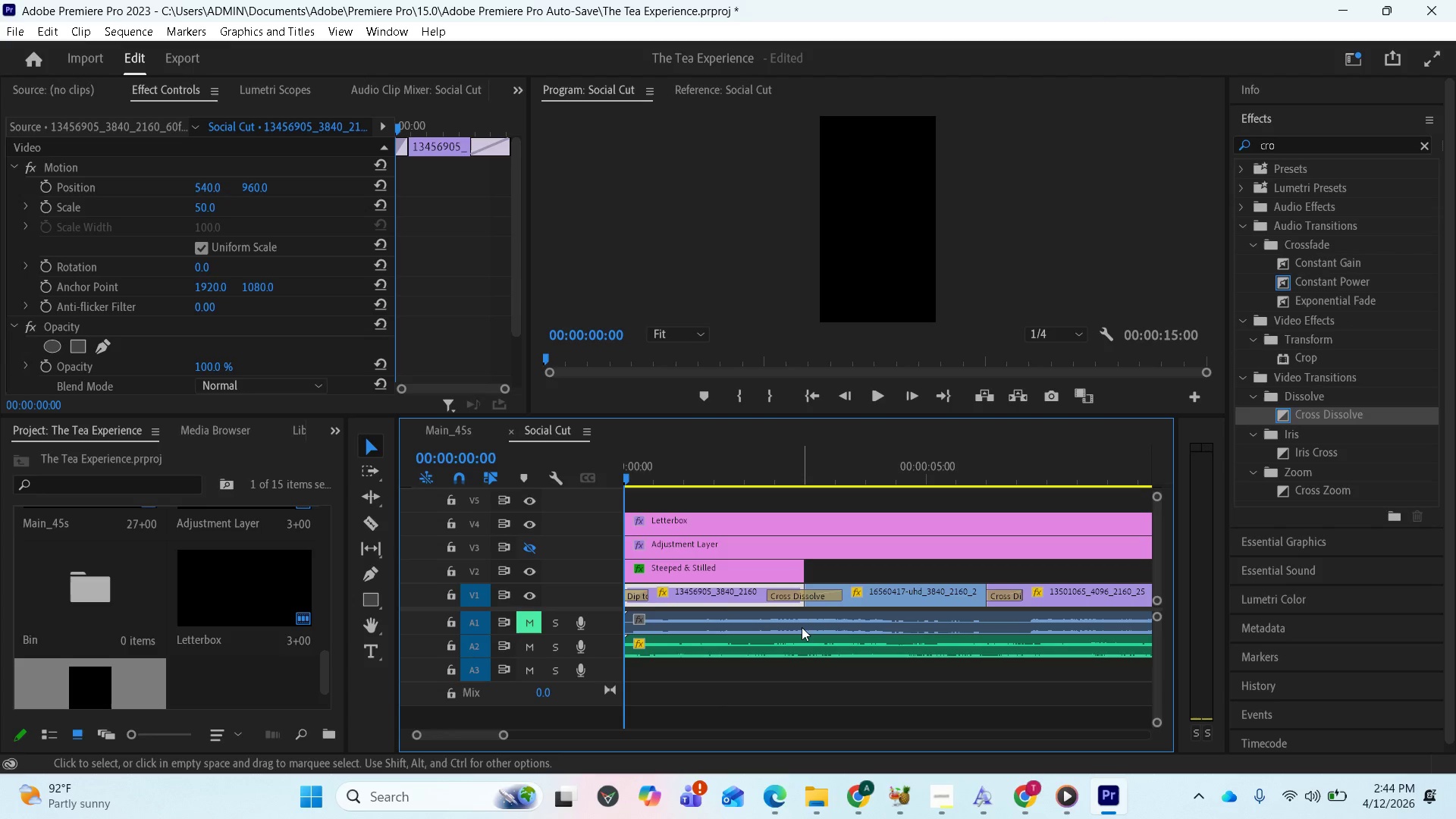 
key(Space)
 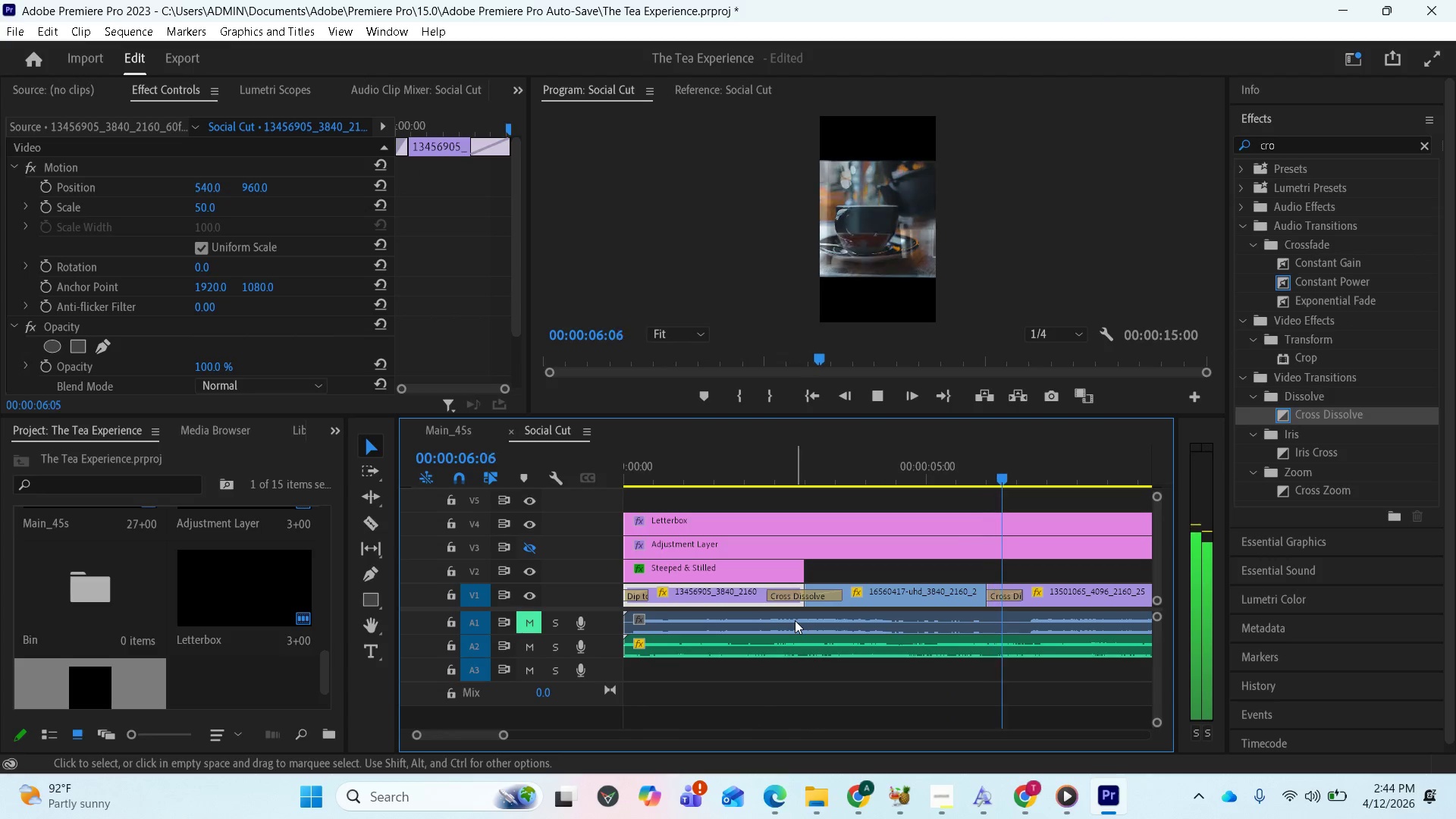 
wait(11.58)
 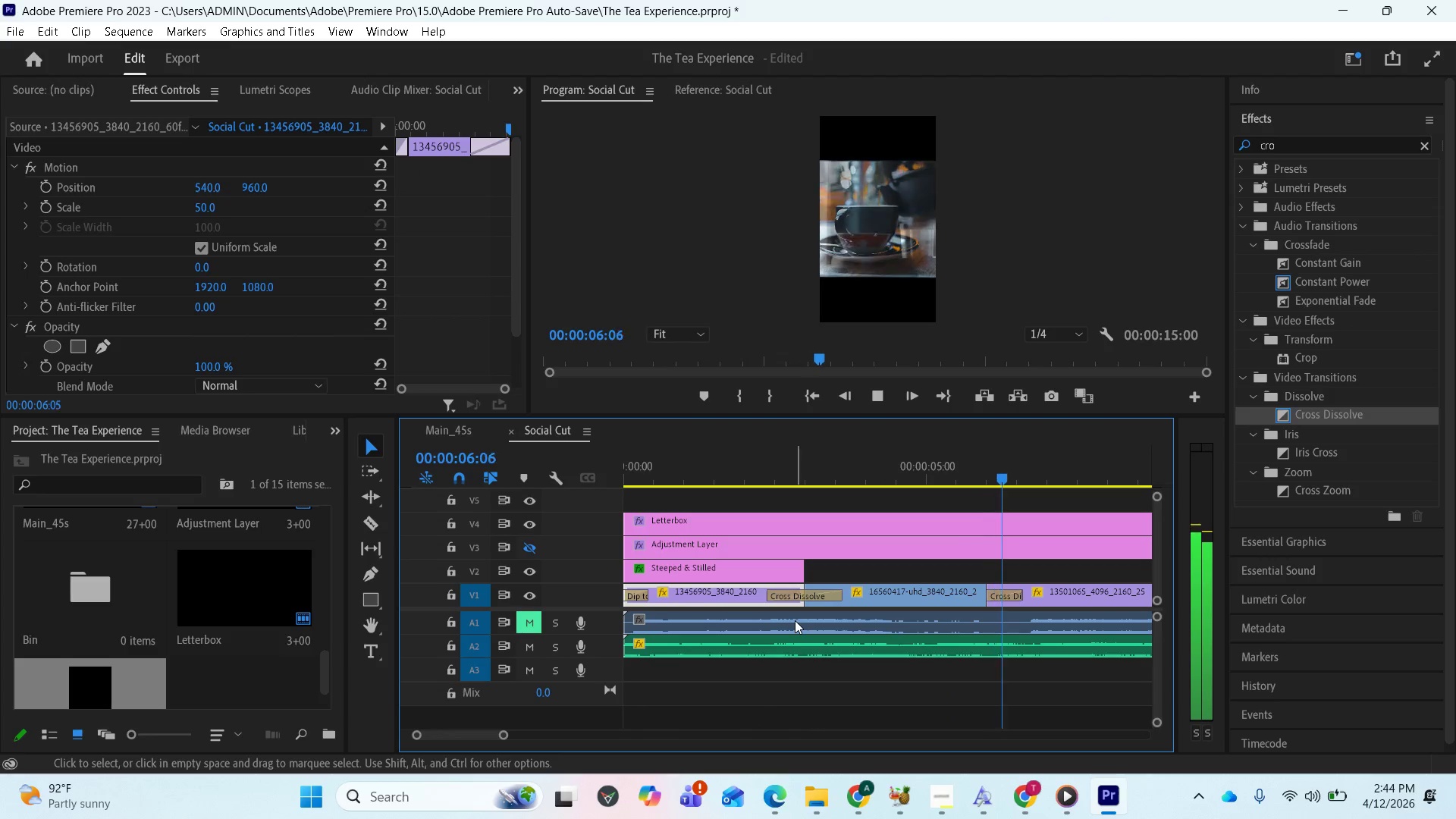 
key(Space)
 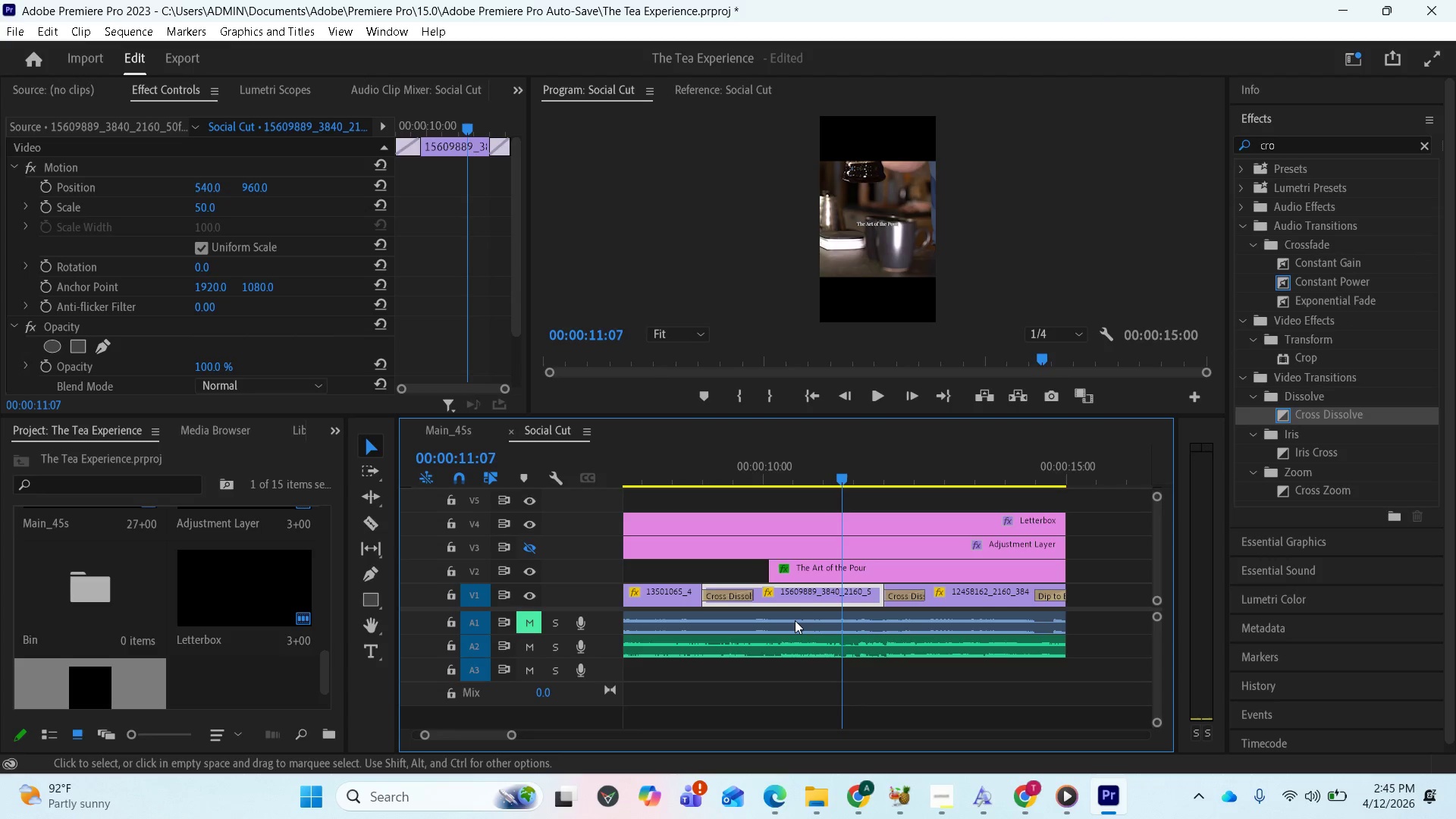 
key(Space)
 